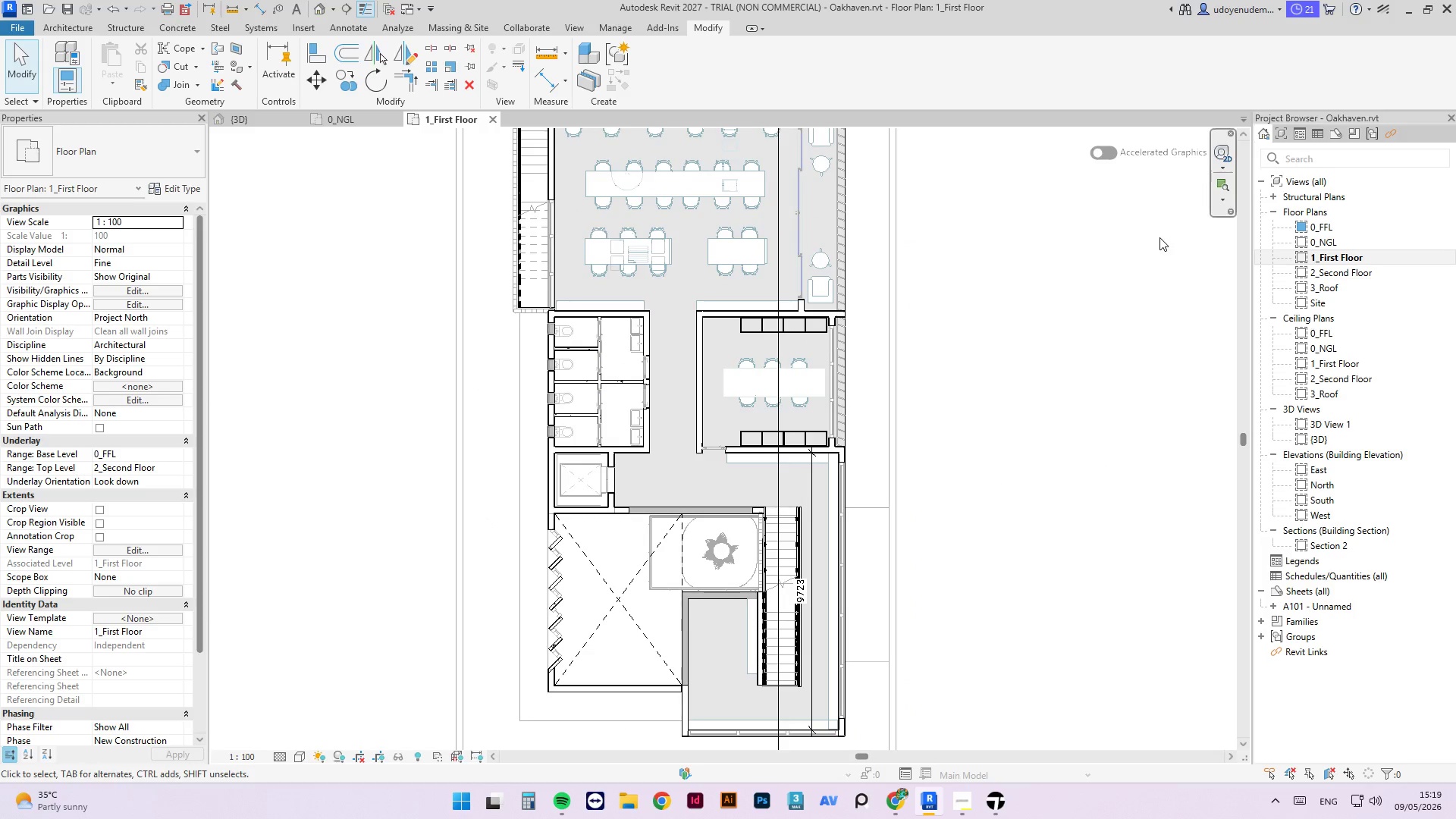 
double_click([1331, 228])
 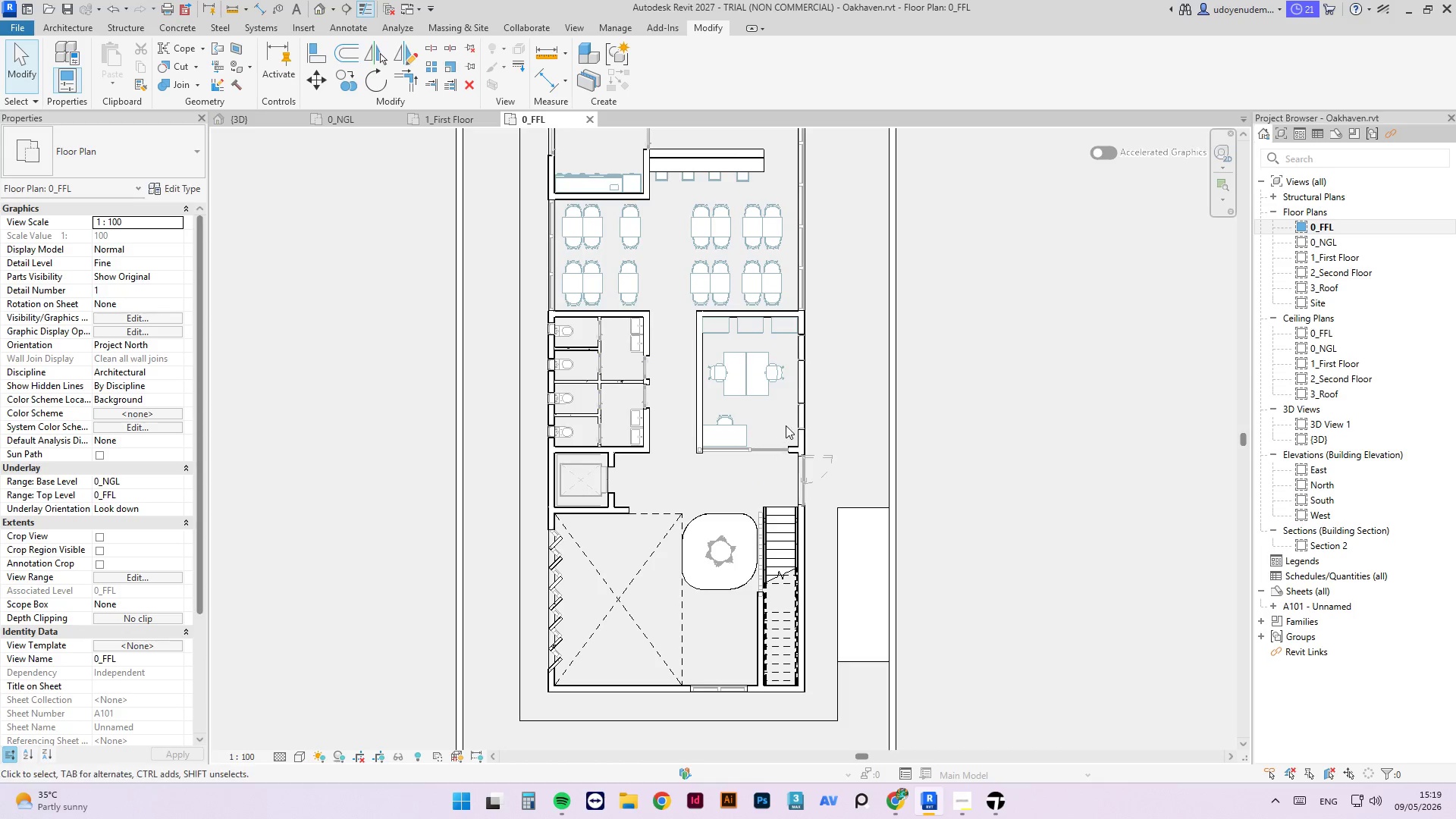 
left_click([805, 480])
 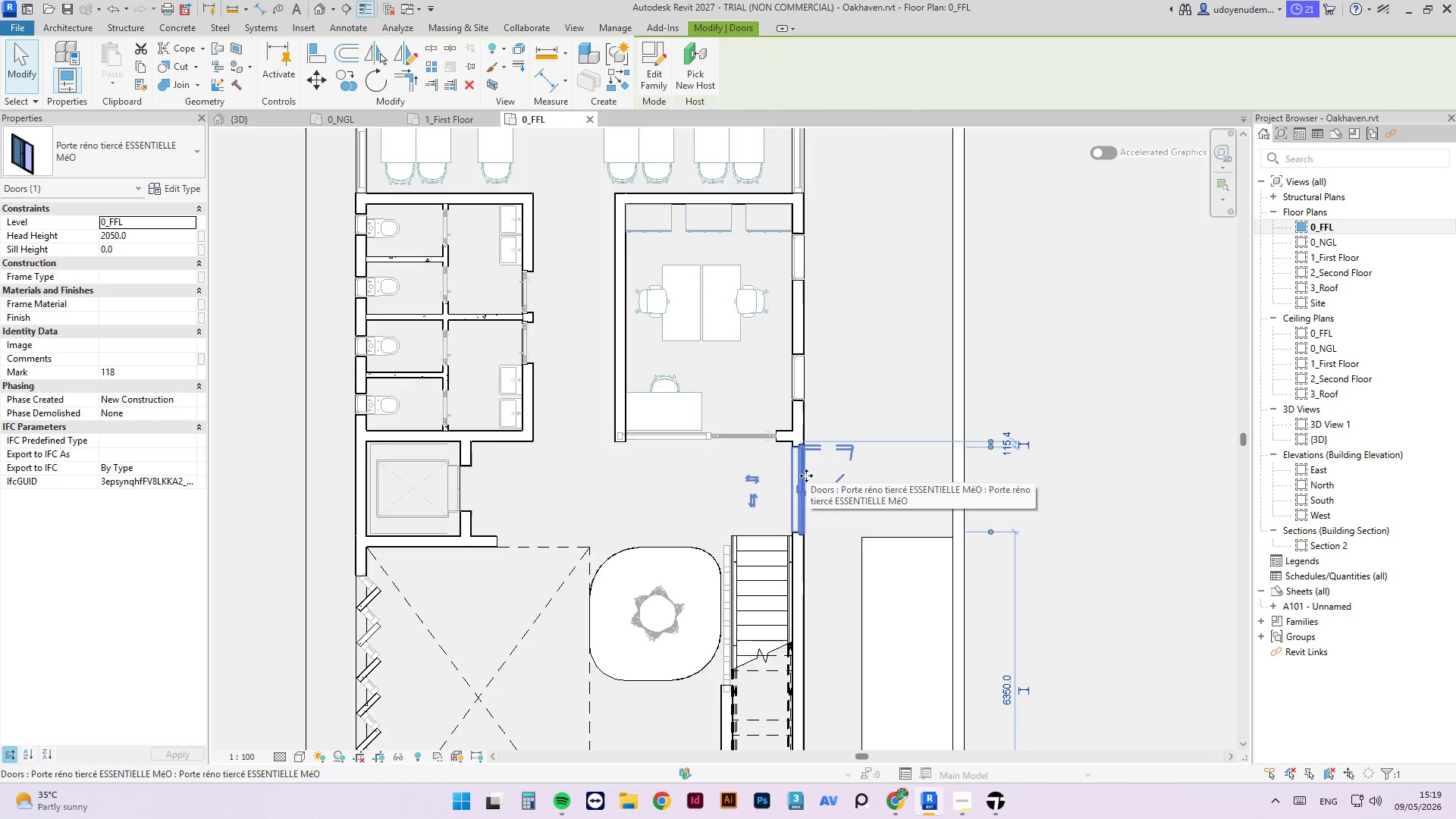 
scroll: coordinate [807, 477], scroll_direction: up, amount: 4.0
 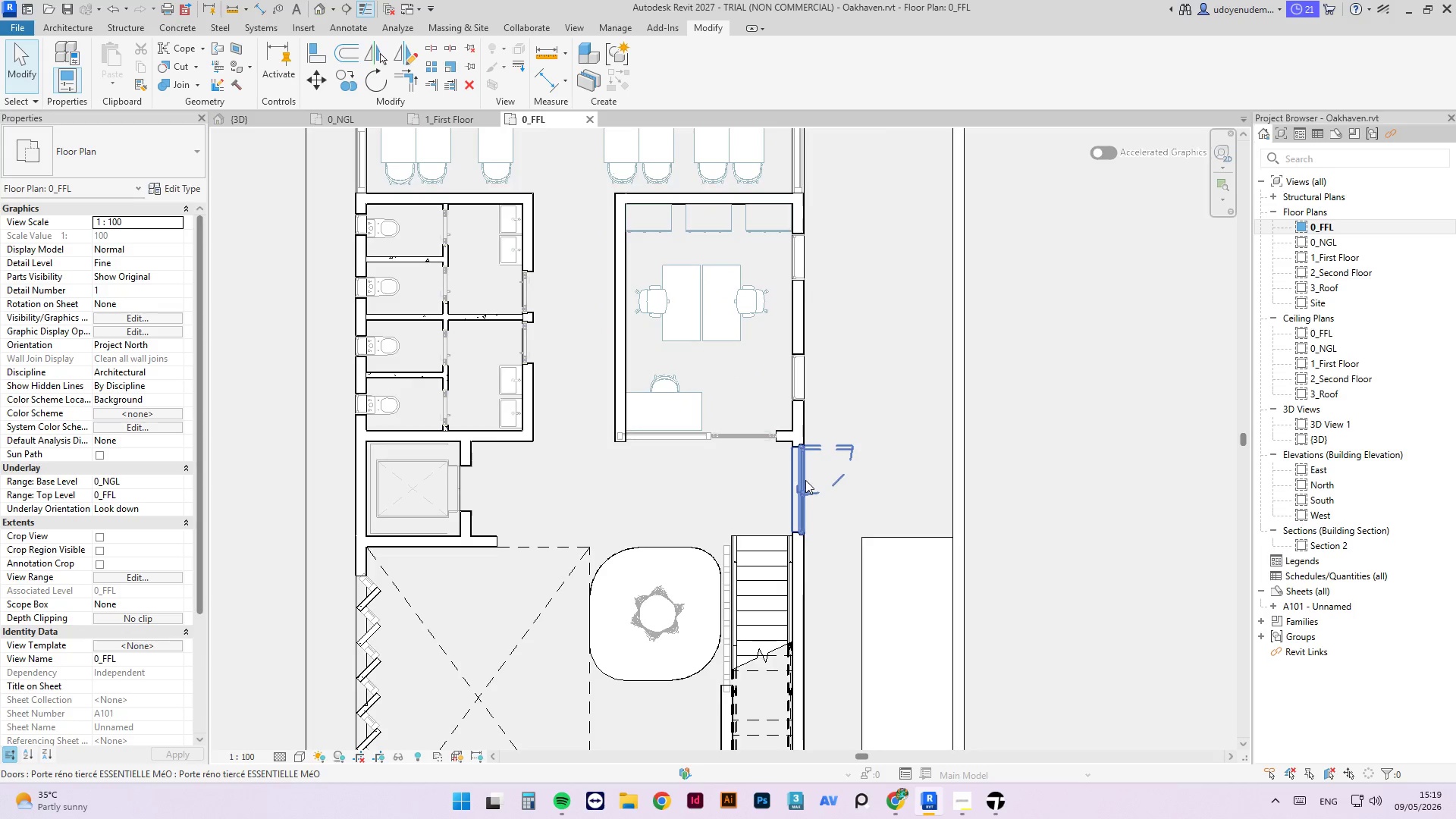 
wait(7.67)
 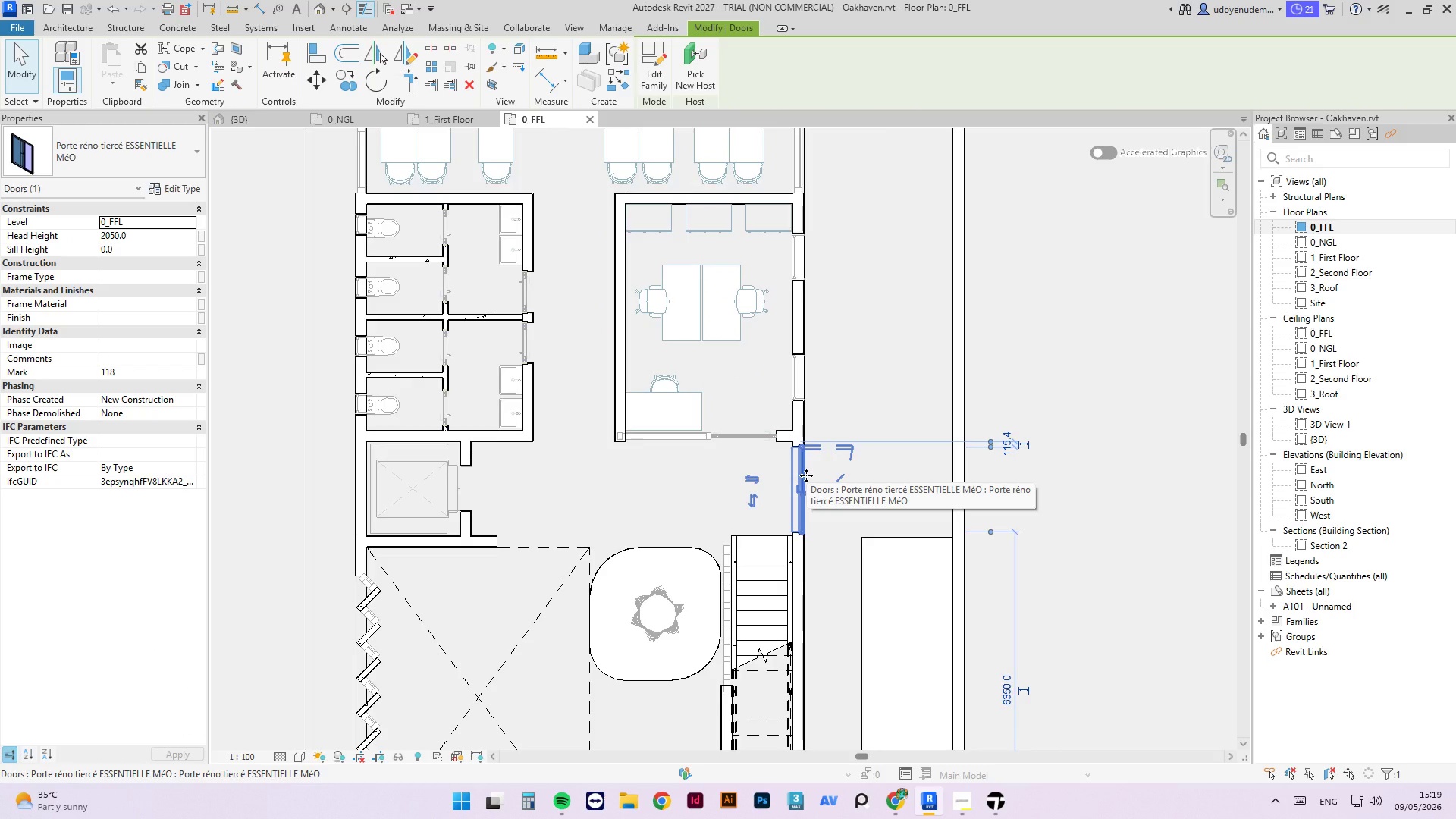 
type([Delete]wa)
 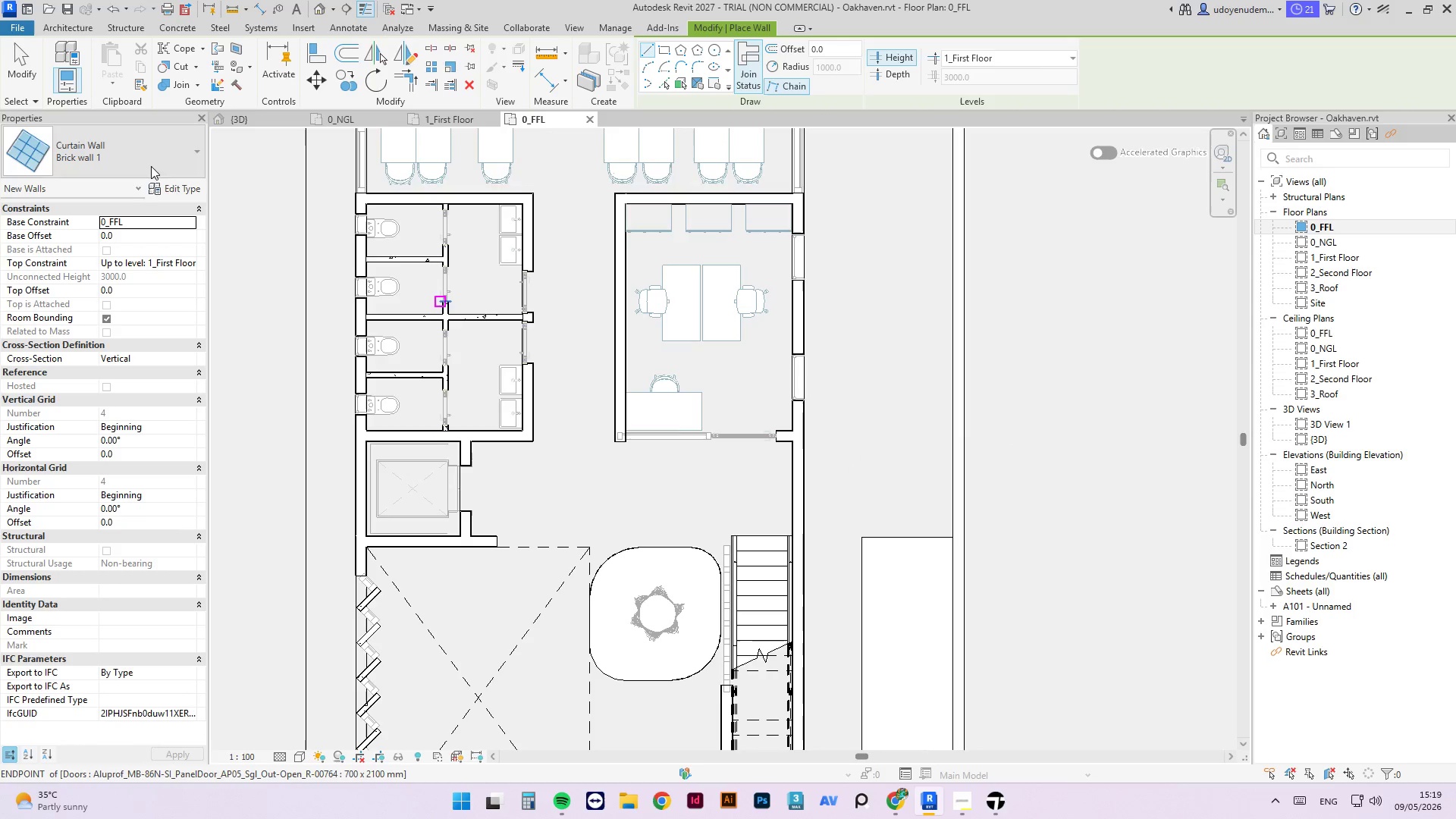 
left_click([138, 171])
 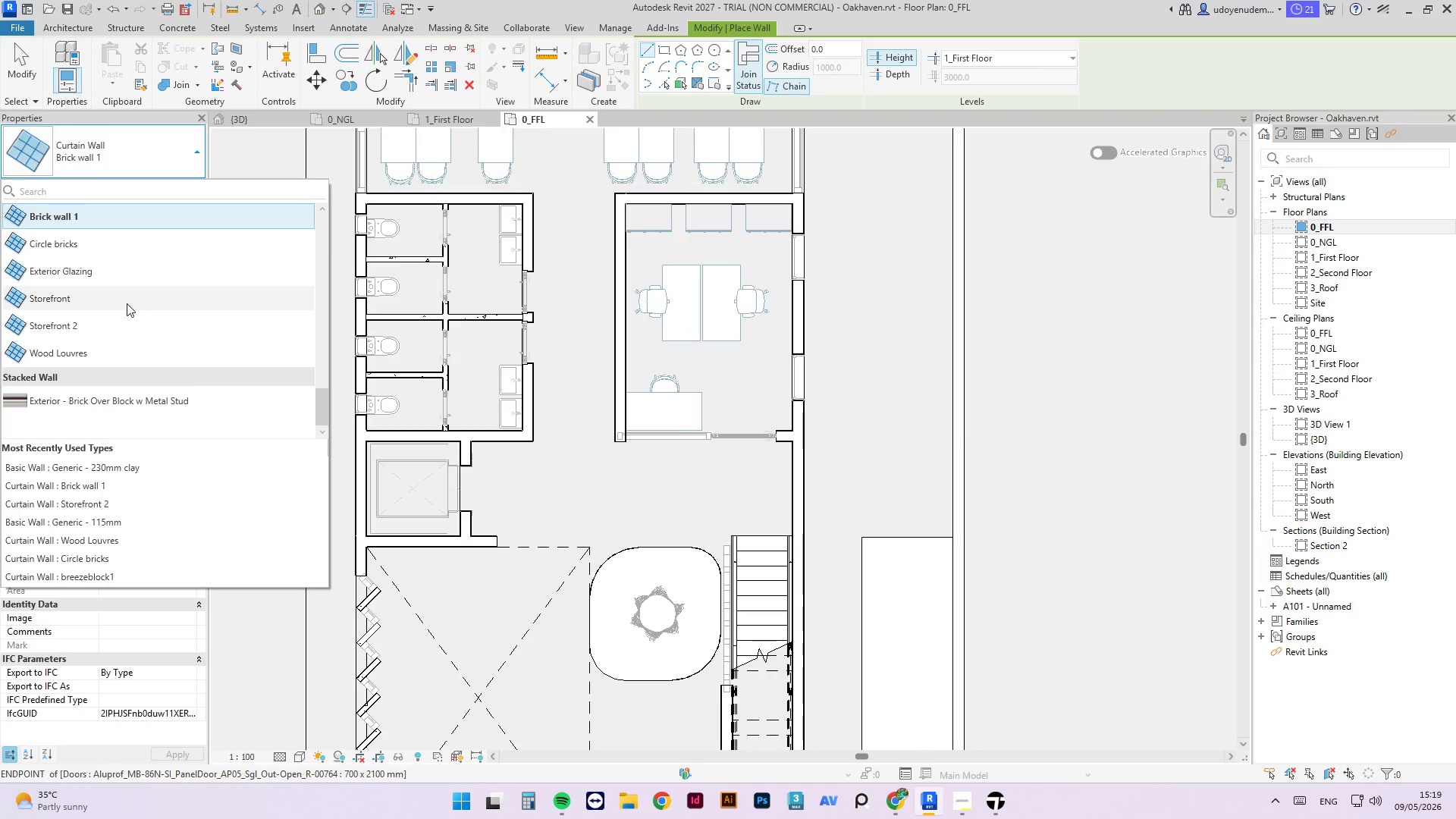 
left_click([124, 328])
 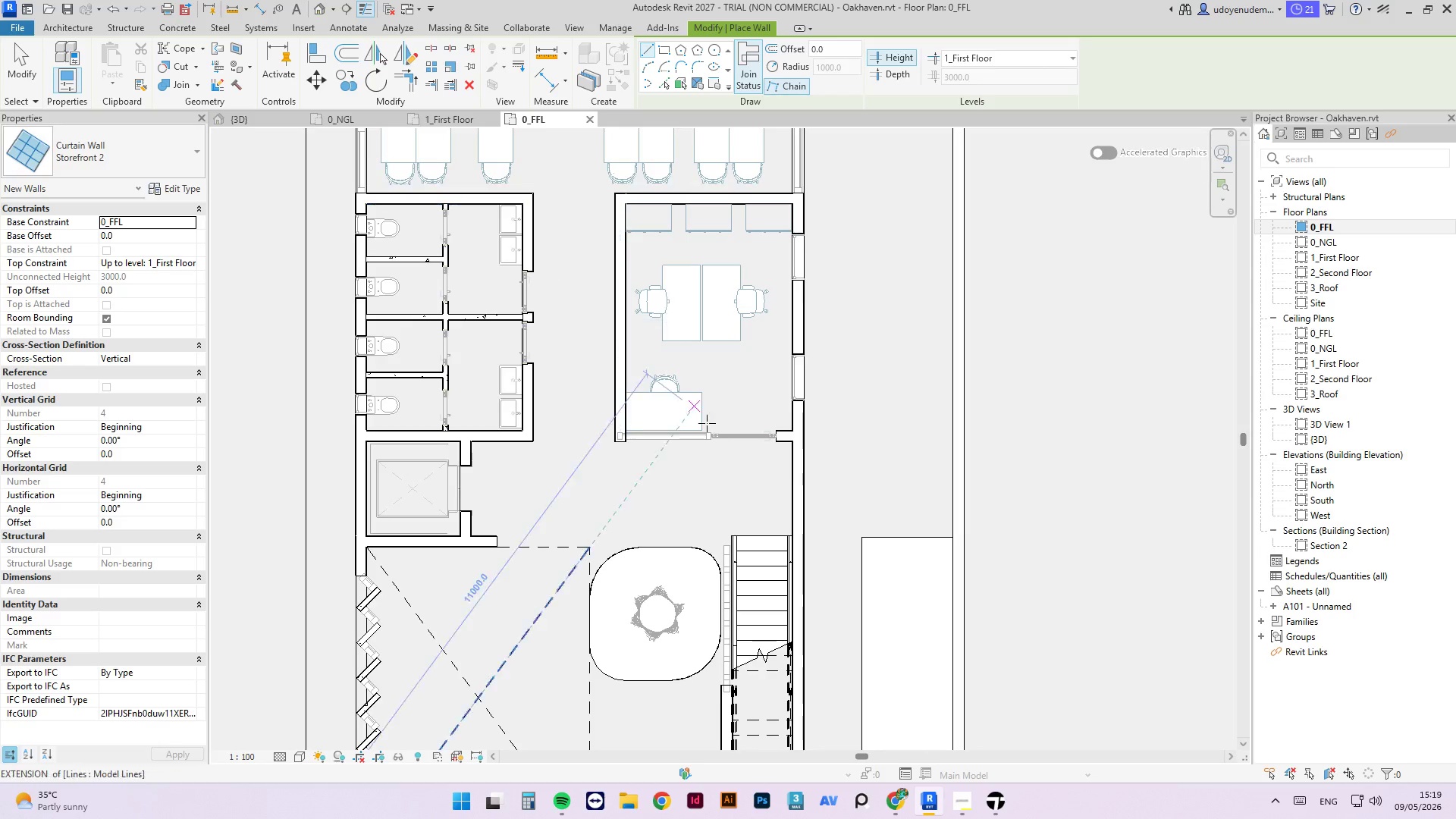 
scroll: coordinate [770, 451], scroll_direction: up, amount: 6.0
 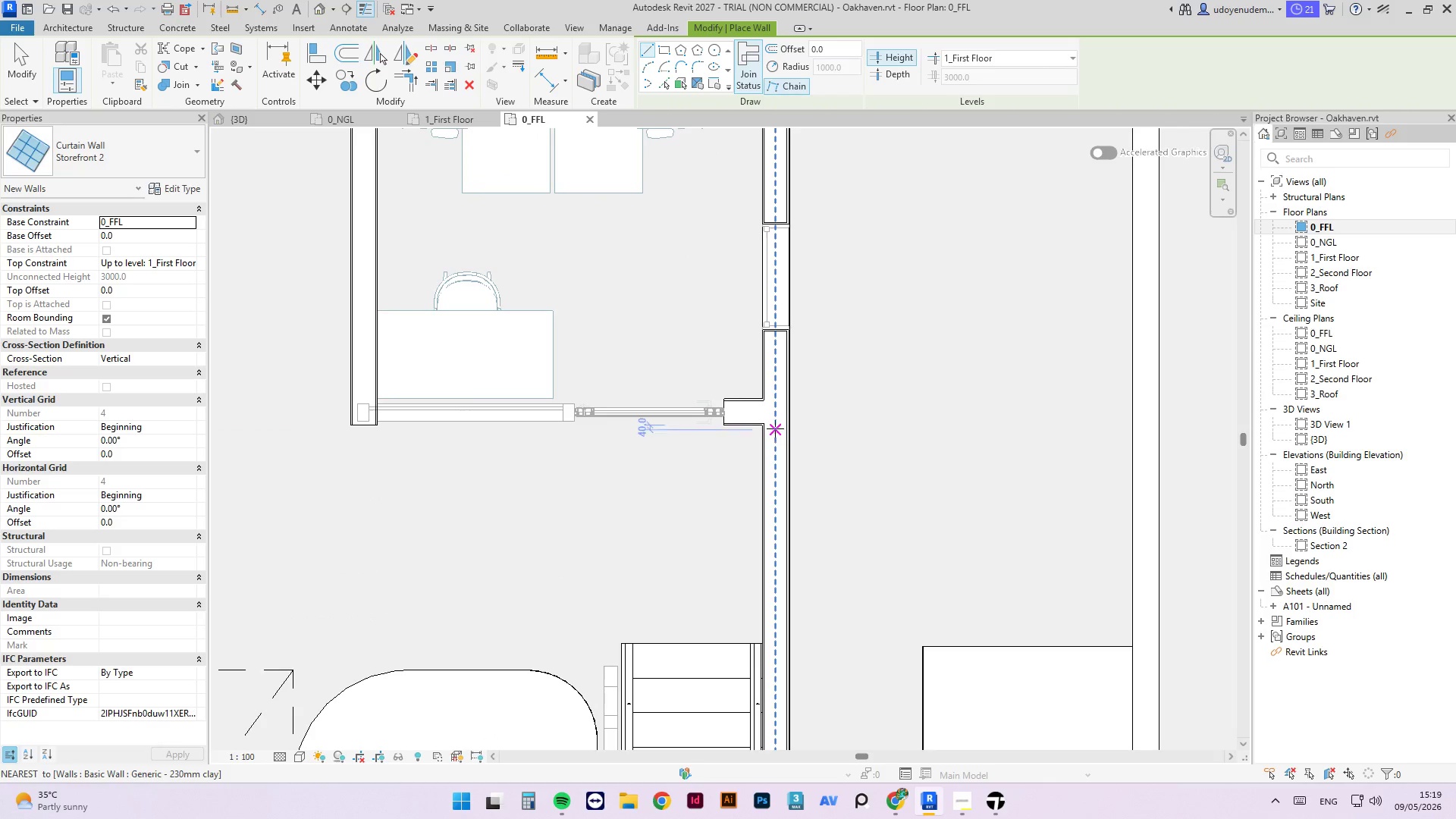 
left_click([775, 426])
 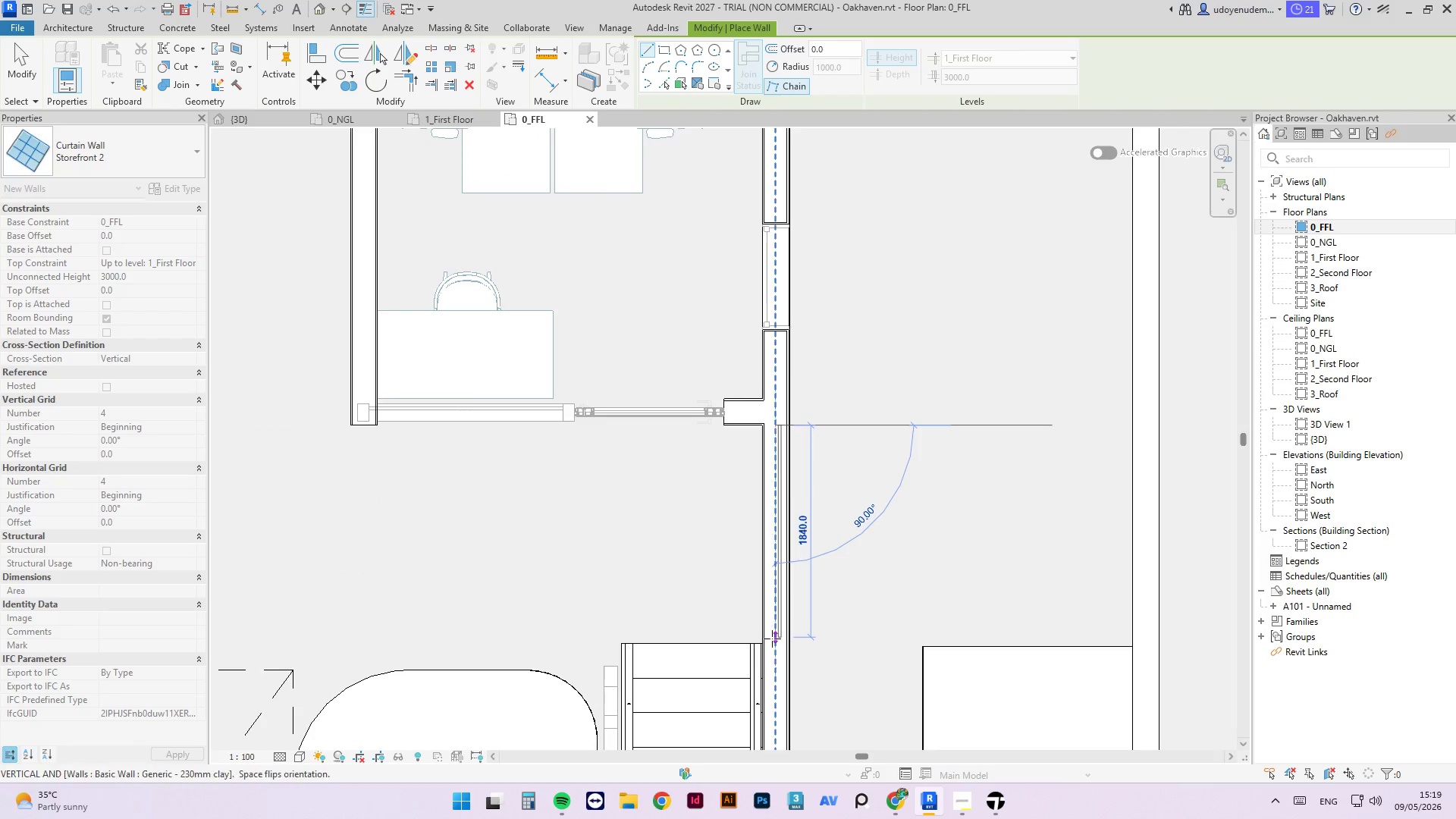 
left_click([774, 639])
 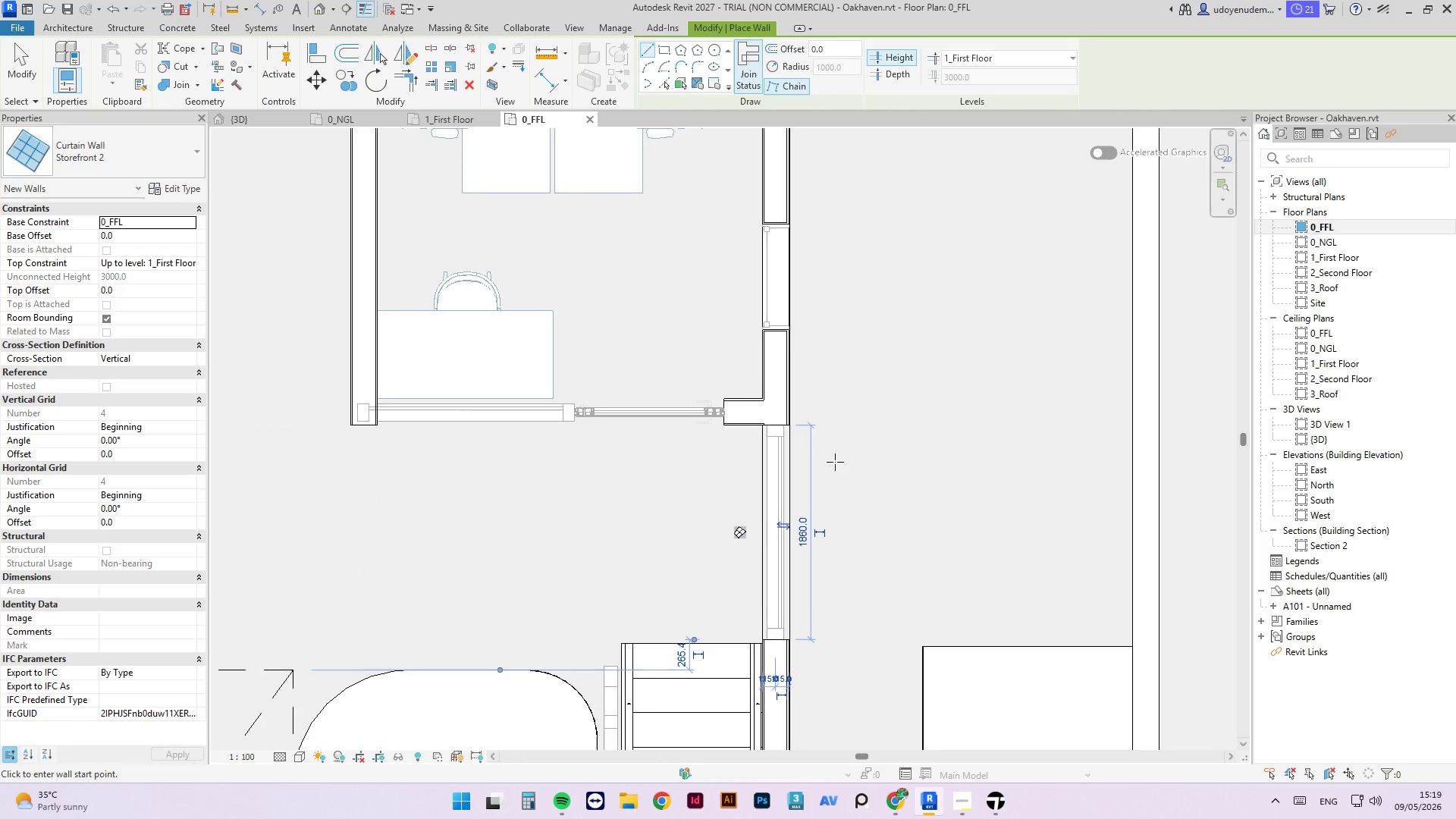 
key(Escape)
 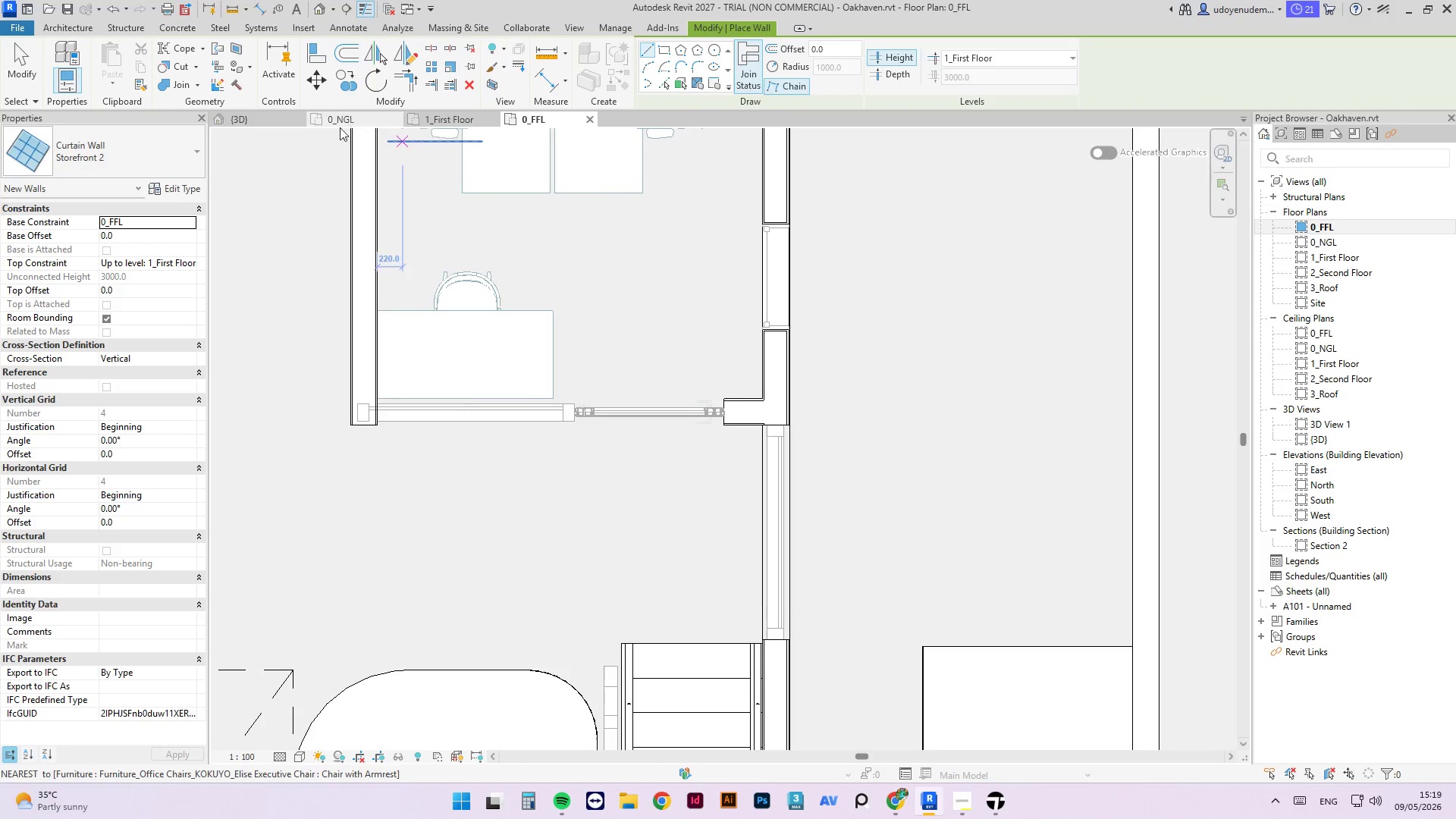 
left_click([253, 121])
 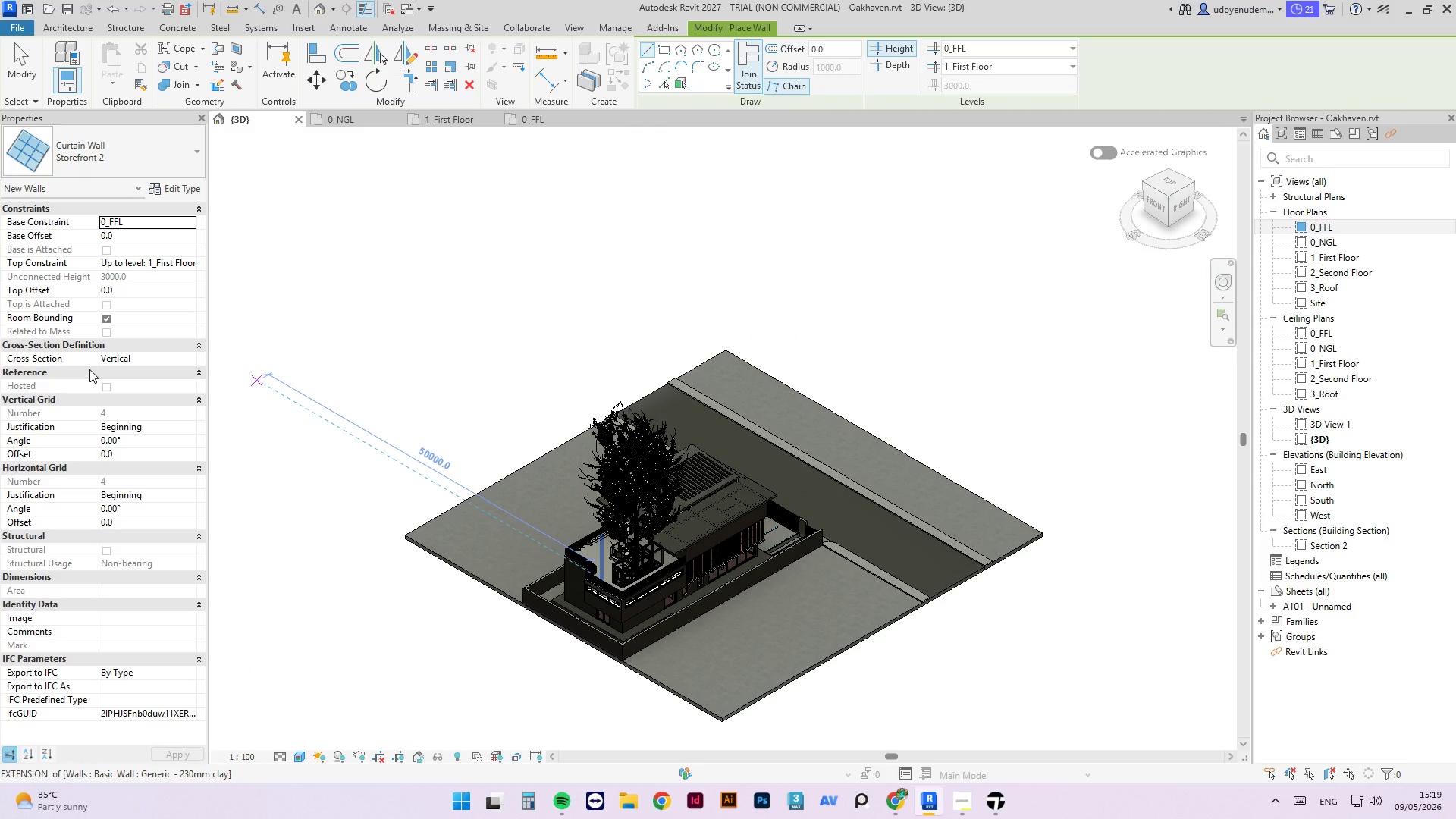 
wait(7.72)
 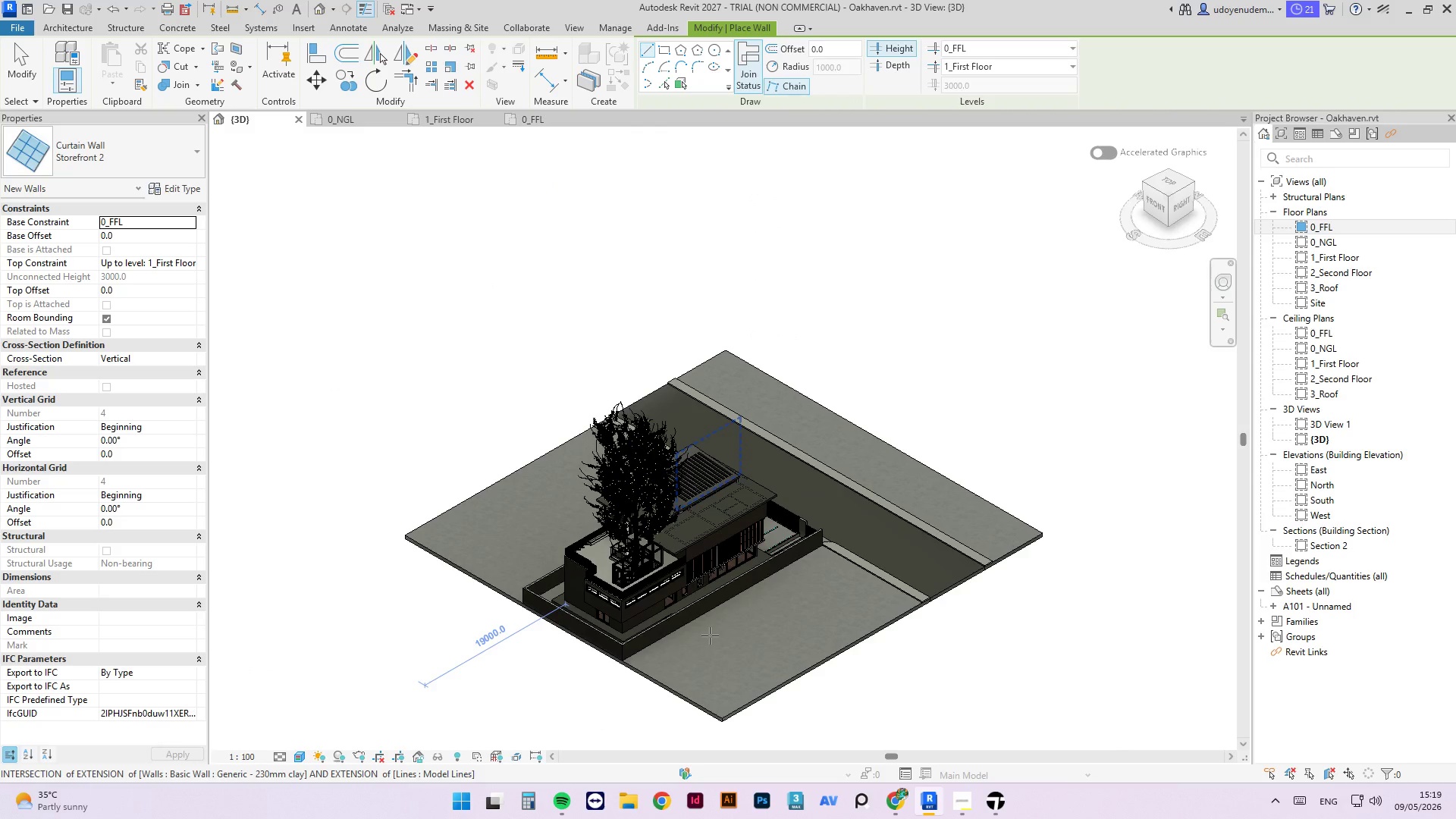 
key(Escape)
 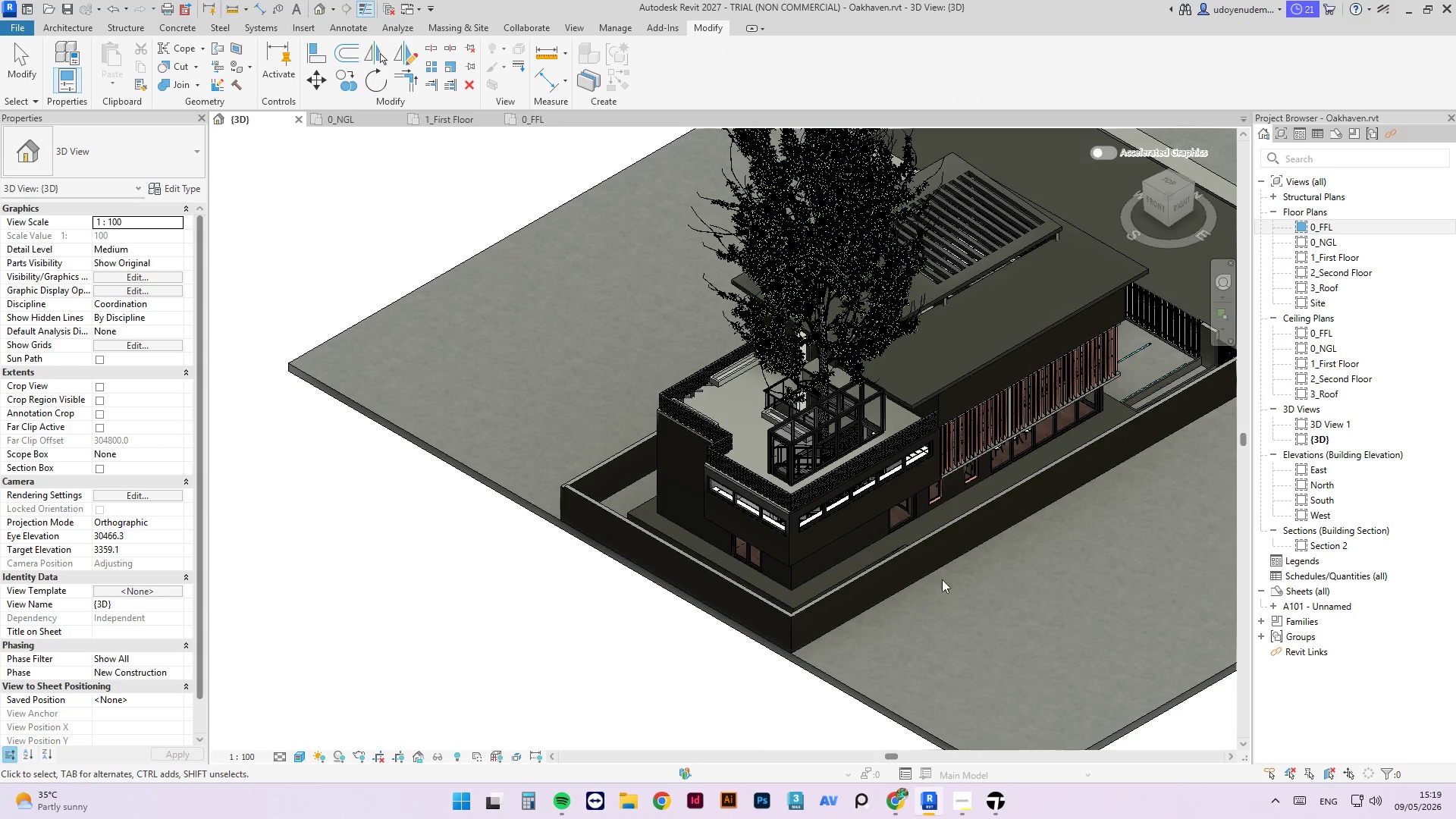 
scroll: coordinate [899, 469], scroll_direction: up, amount: 16.0
 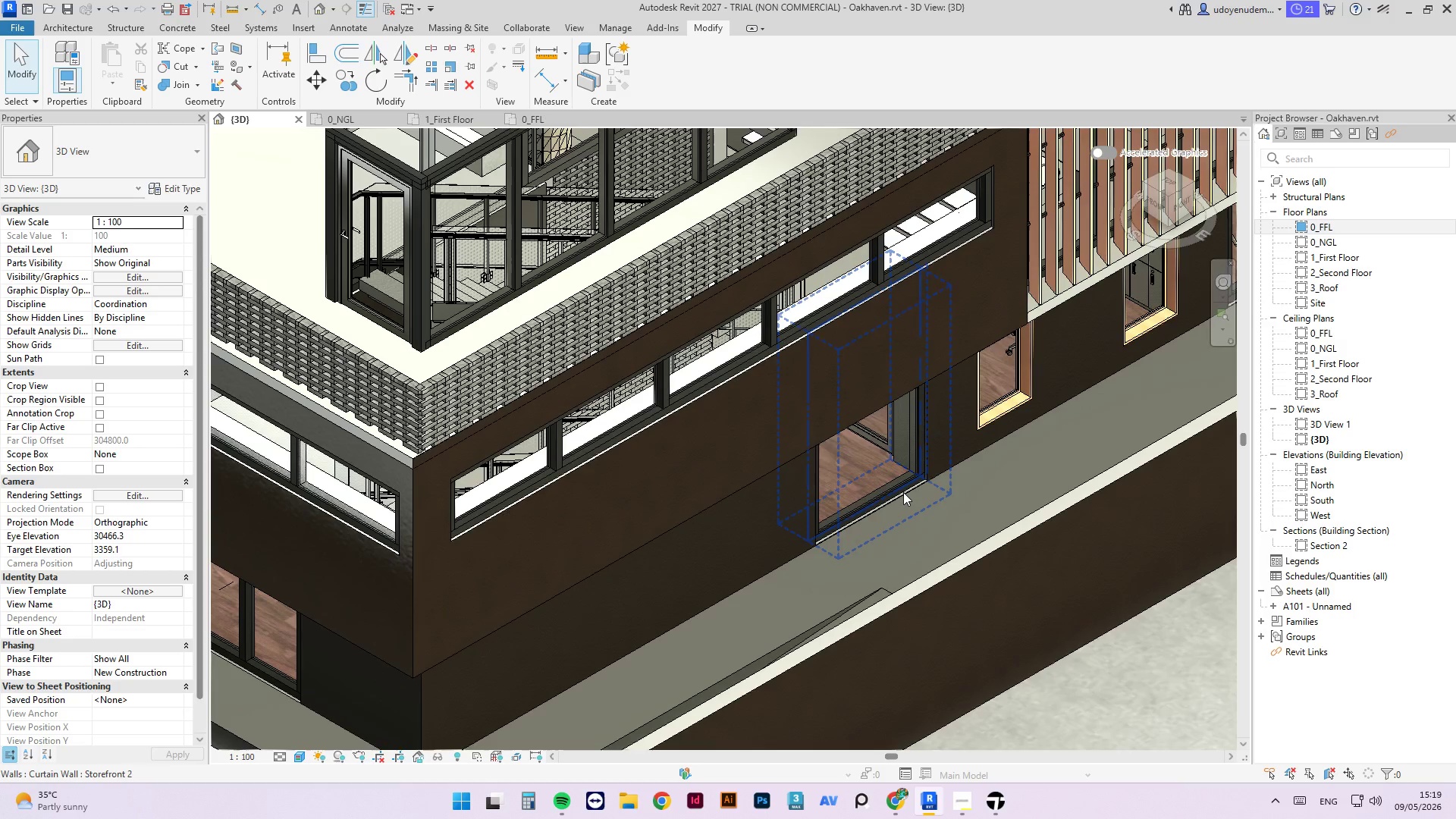 
left_click([903, 492])
 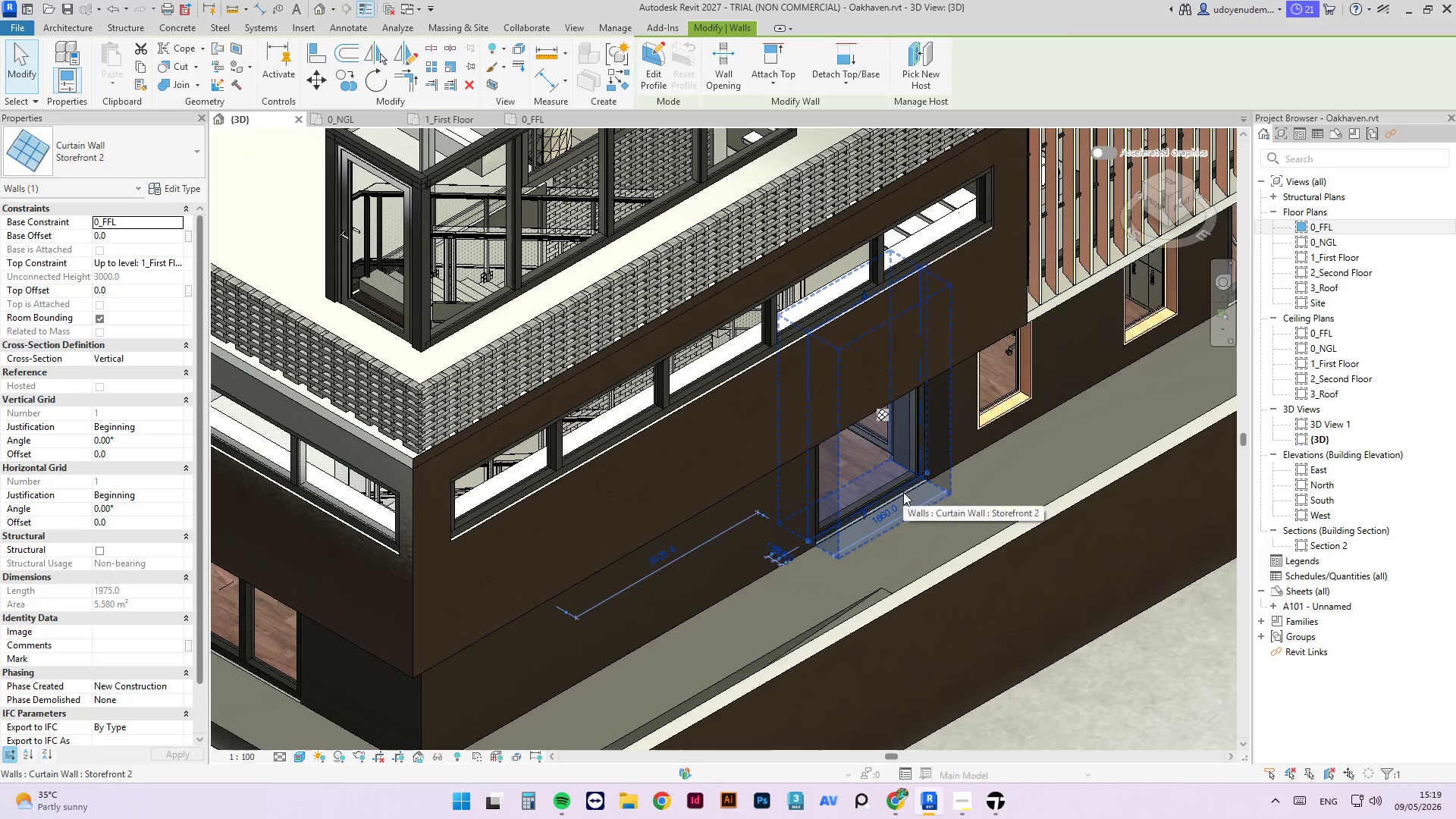 
scroll: coordinate [902, 504], scroll_direction: down, amount: 3.0
 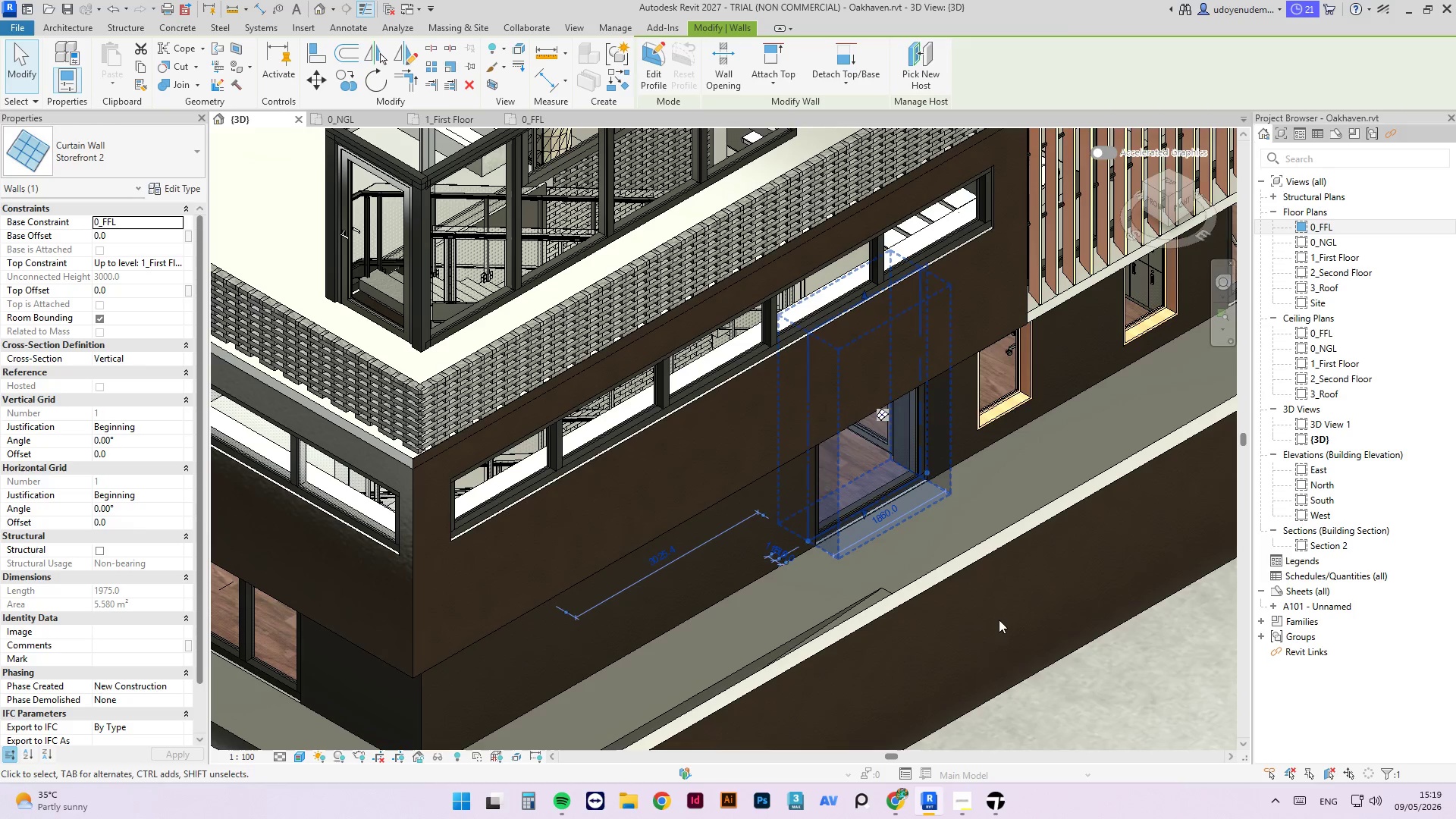 
hold_key(key=ShiftLeft, duration=10.78)
 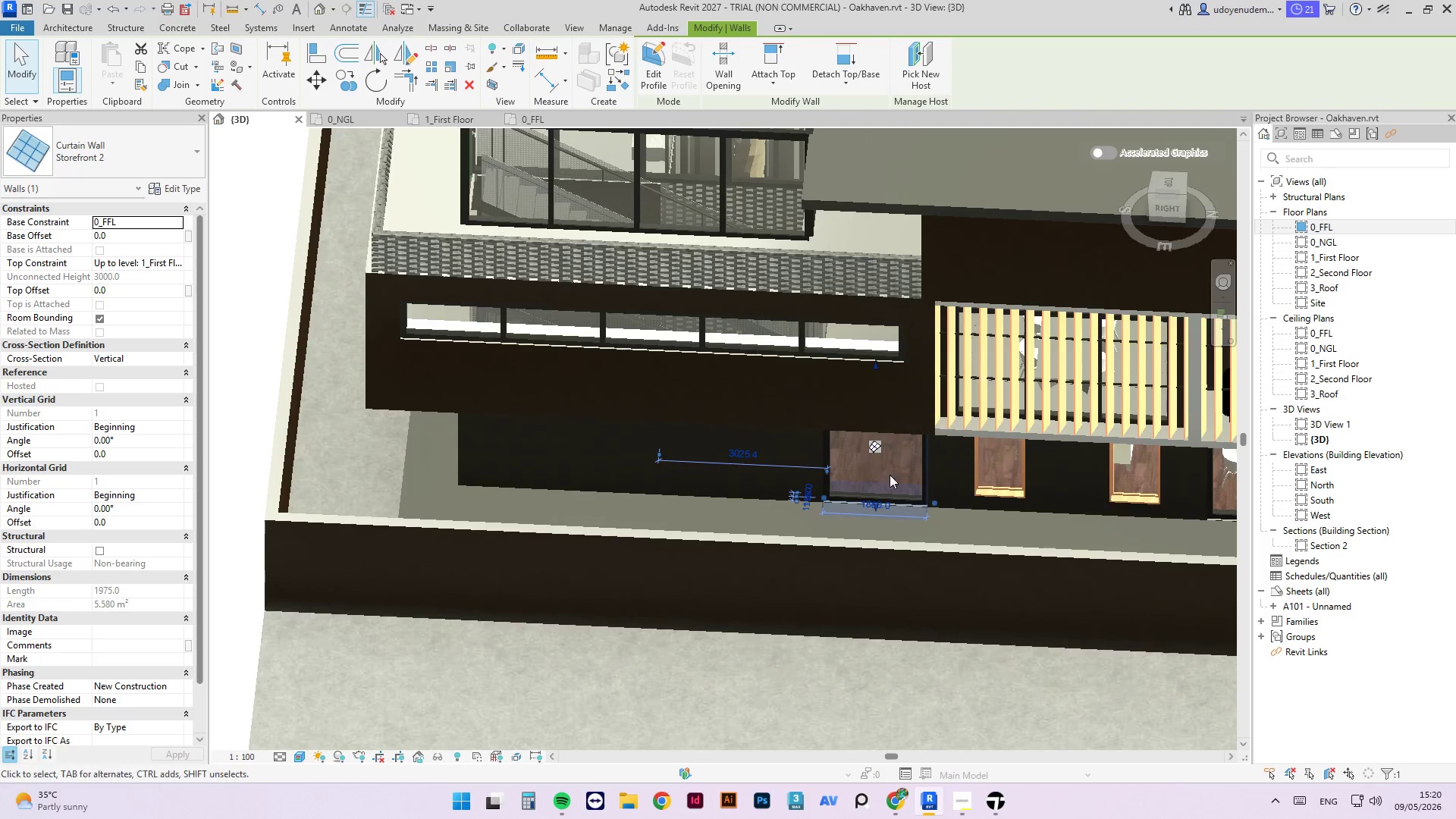 
scroll: coordinate [891, 481], scroll_direction: up, amount: 4.0
 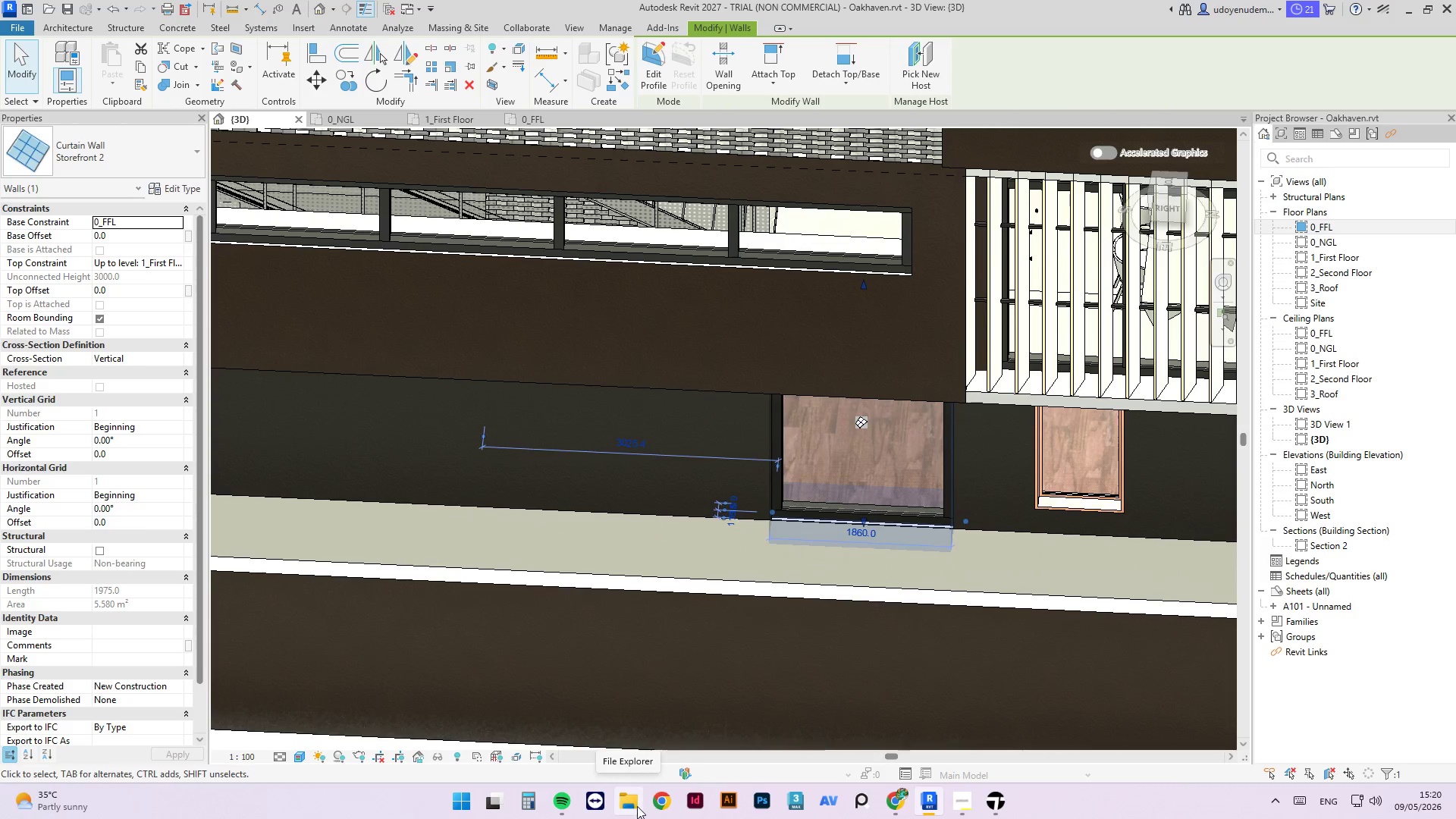 
left_click([642, 804])
 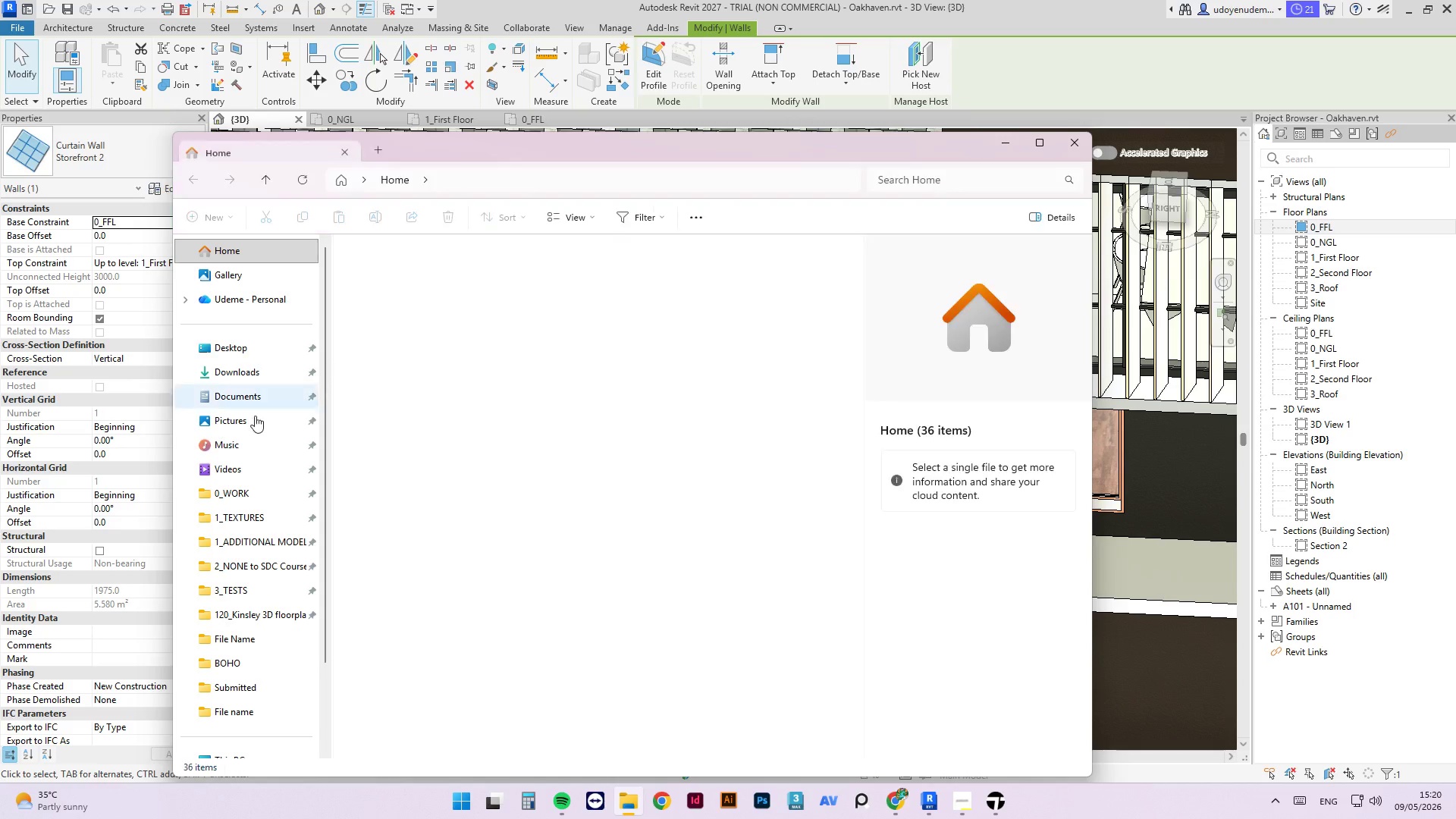 
left_click([234, 367])
 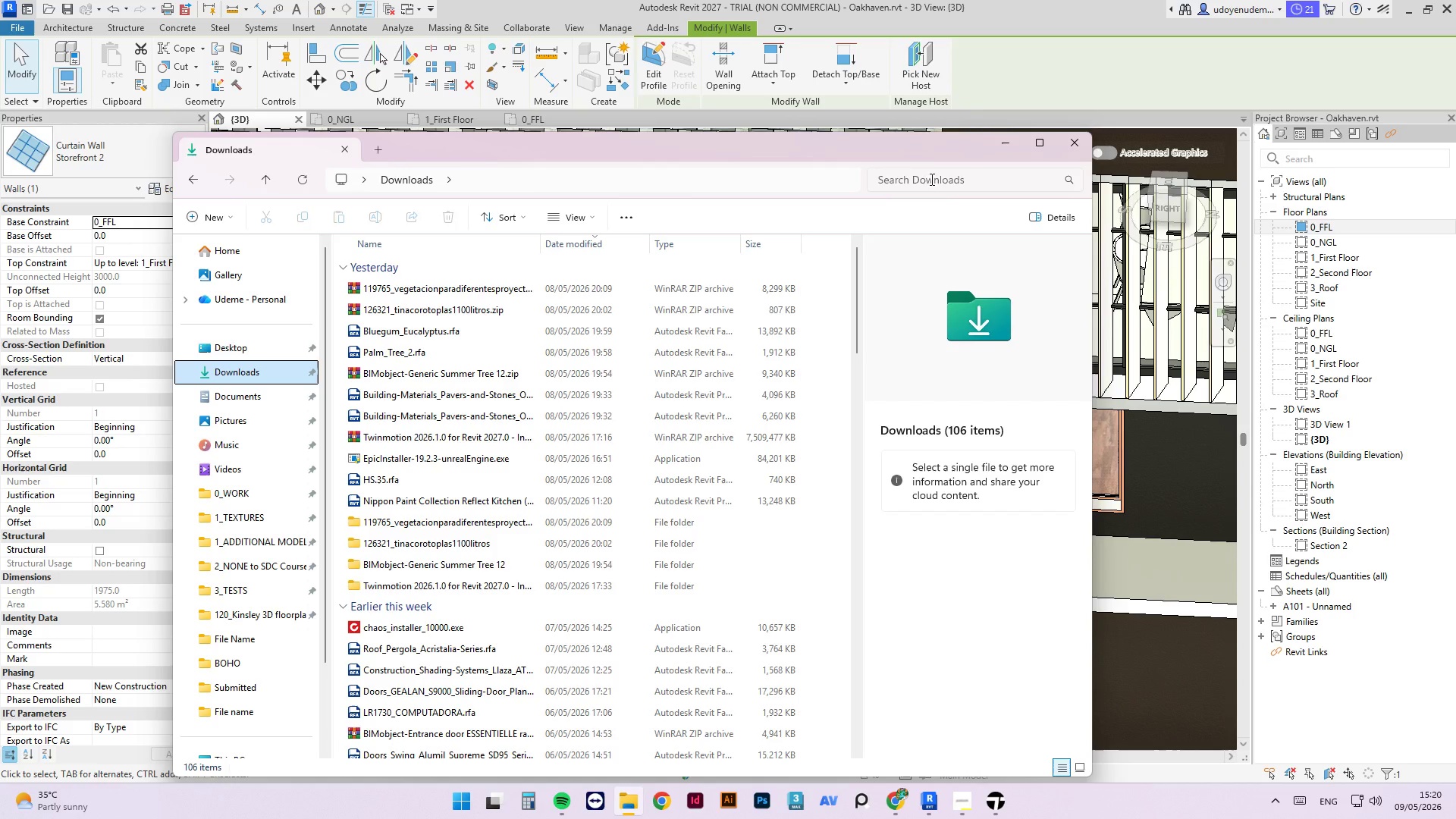 
left_click([959, 184])
 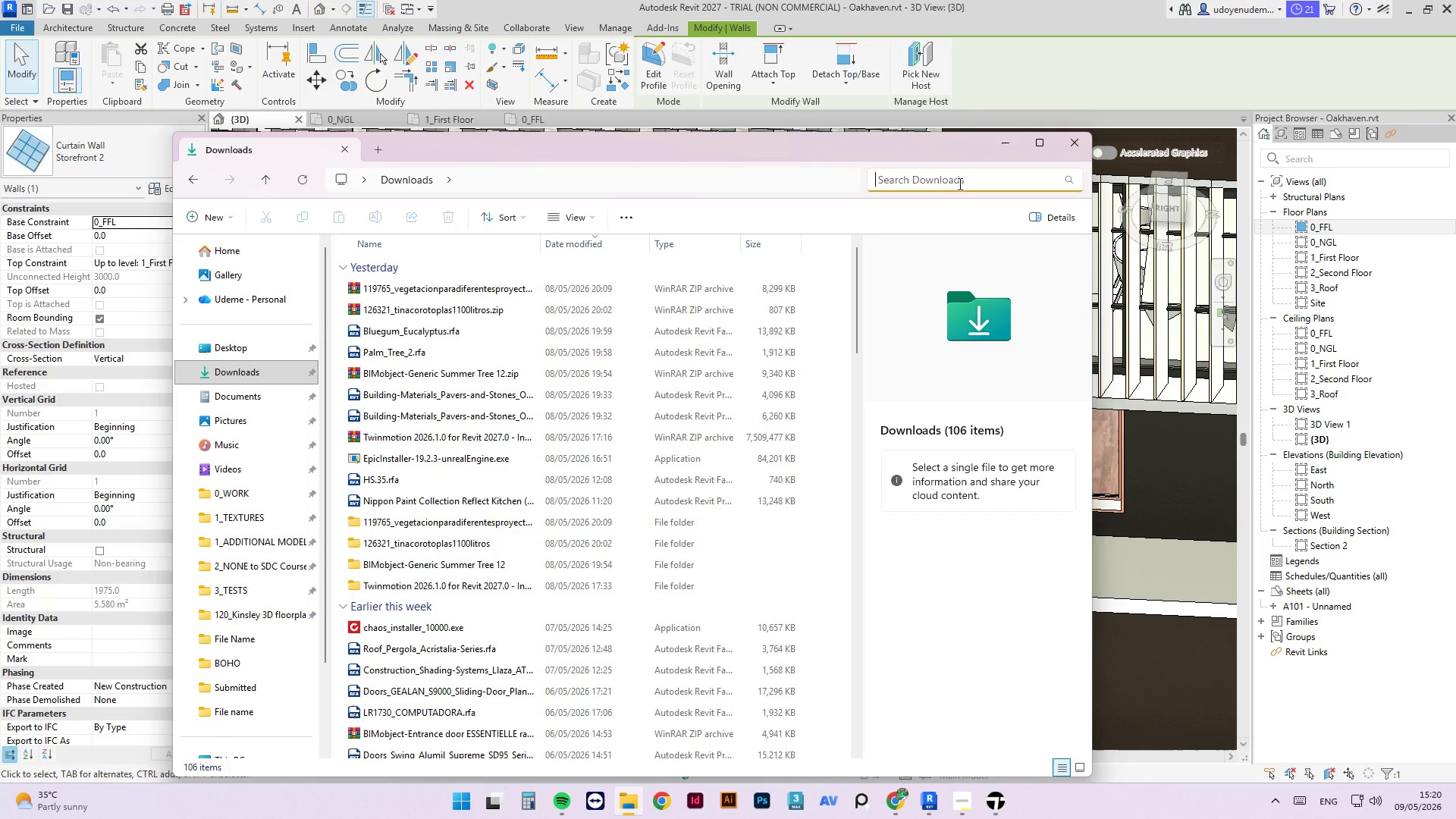 
type(slidin)
 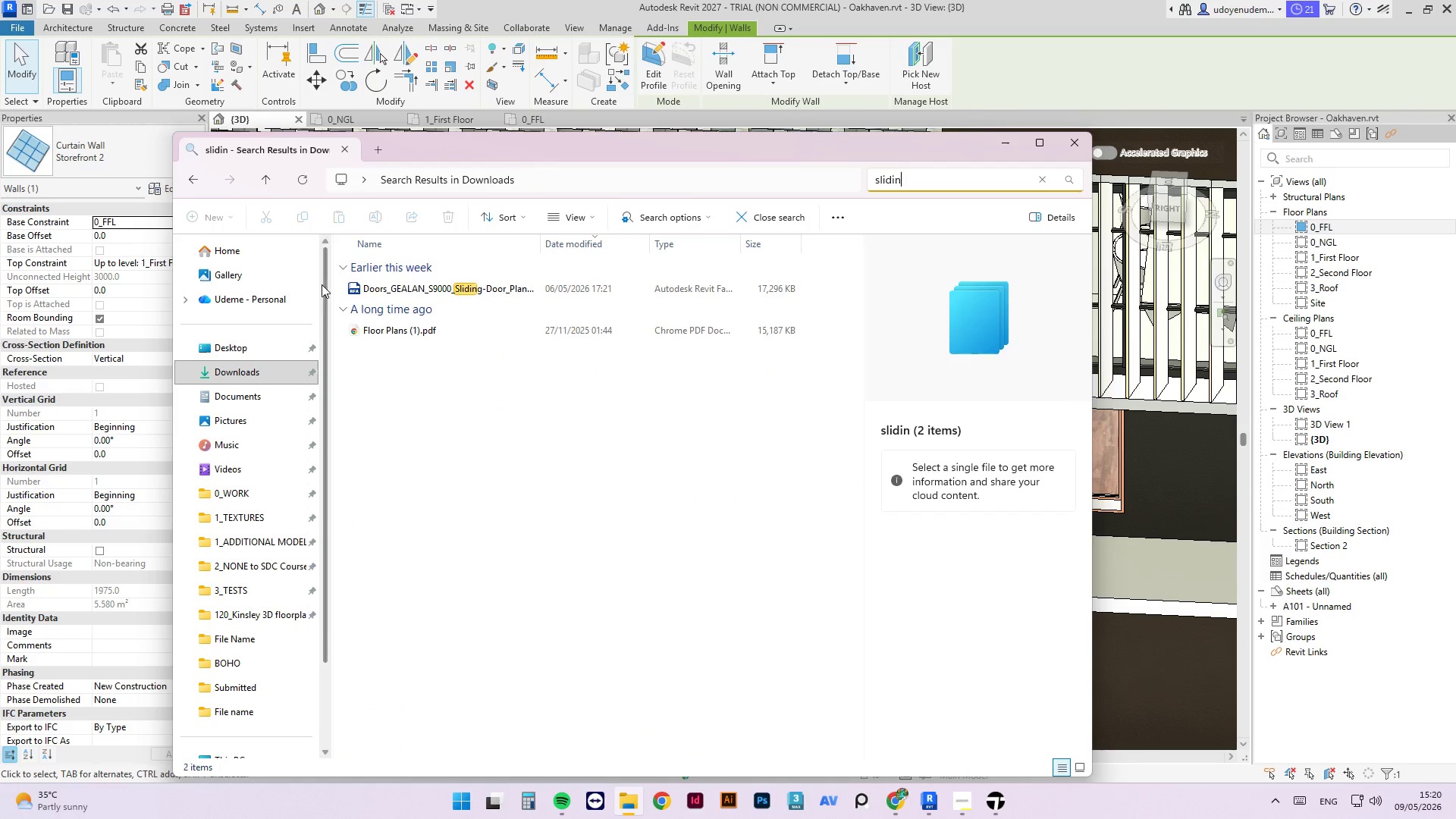 
left_click([401, 289])
 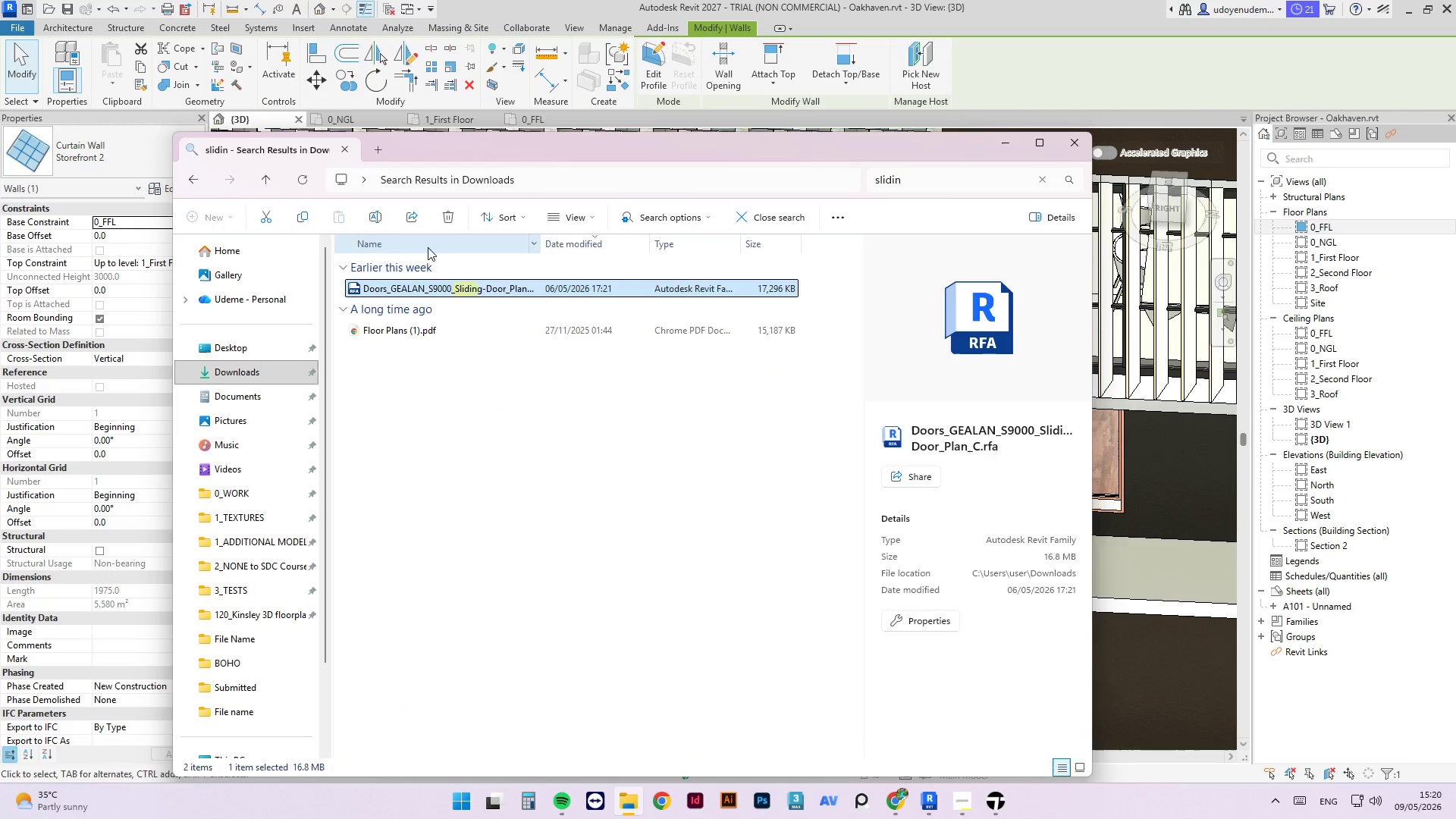 
left_click_drag(start_coordinate=[523, 146], to_coordinate=[208, 250])
 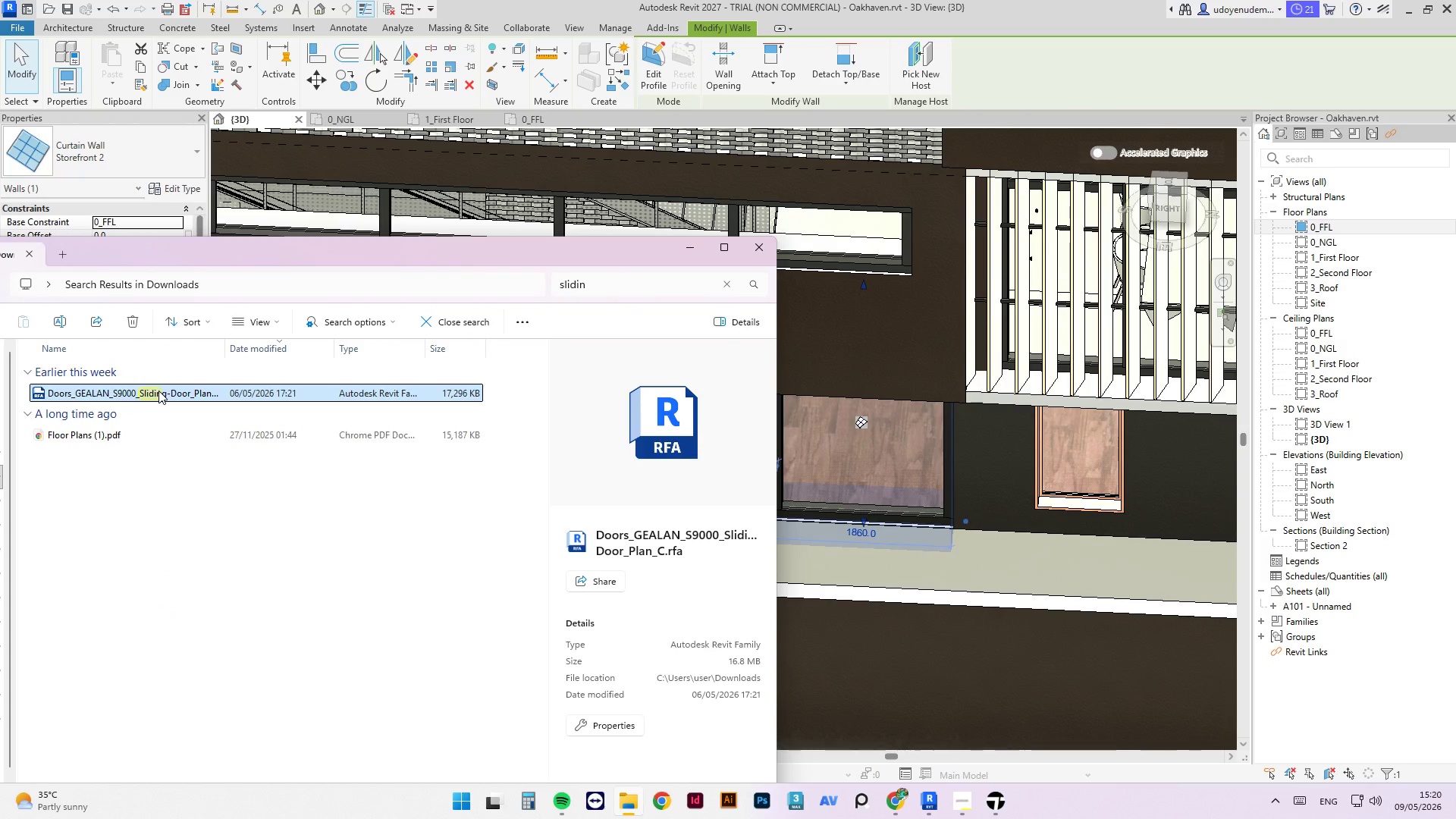 
left_click_drag(start_coordinate=[159, 391], to_coordinate=[965, 526])
 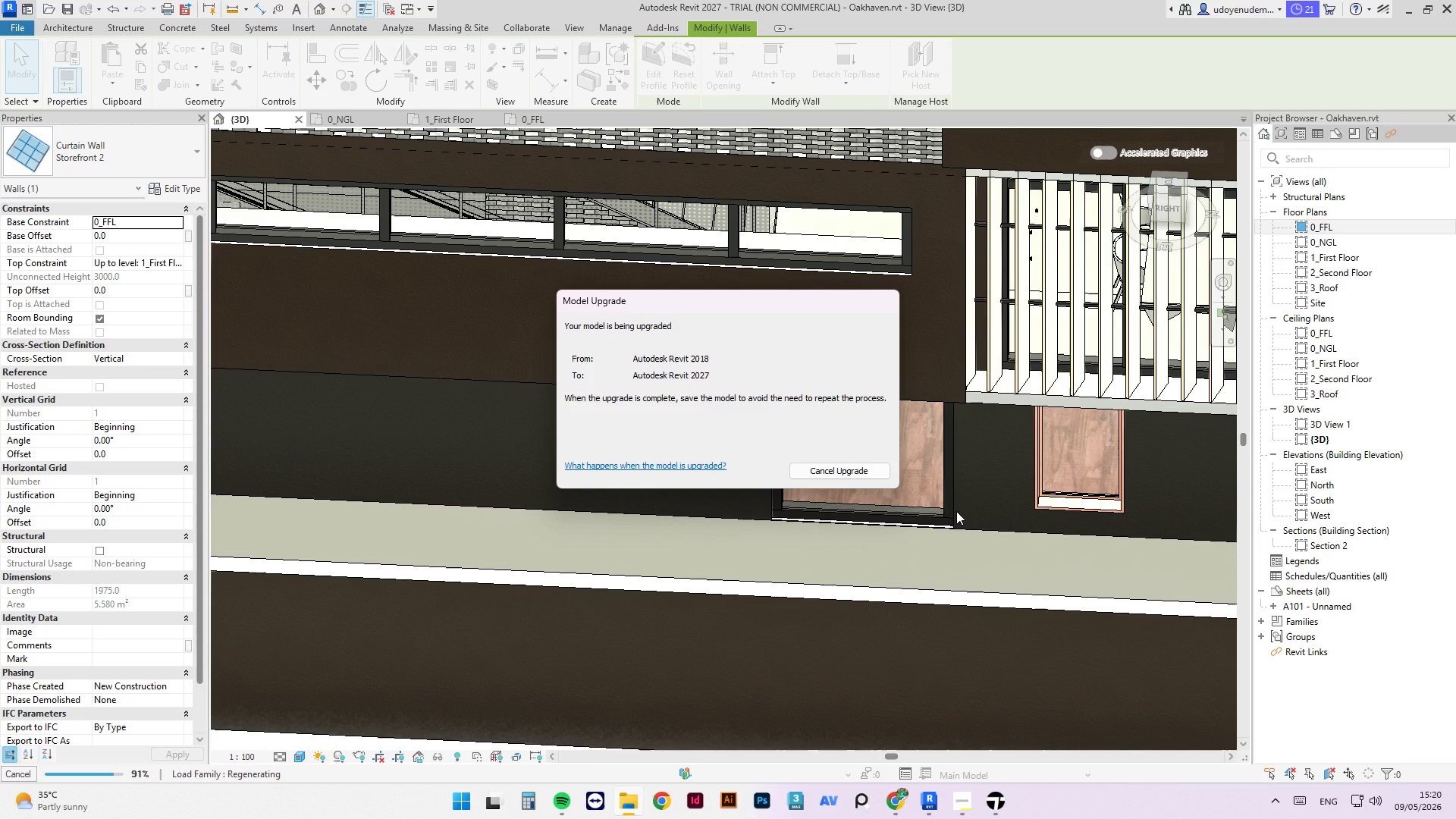 
wait(23.91)
 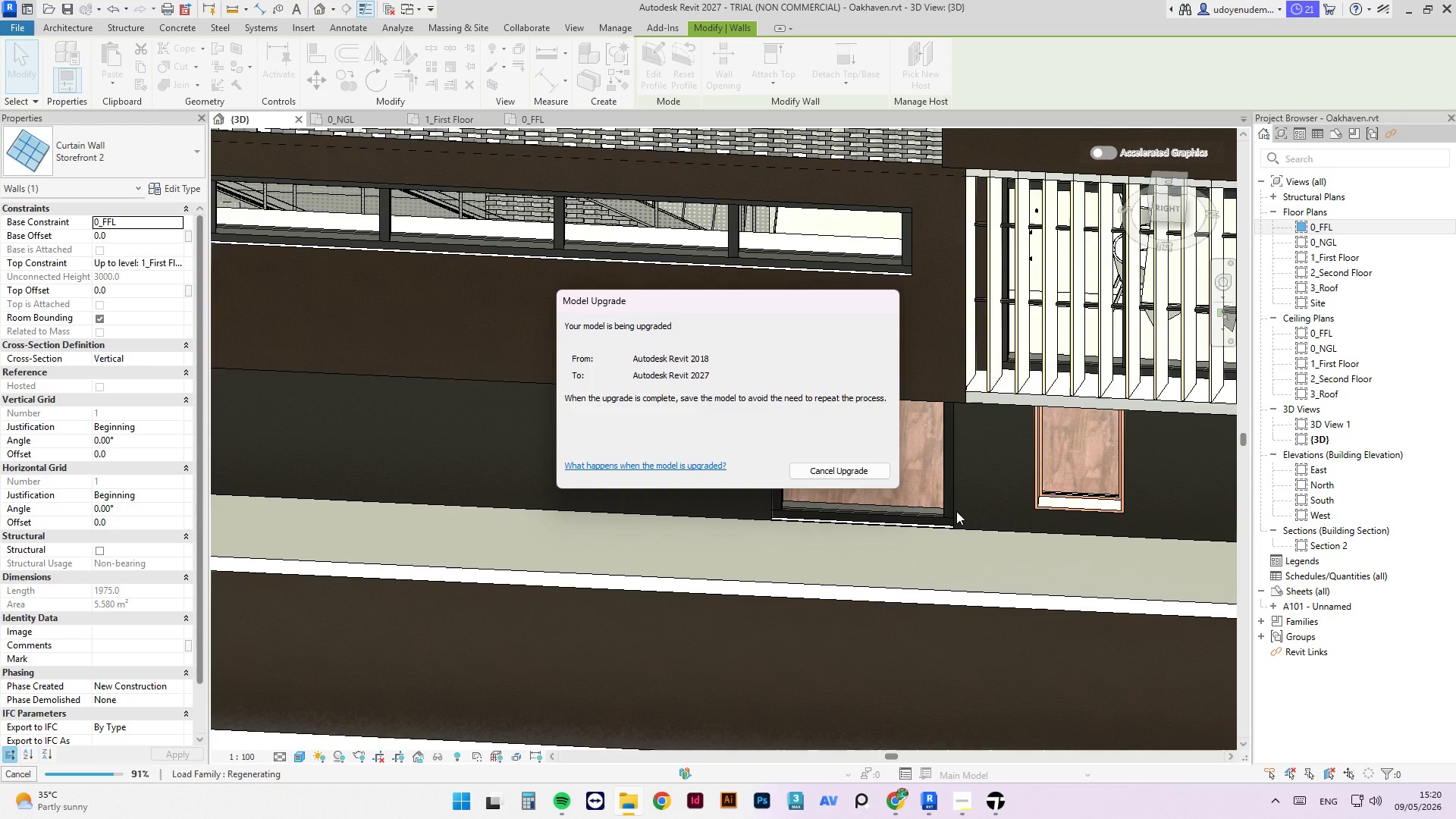 
scroll: coordinate [927, 472], scroll_direction: up, amount: 3.0
 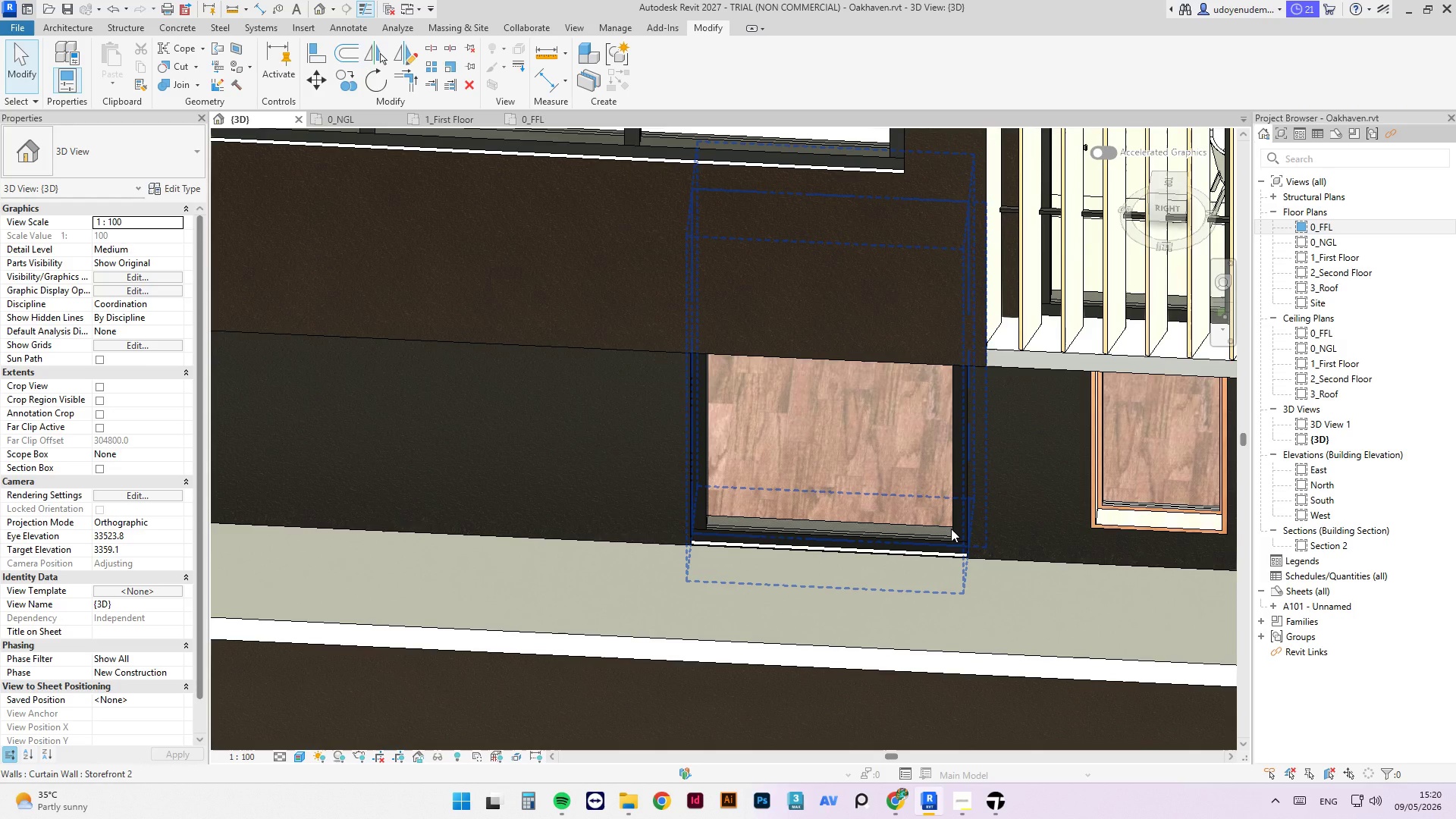 
left_click([951, 529])
 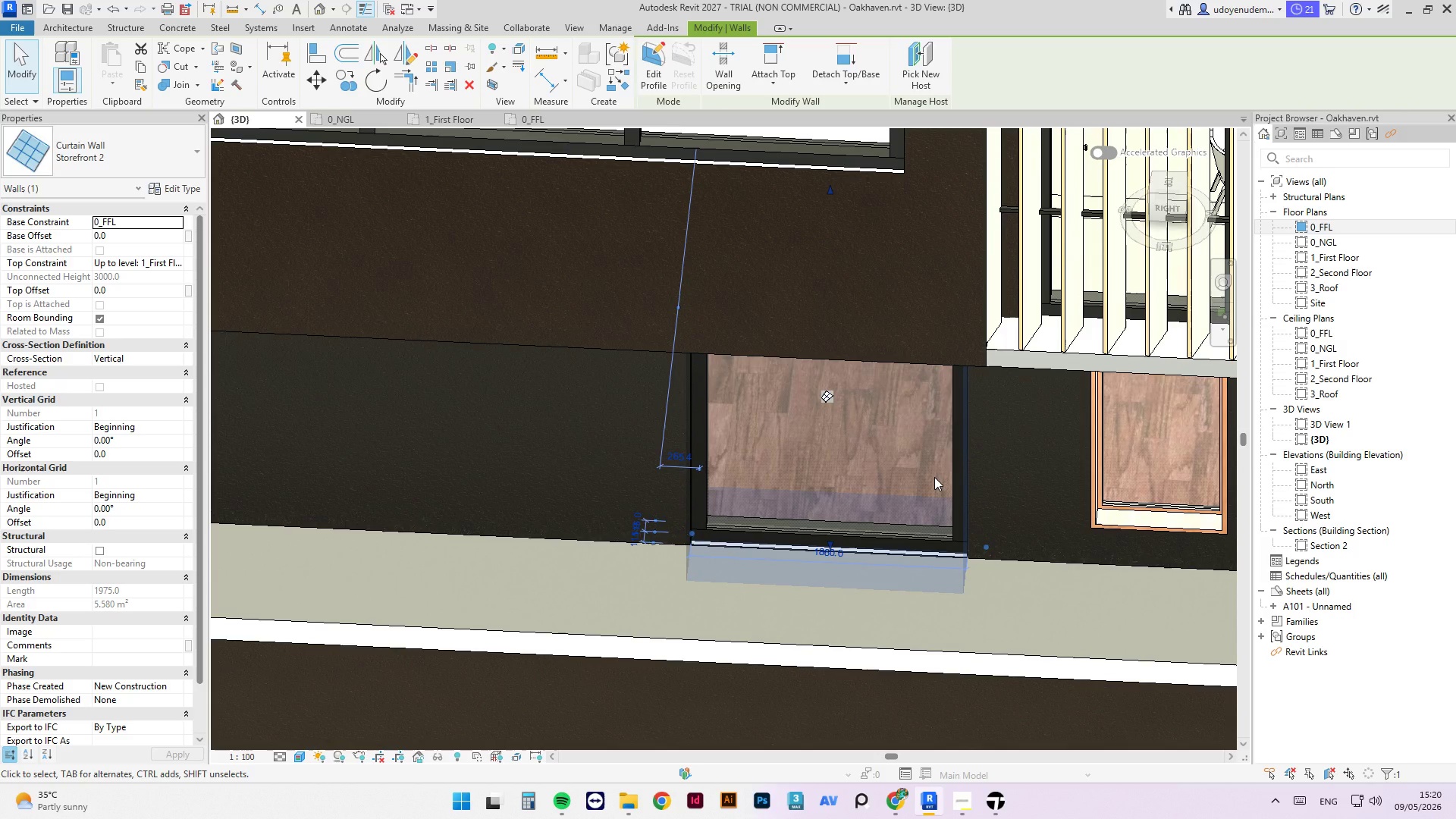 
key(Tab)
 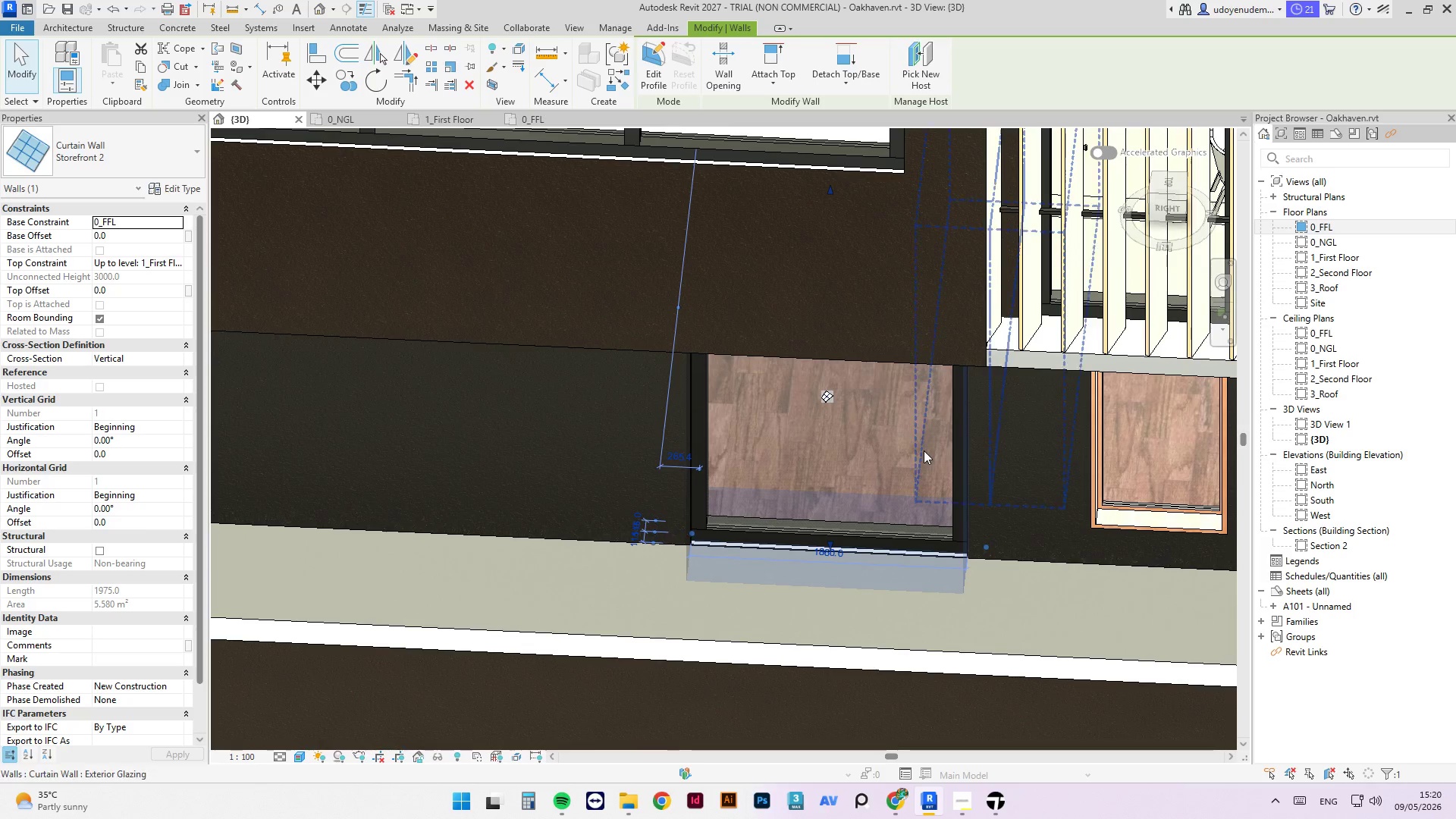 
key(Tab)
 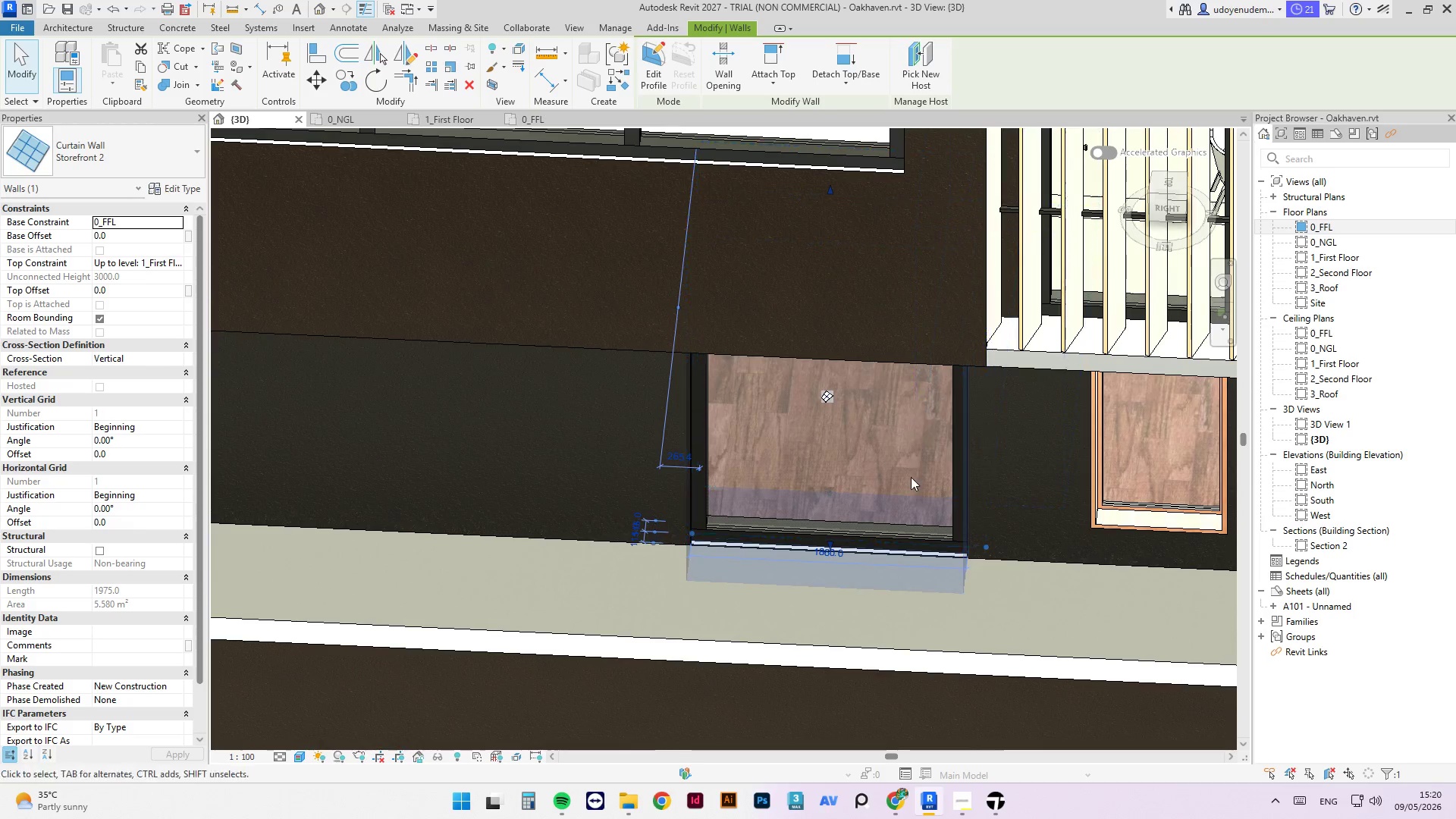 
hold_key(key=ShiftLeft, duration=1.19)
 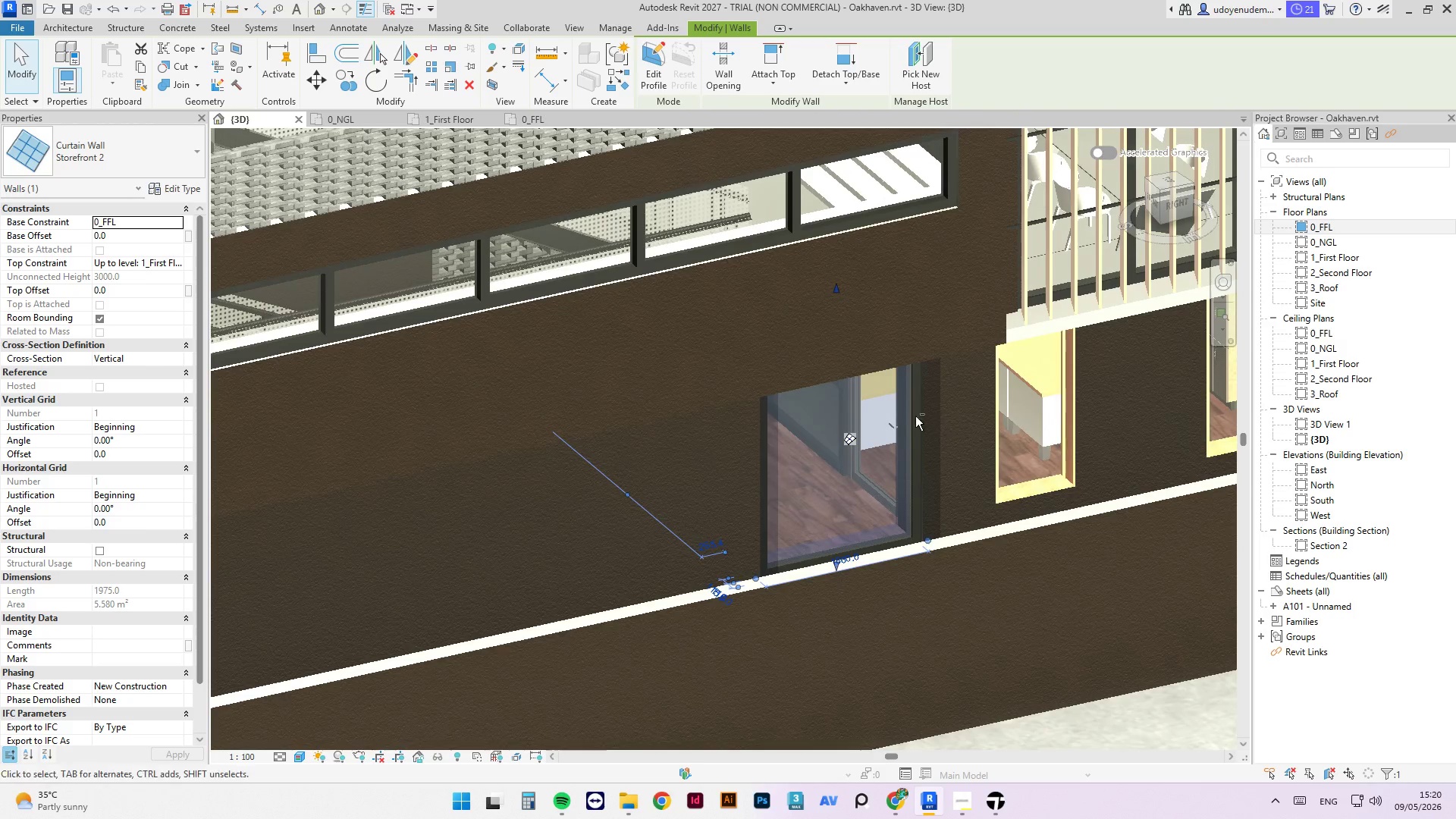 
scroll: coordinate [824, 554], scroll_direction: down, amount: 3.0
 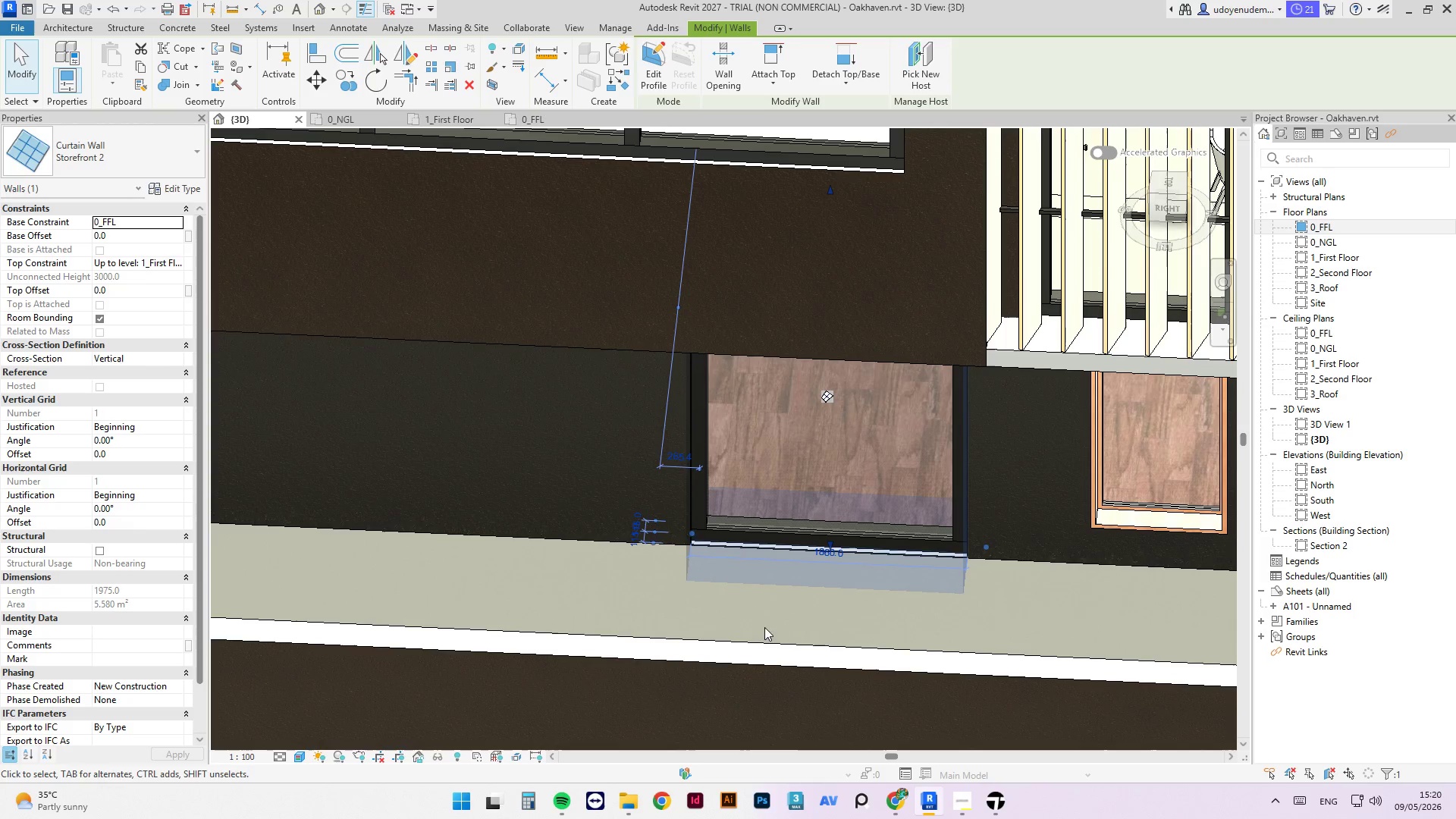 
scroll: coordinate [900, 418], scroll_direction: up, amount: 2.0
 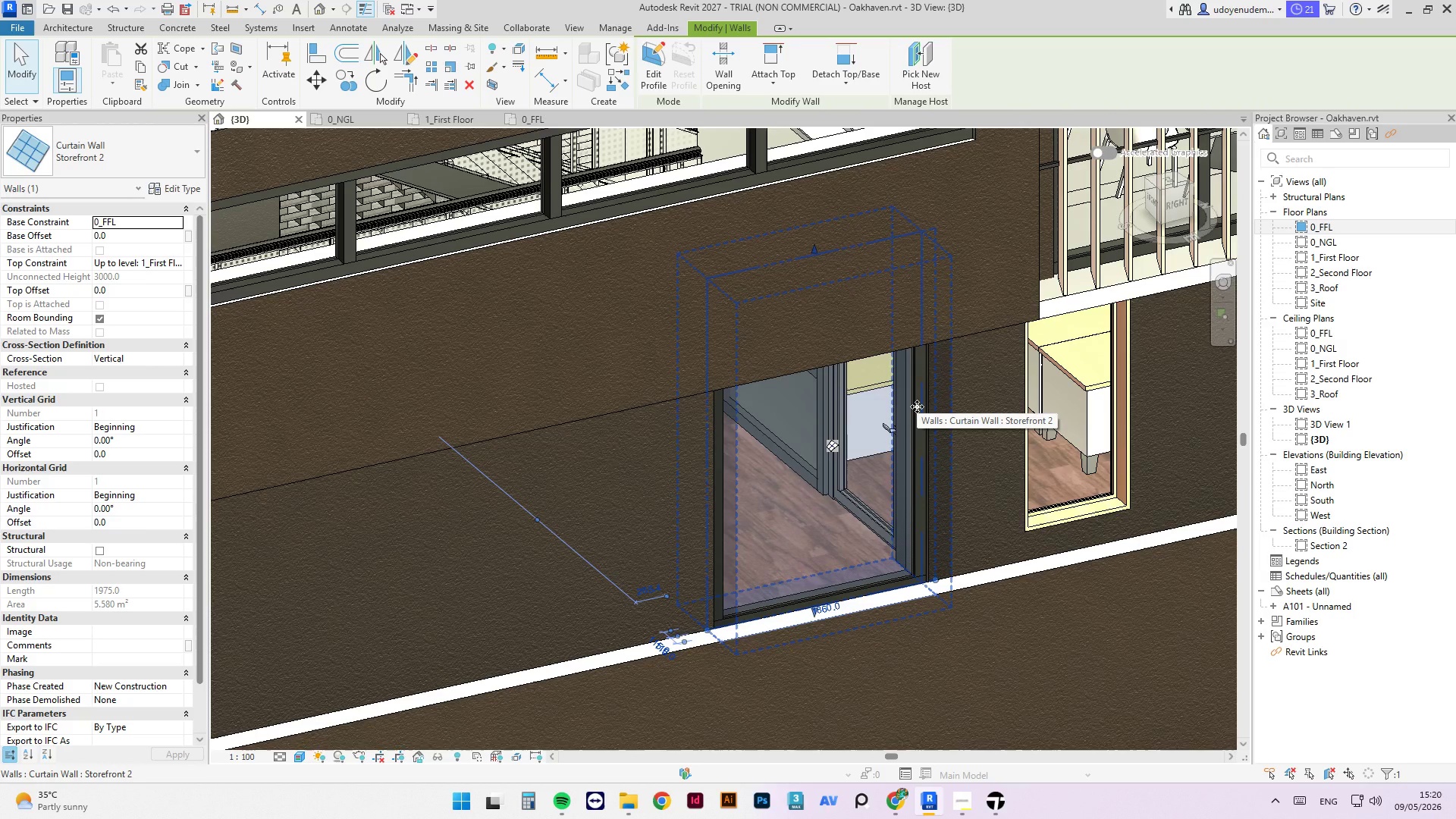 
key(Tab)
 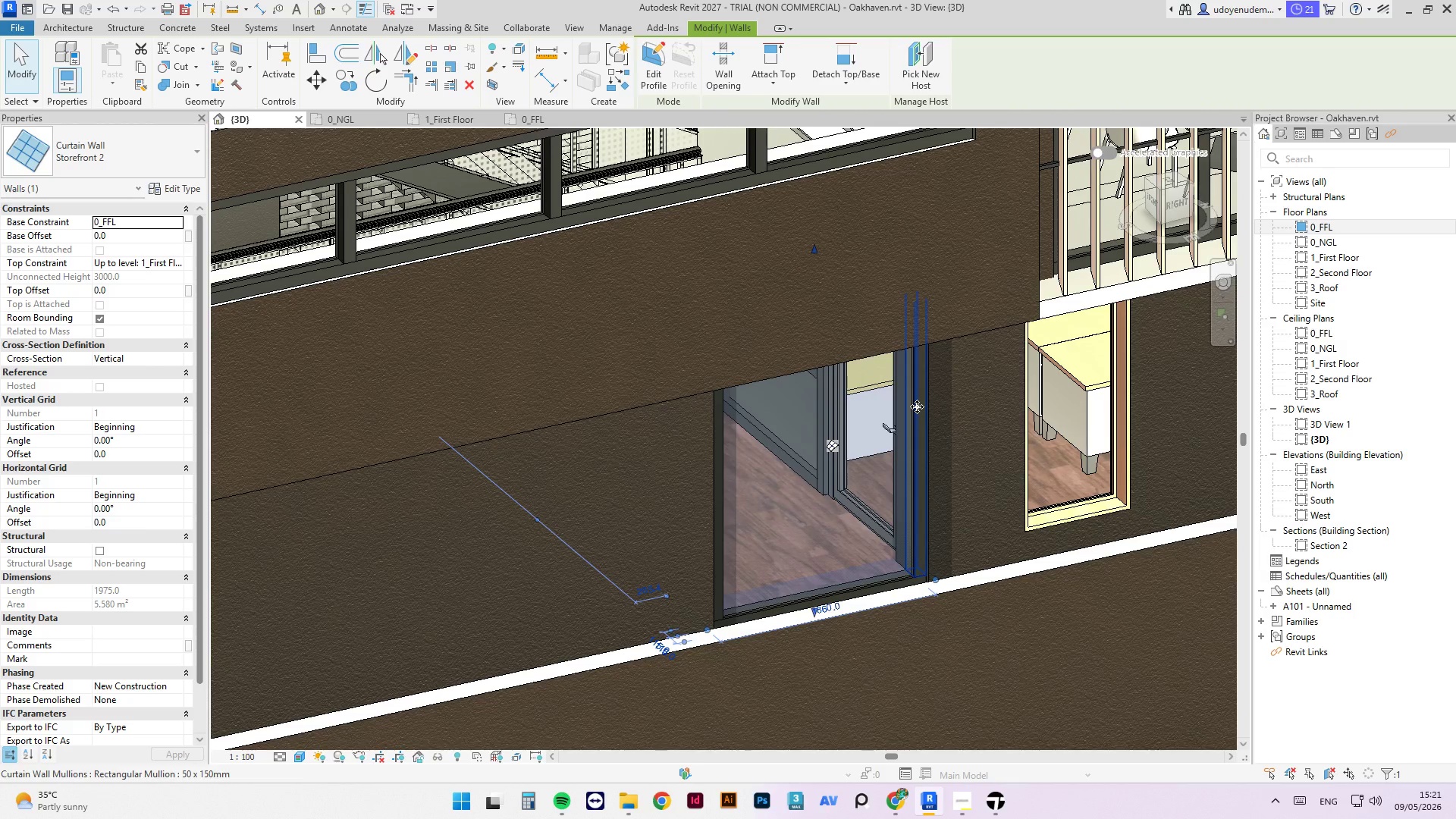 
key(Tab)
 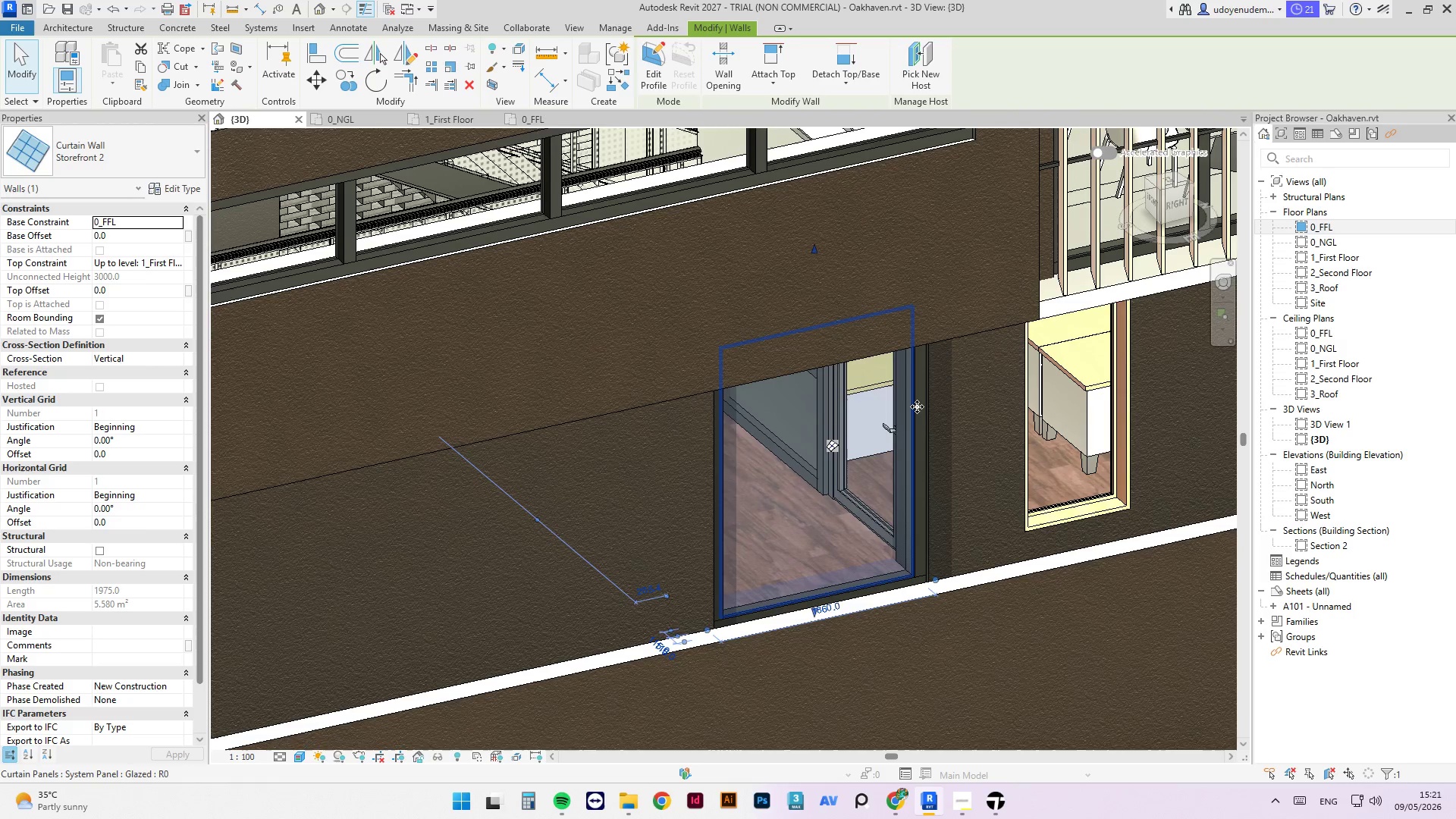 
key(Tab)
 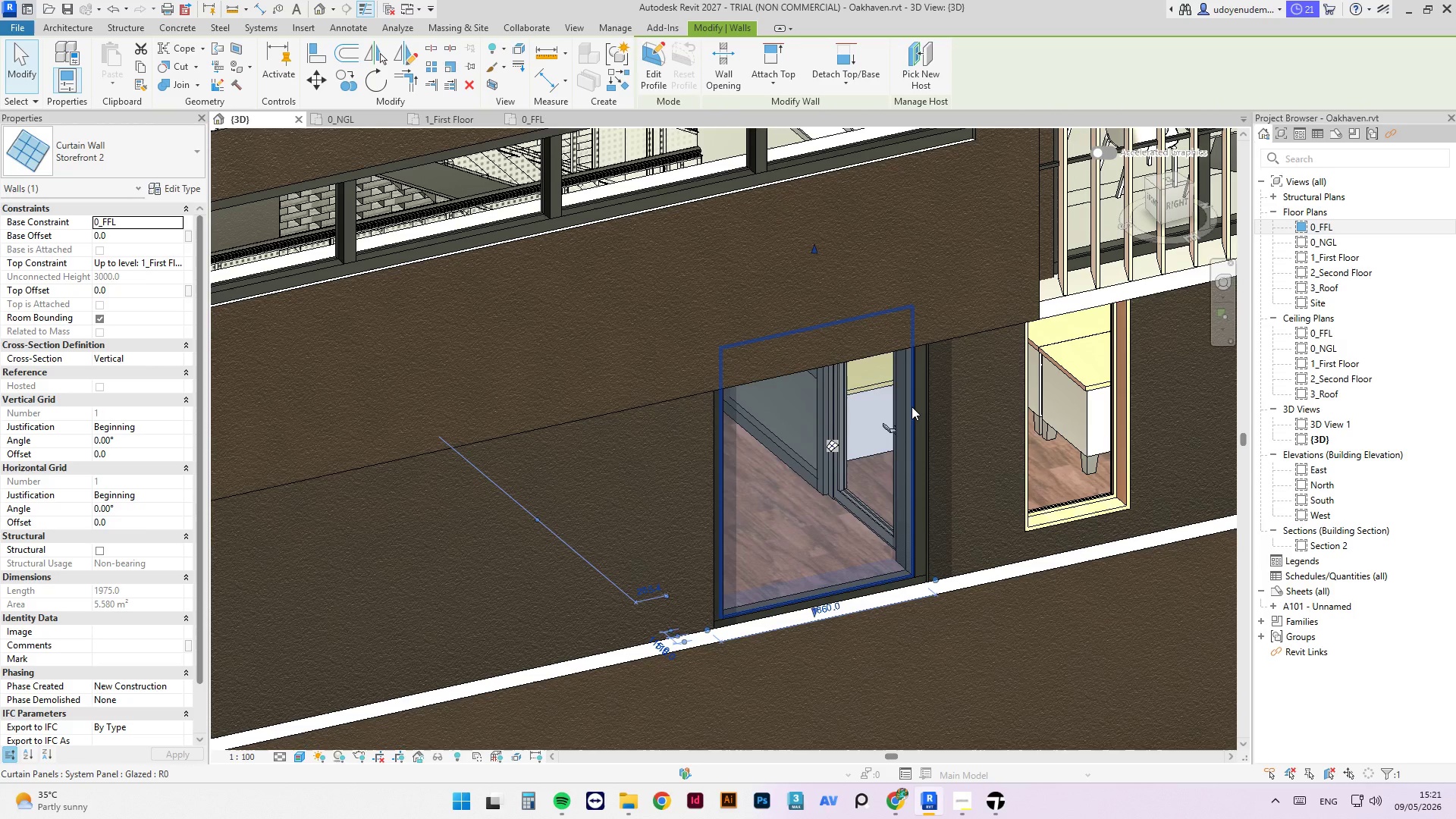 
left_click([912, 406])
 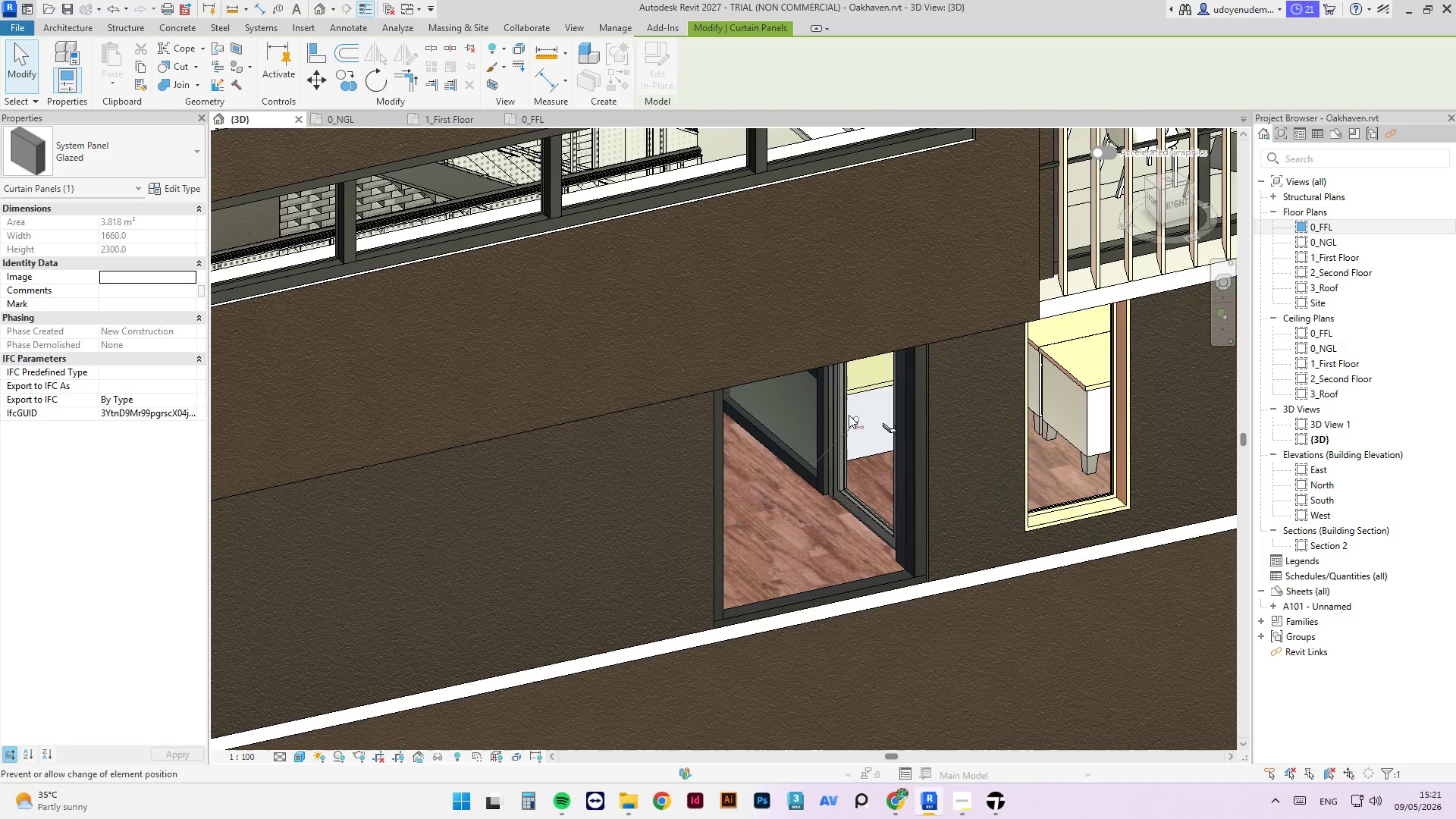 
left_click([847, 418])
 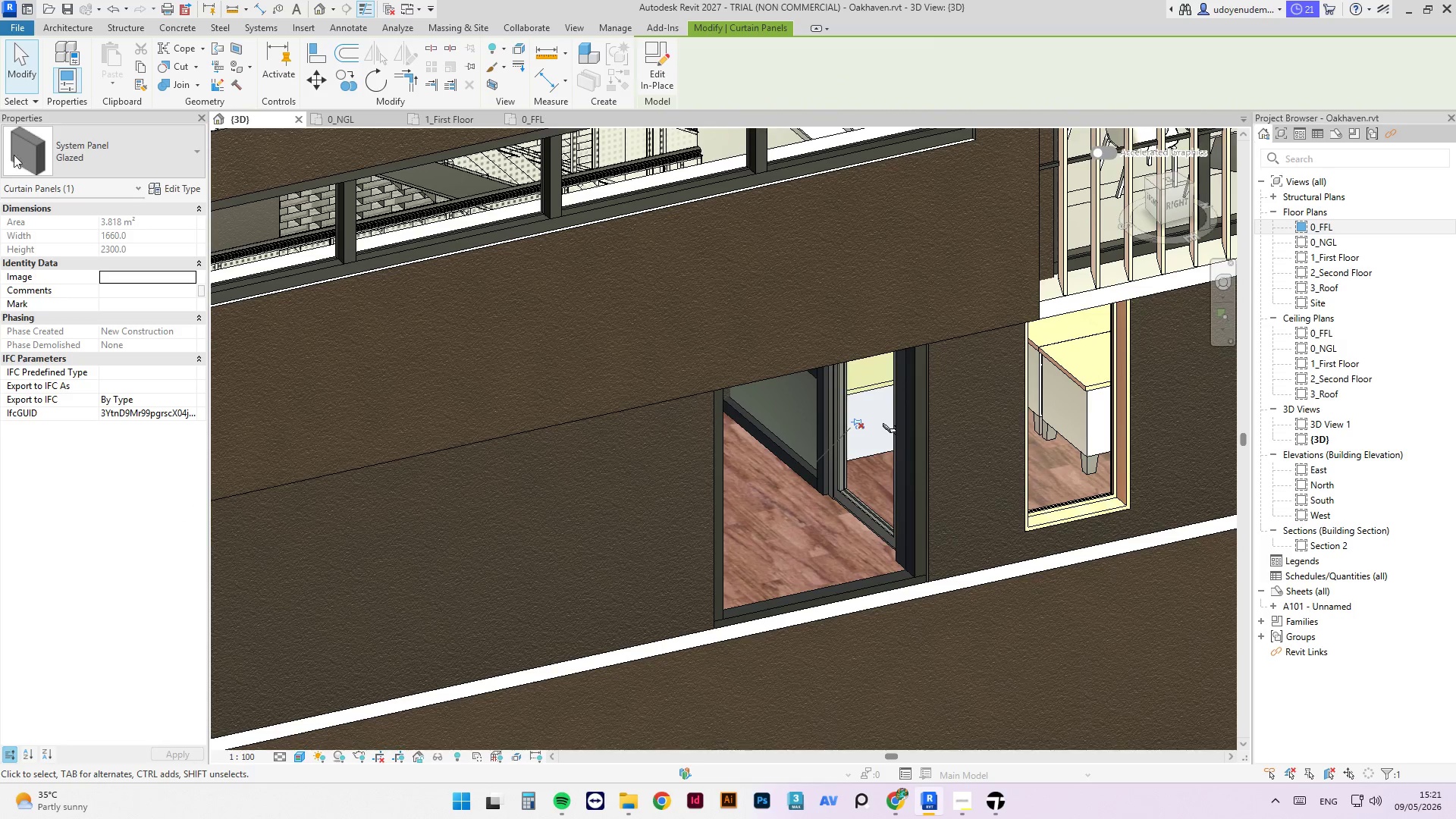 
left_click([102, 152])
 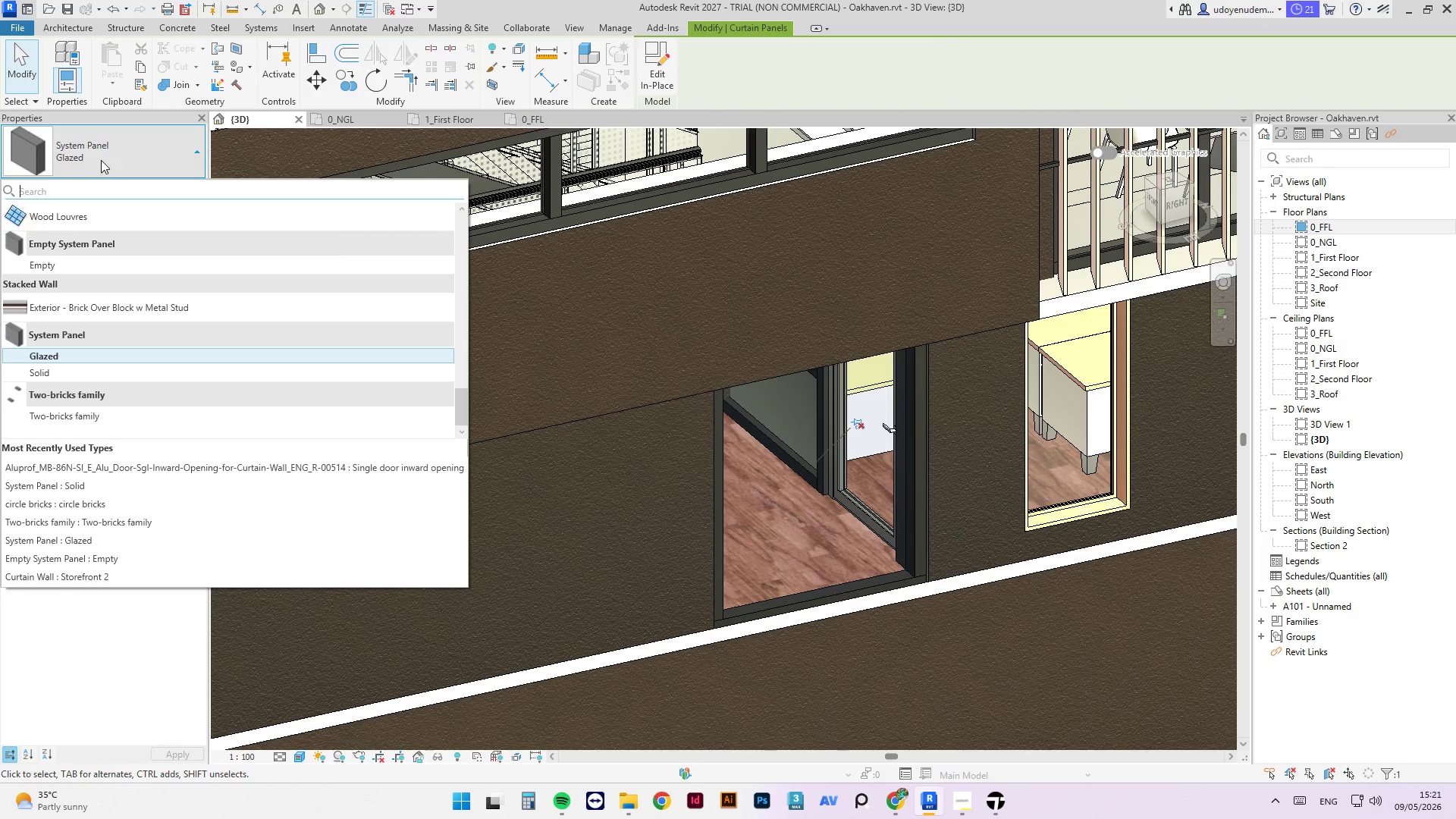 
scroll: coordinate [89, 315], scroll_direction: up, amount: 18.0
 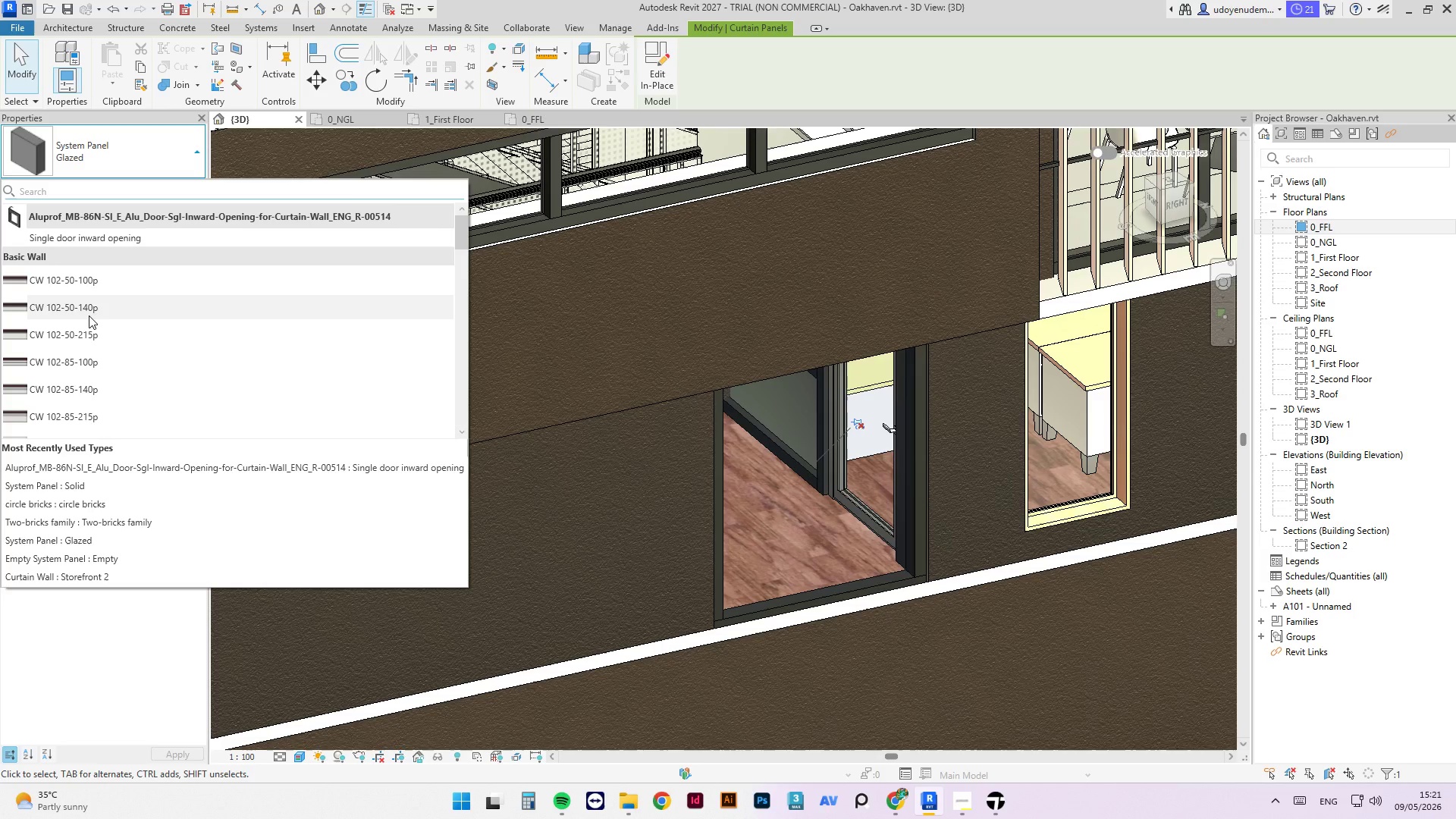 
scroll: coordinate [100, 319], scroll_direction: down, amount: 16.0
 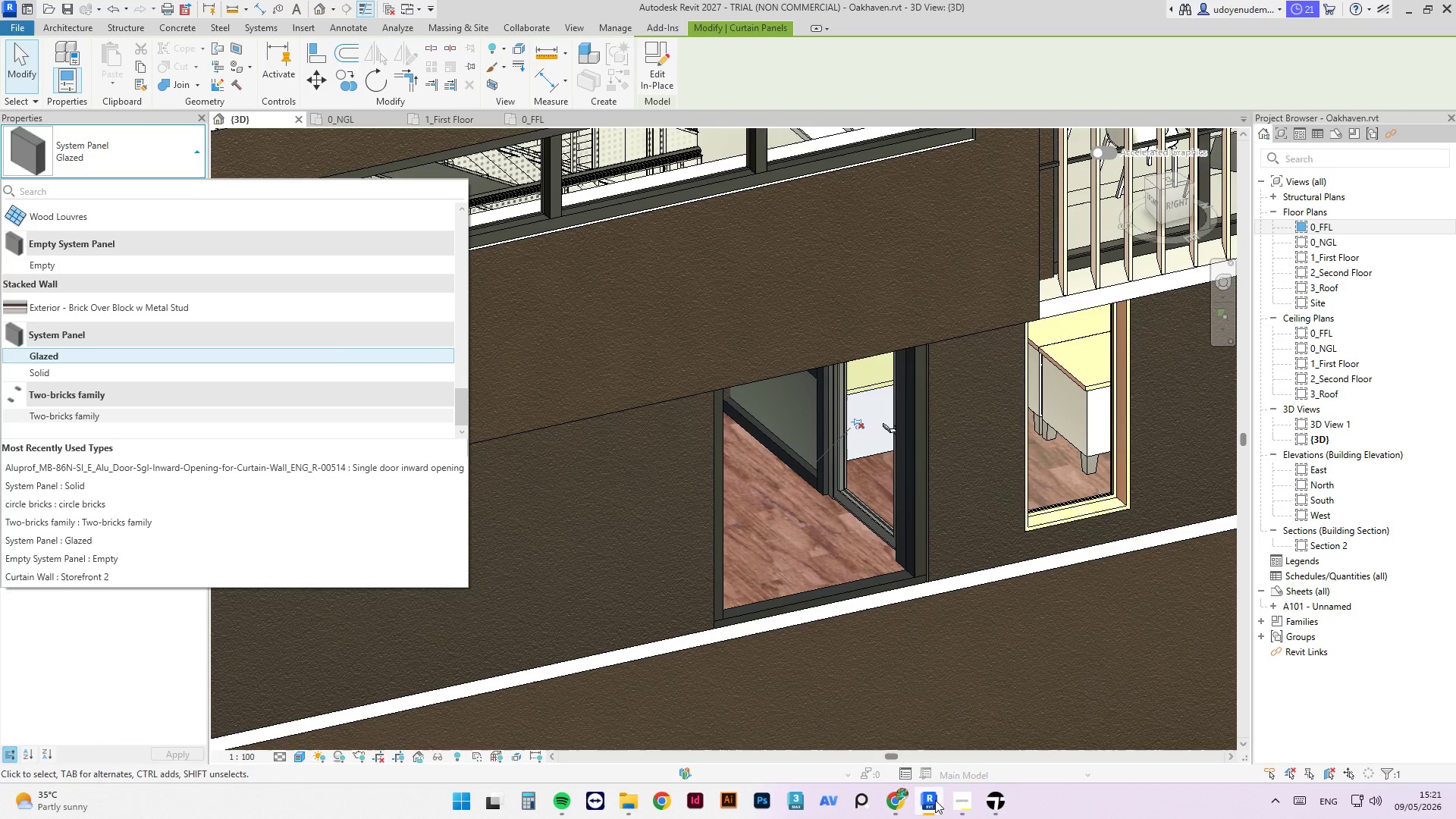 
left_click([890, 800])
 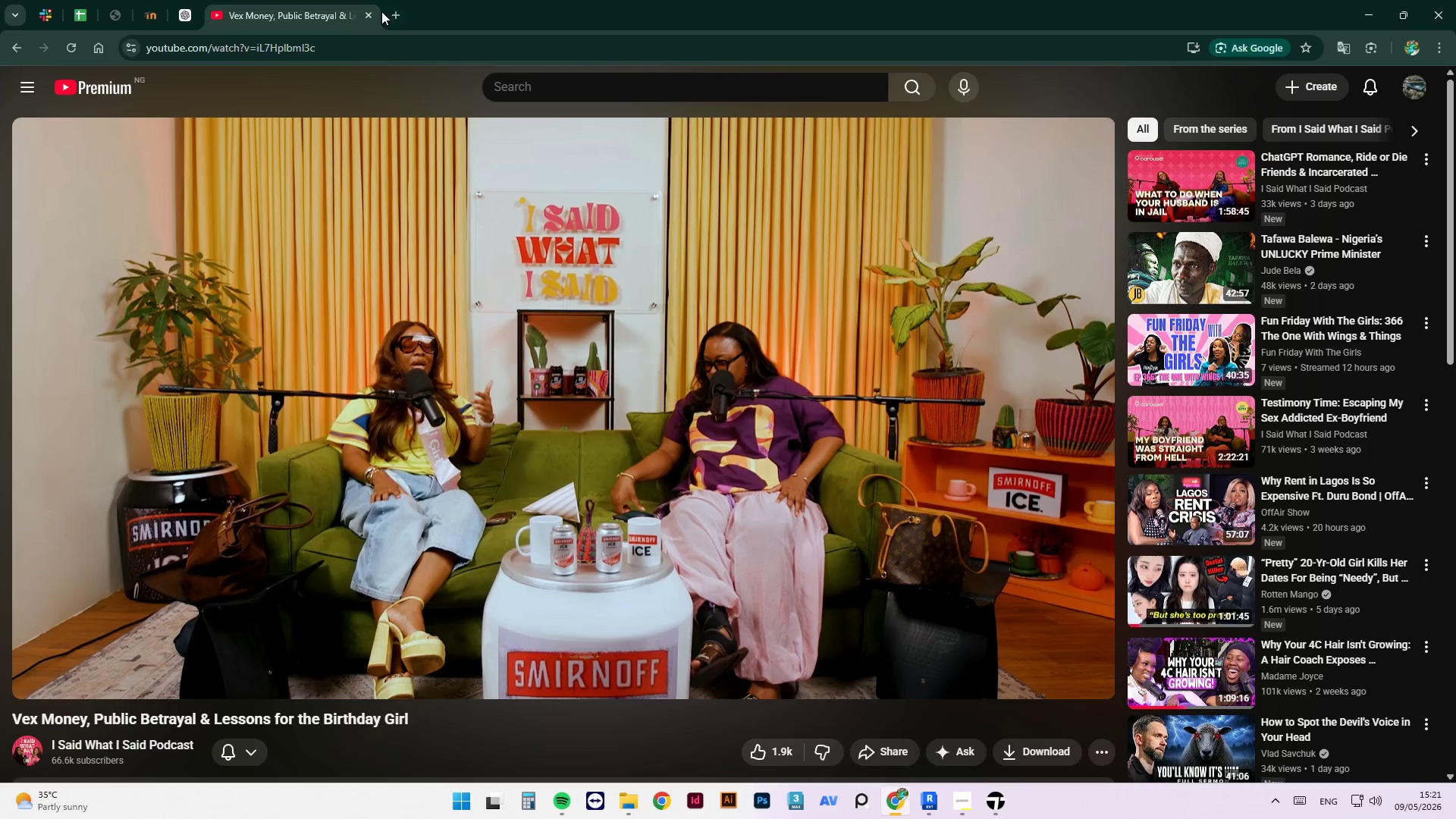 
left_click([402, 17])
 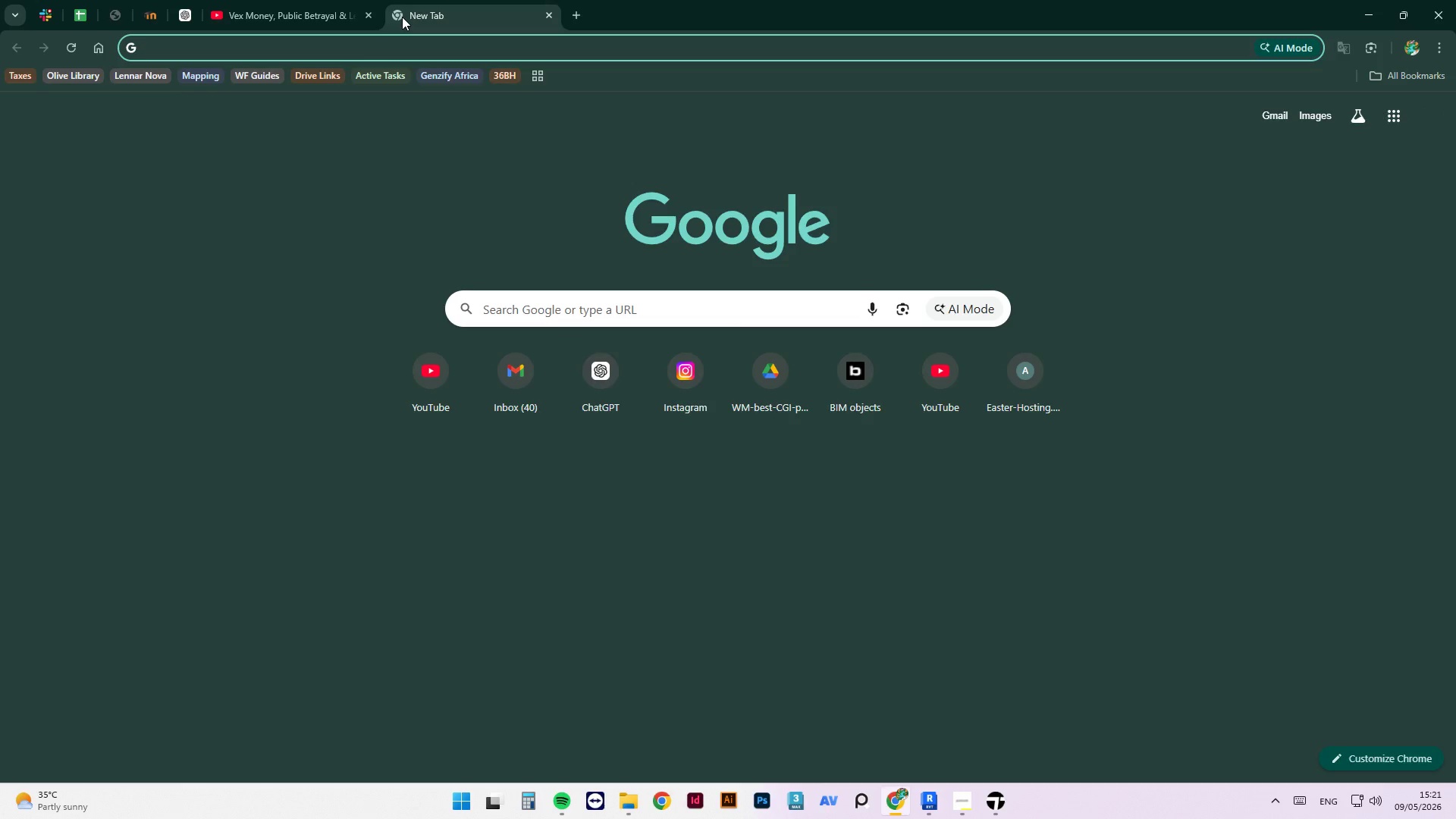 
type(bu)
 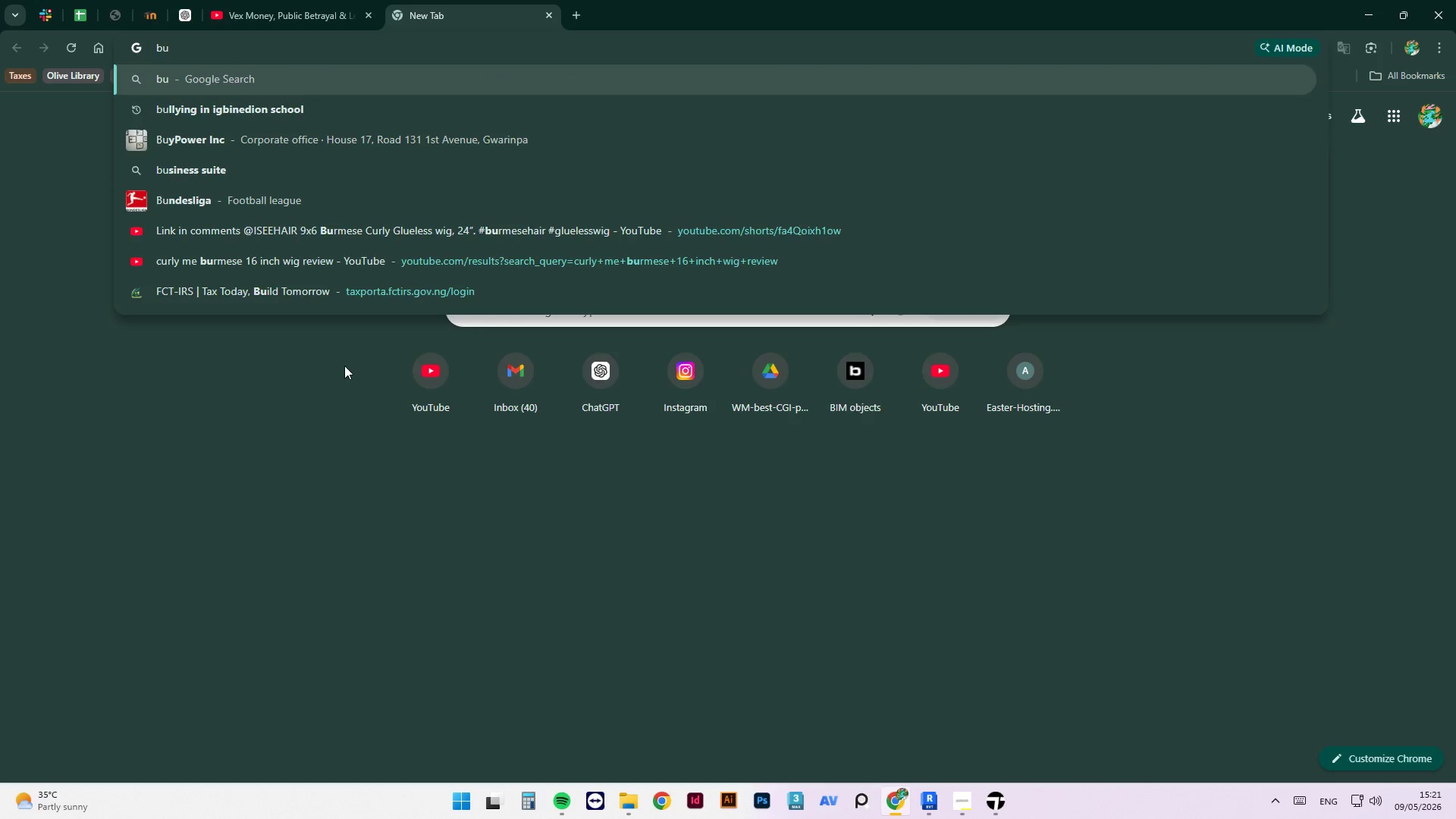 
key(Backspace)
 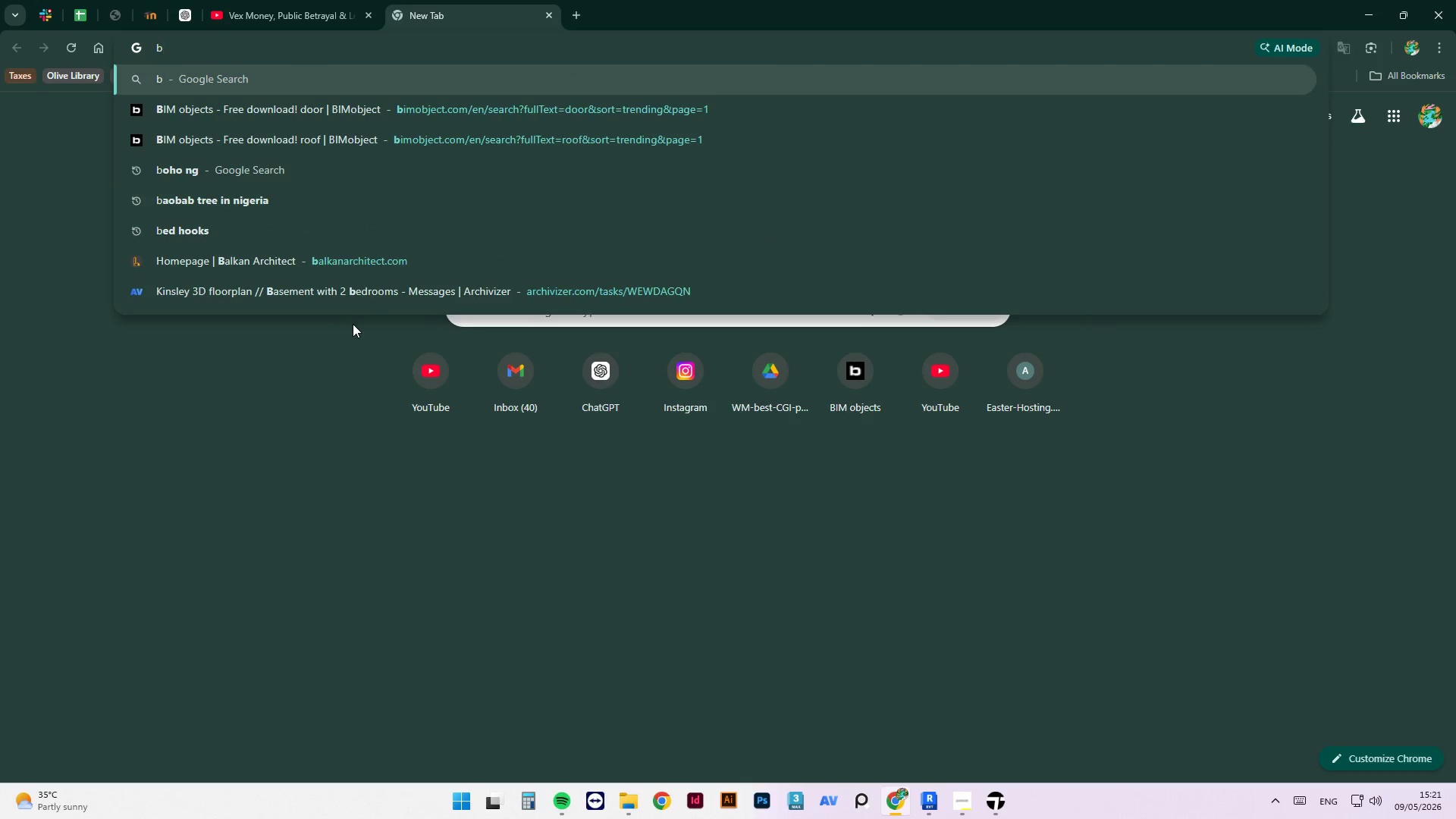 
key(I)
 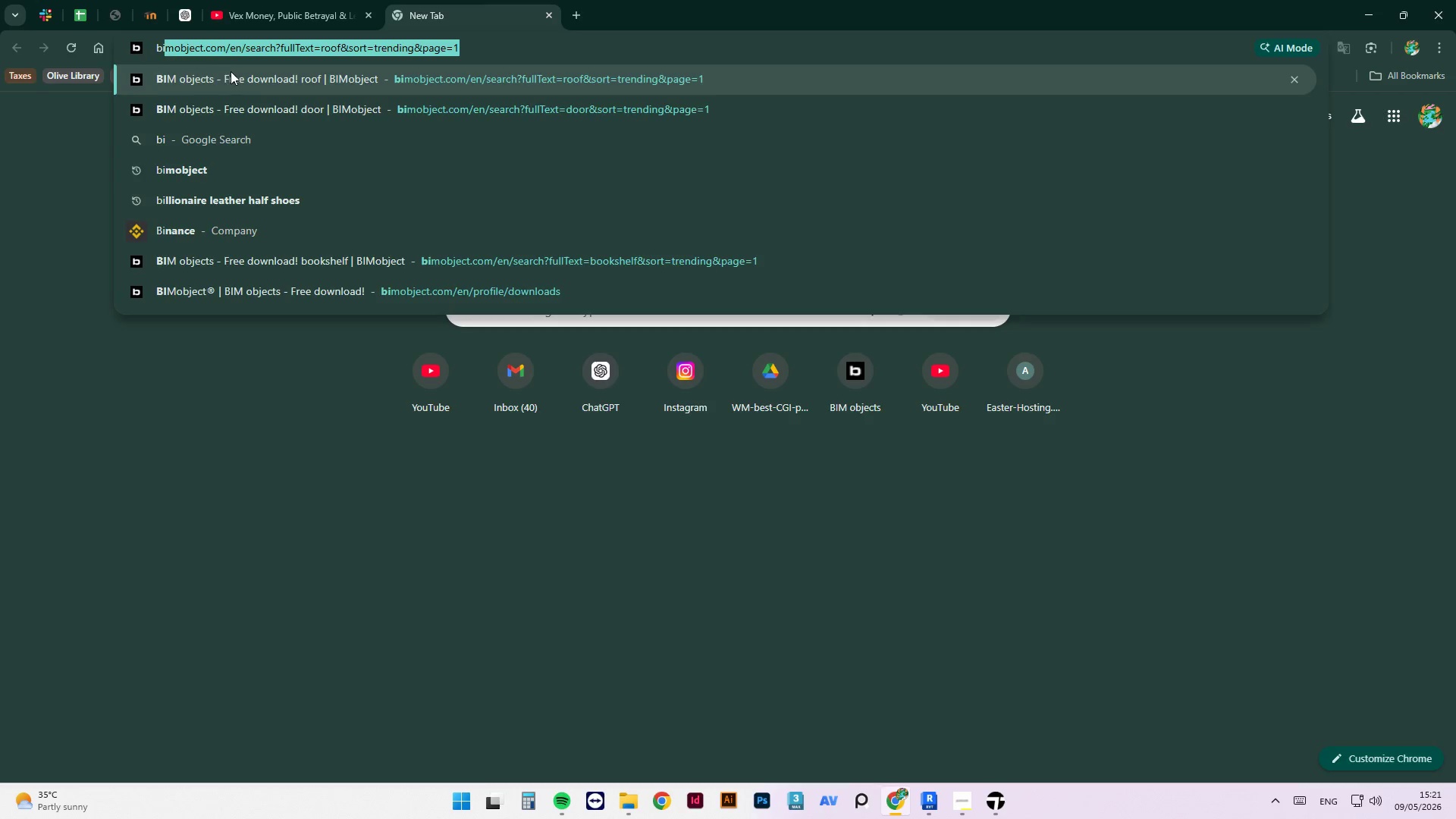 
left_click([231, 71])
 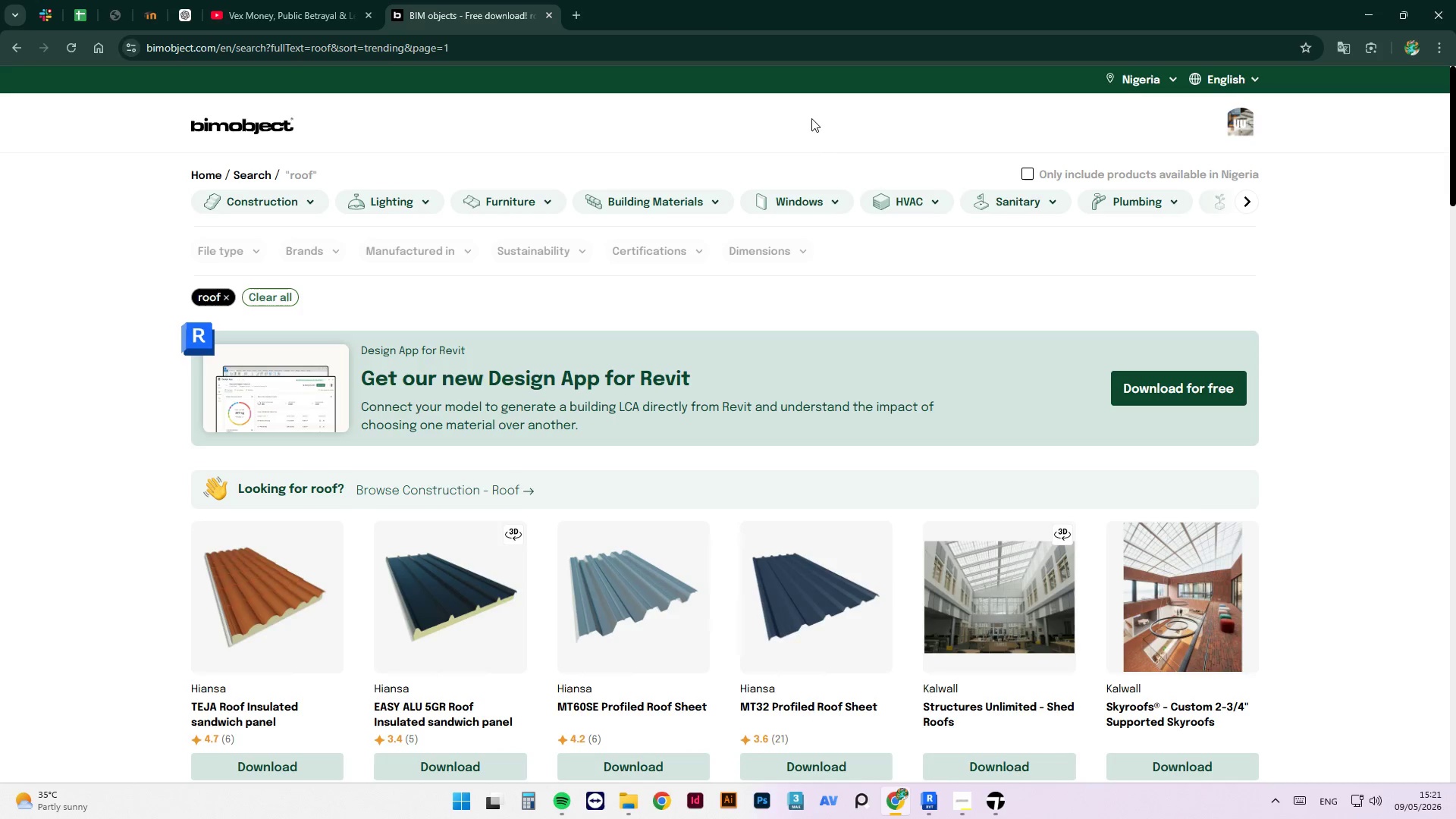 
left_click([798, 127])
 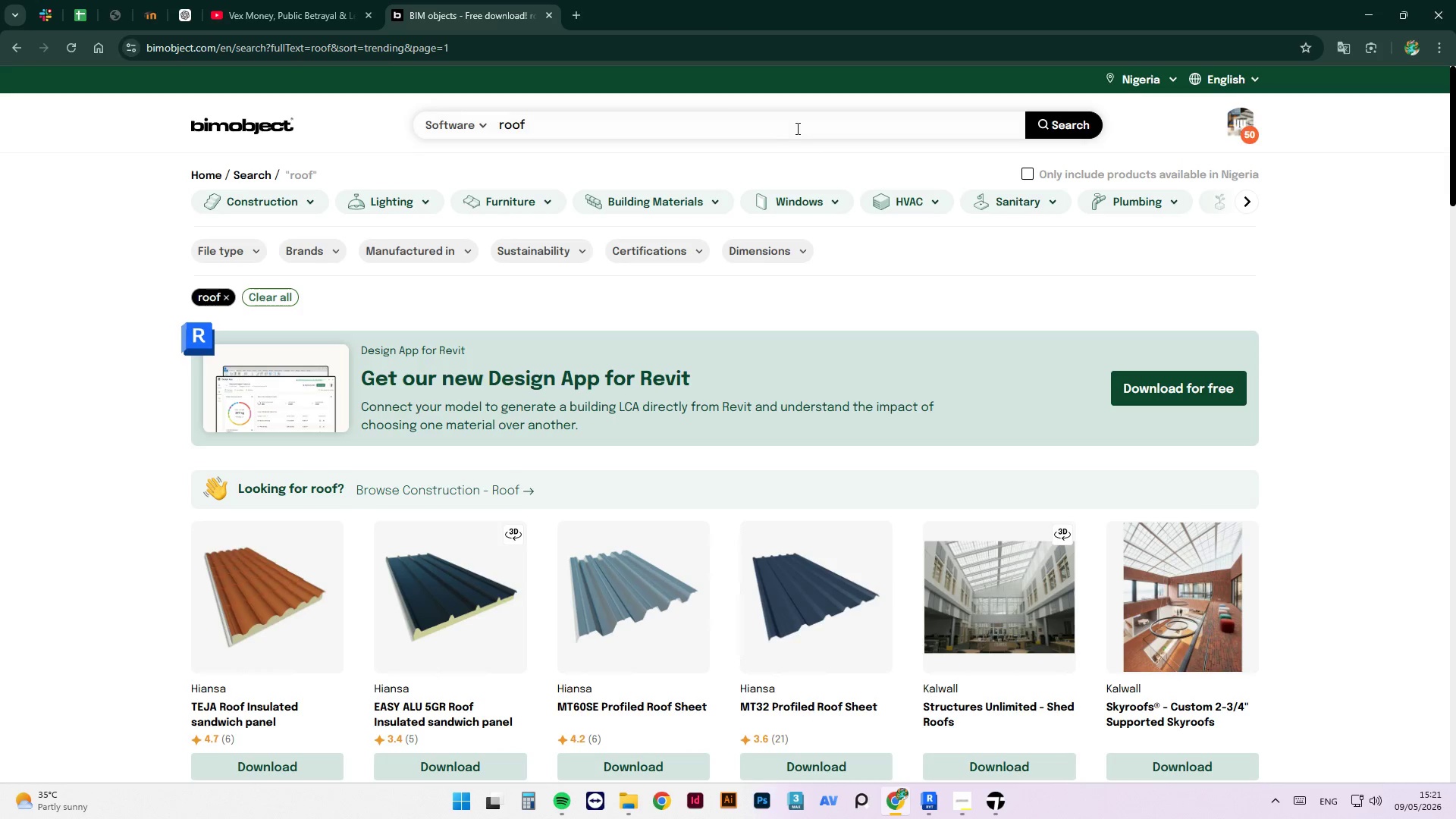 
left_click_drag(start_coordinate=[782, 128], to_coordinate=[452, 144])
 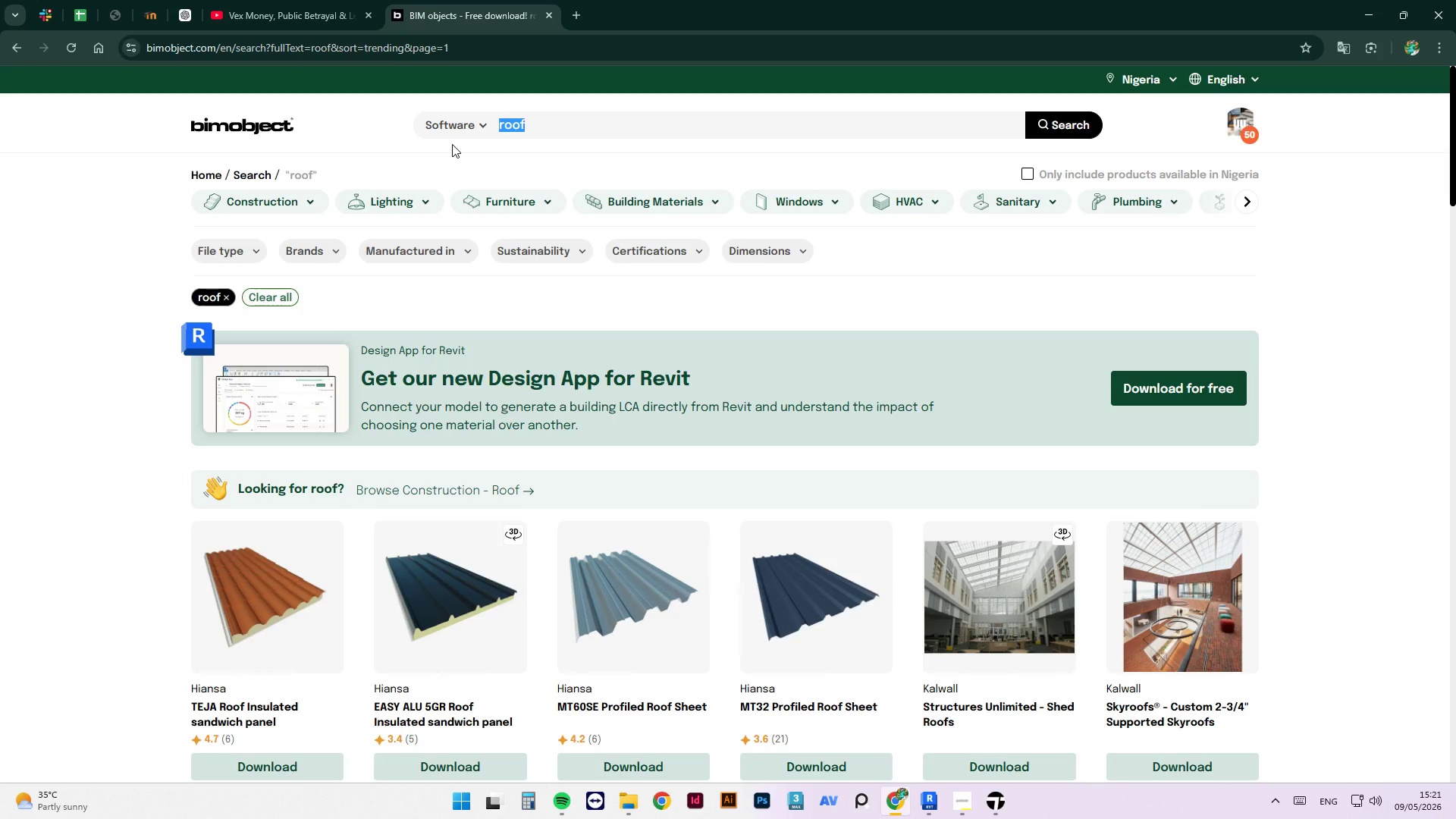 
type(curtain wall door)
 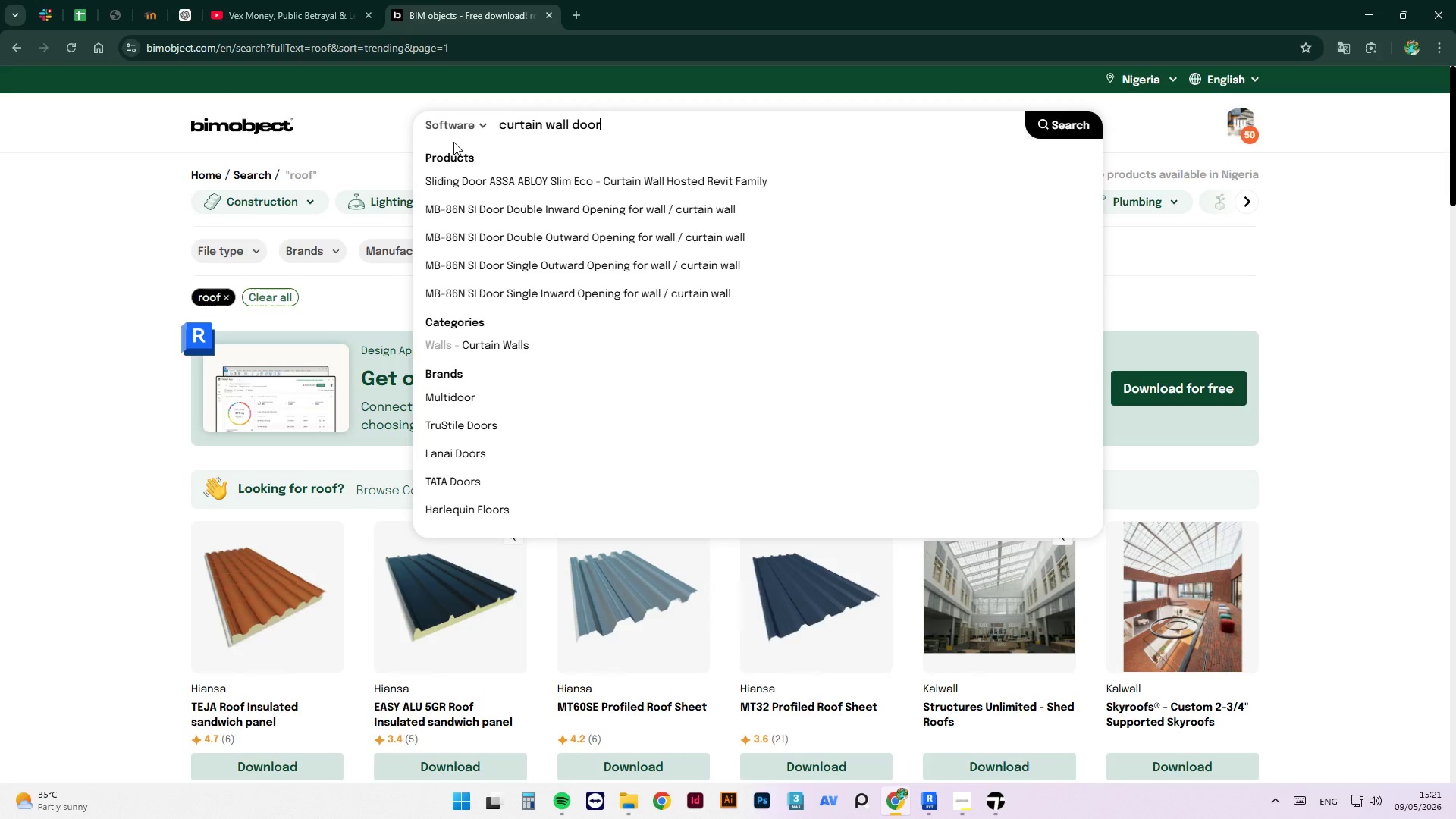 
key(Enter)
 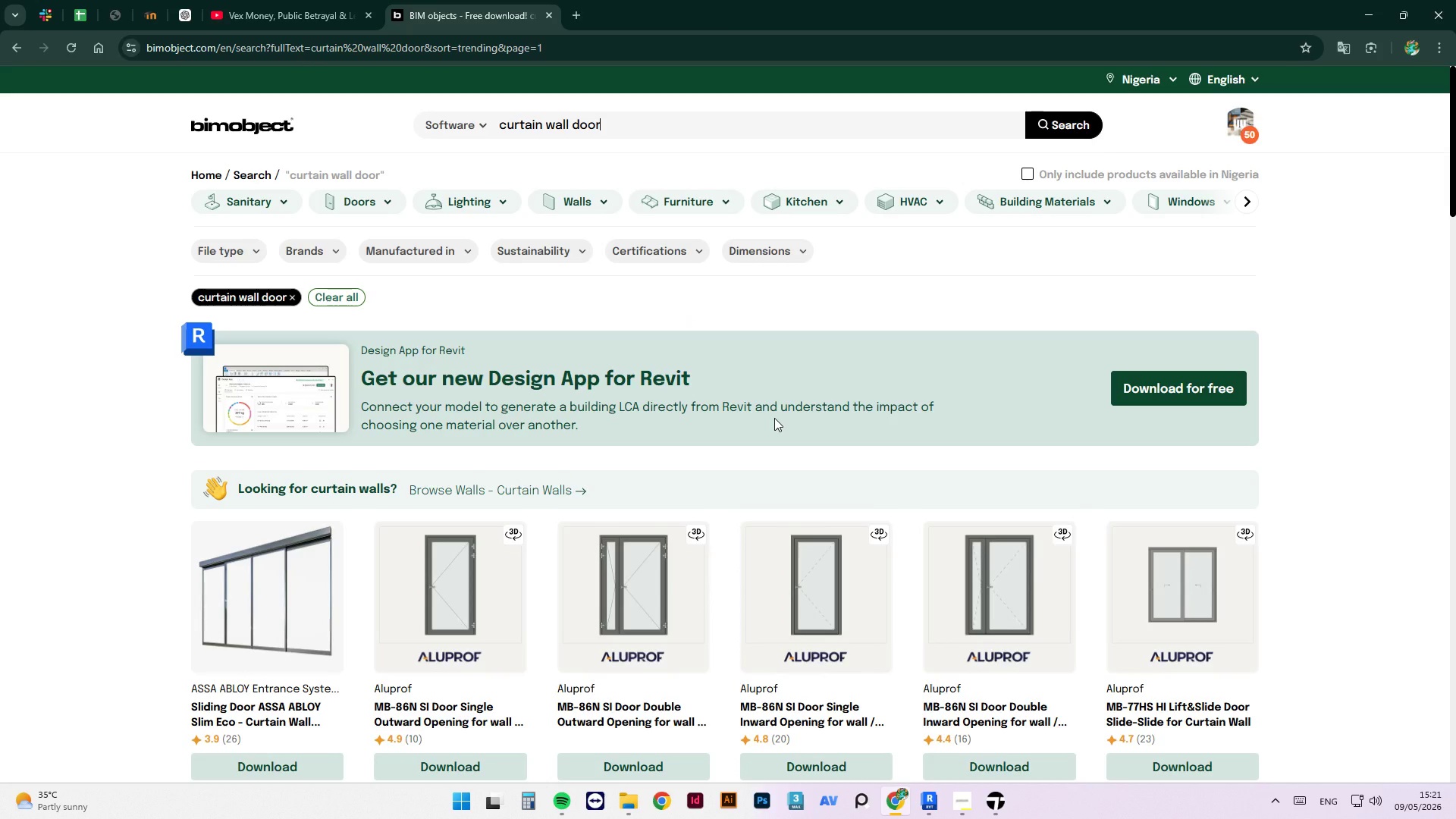 
wait(5.11)
 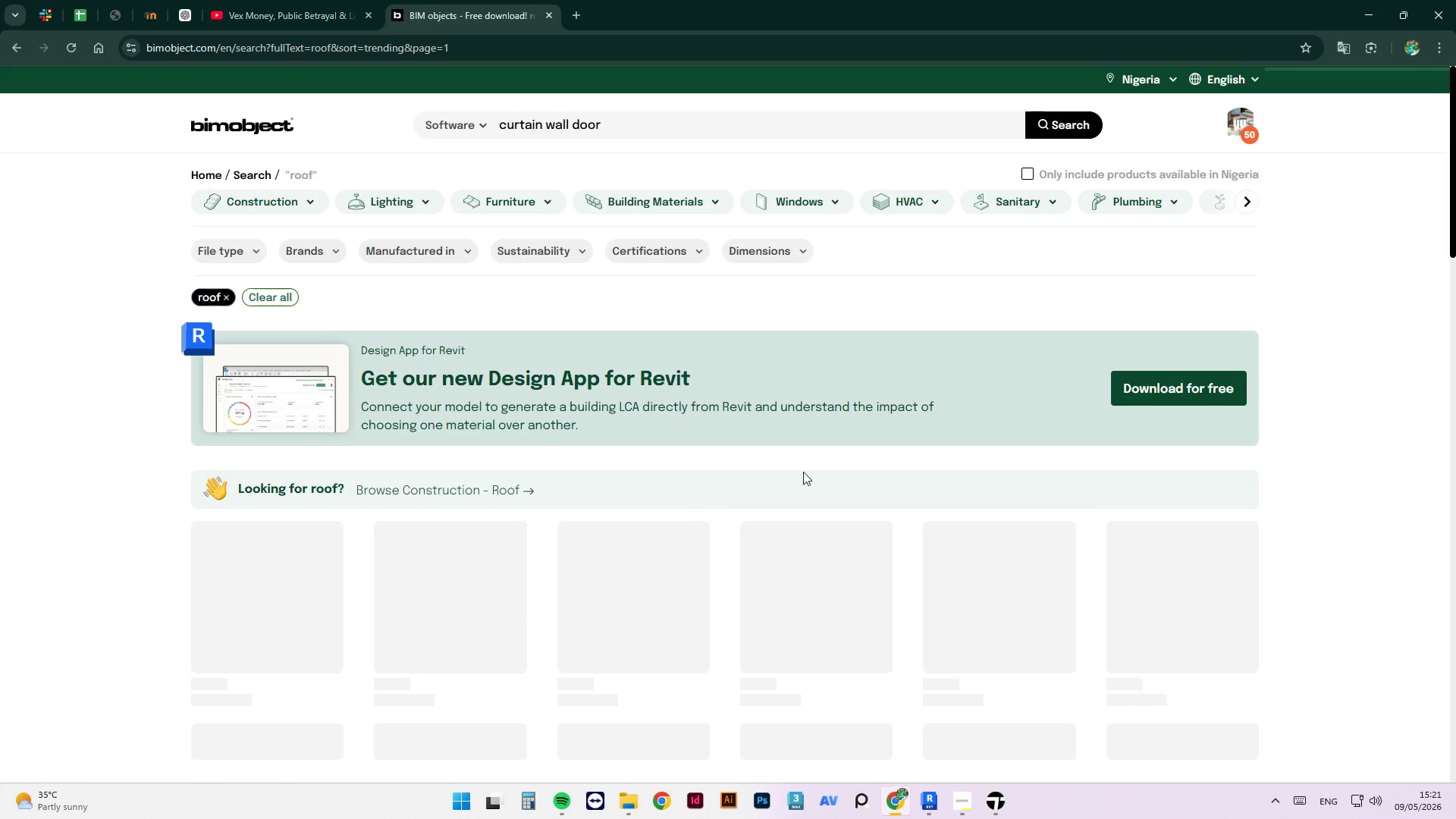 
scroll: coordinate [848, 426], scroll_direction: down, amount: 2.0
 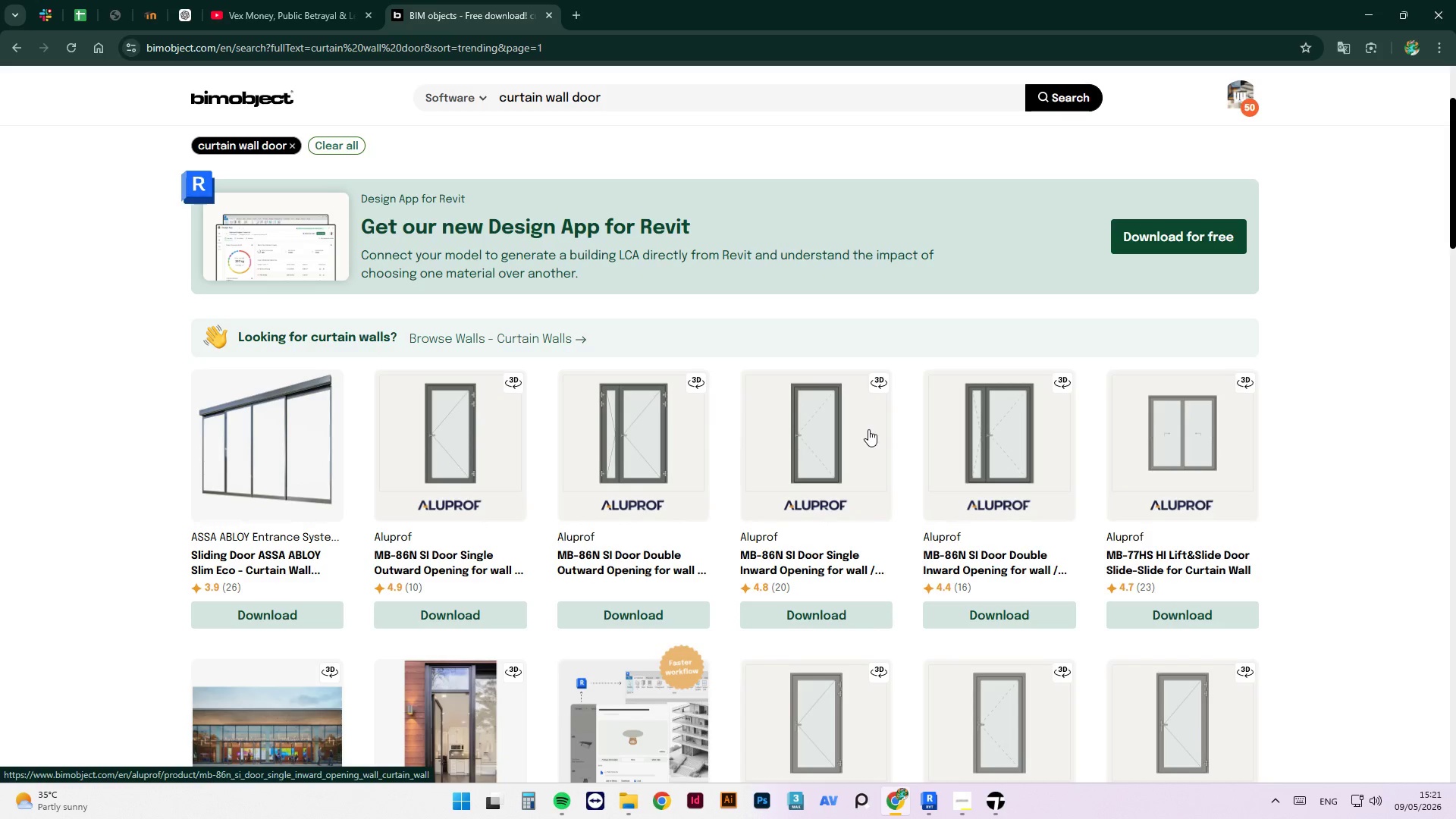 
wait(5.43)
 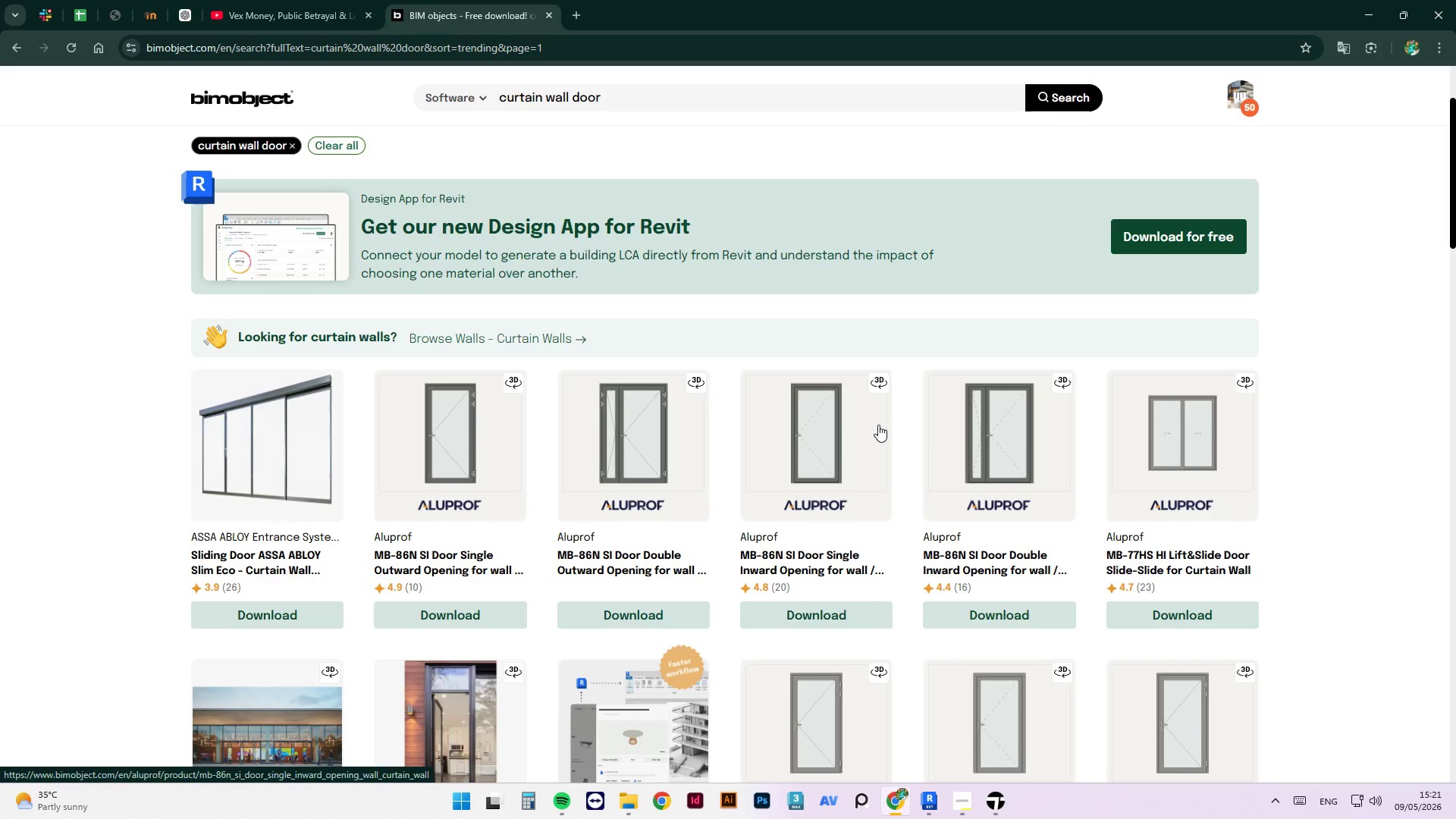 
left_click([641, 613])
 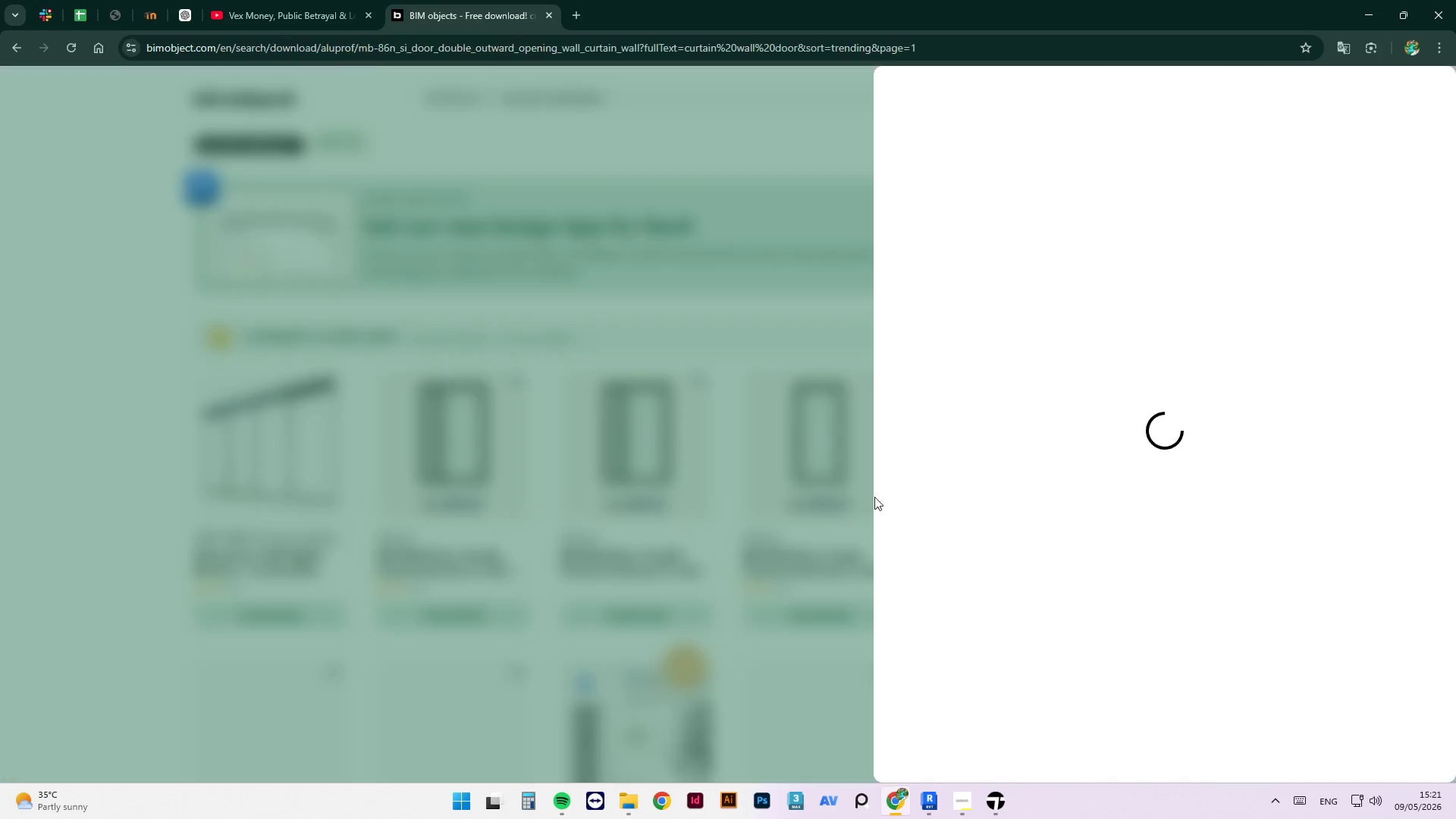 
mouse_move([821, 453])
 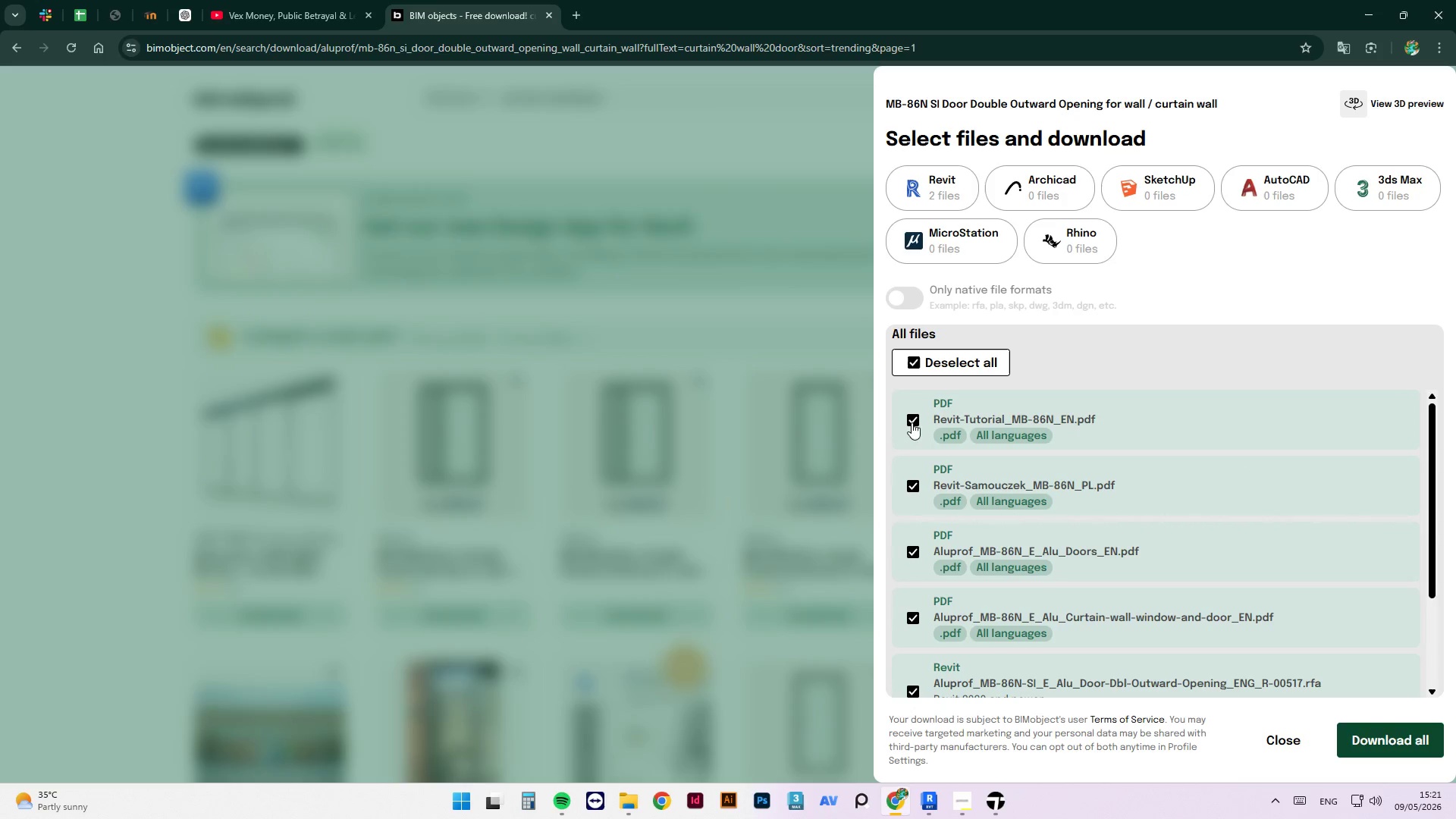 
left_click([962, 199])
 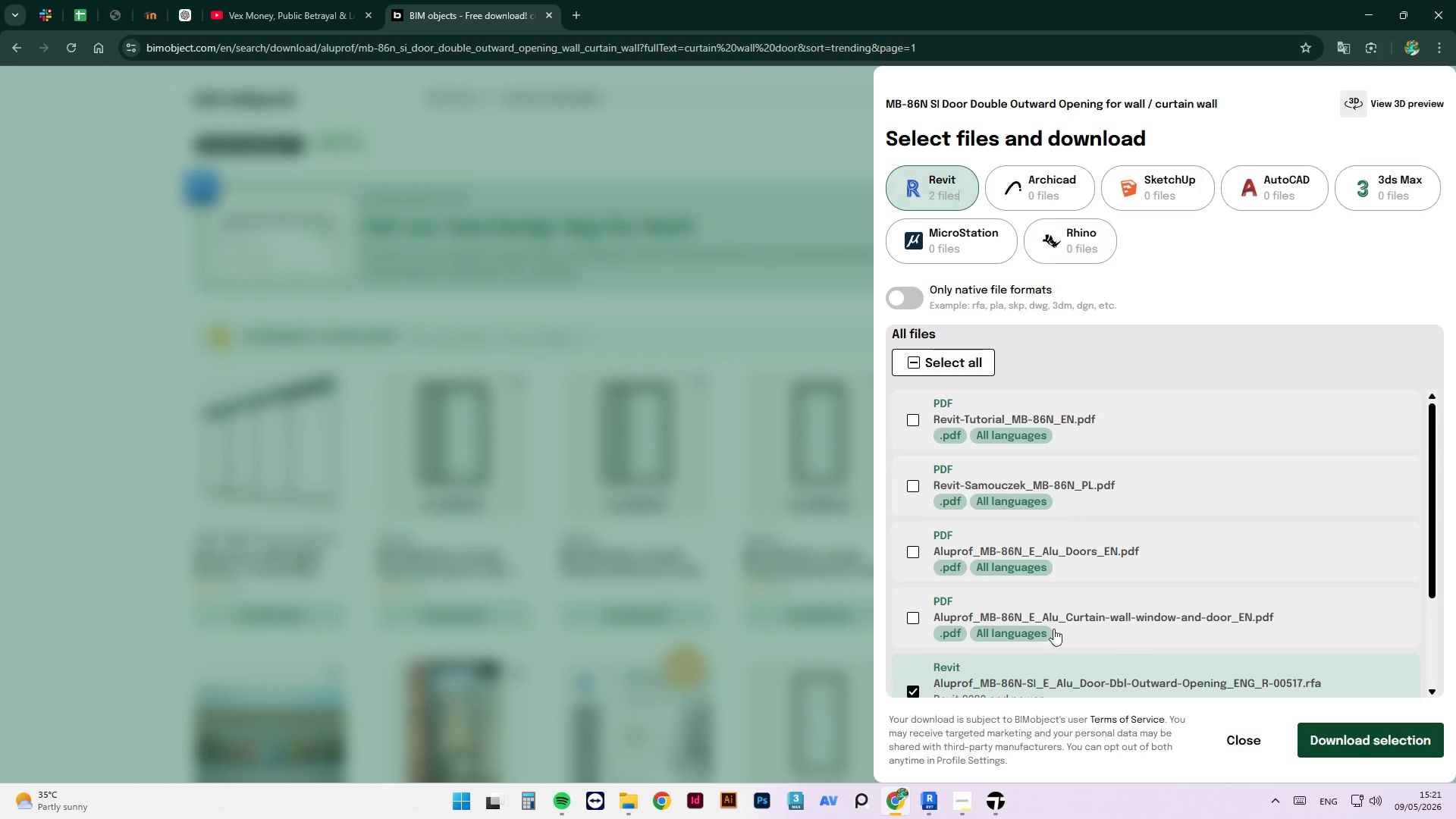 
scroll: coordinate [967, 558], scroll_direction: down, amount: 5.0
 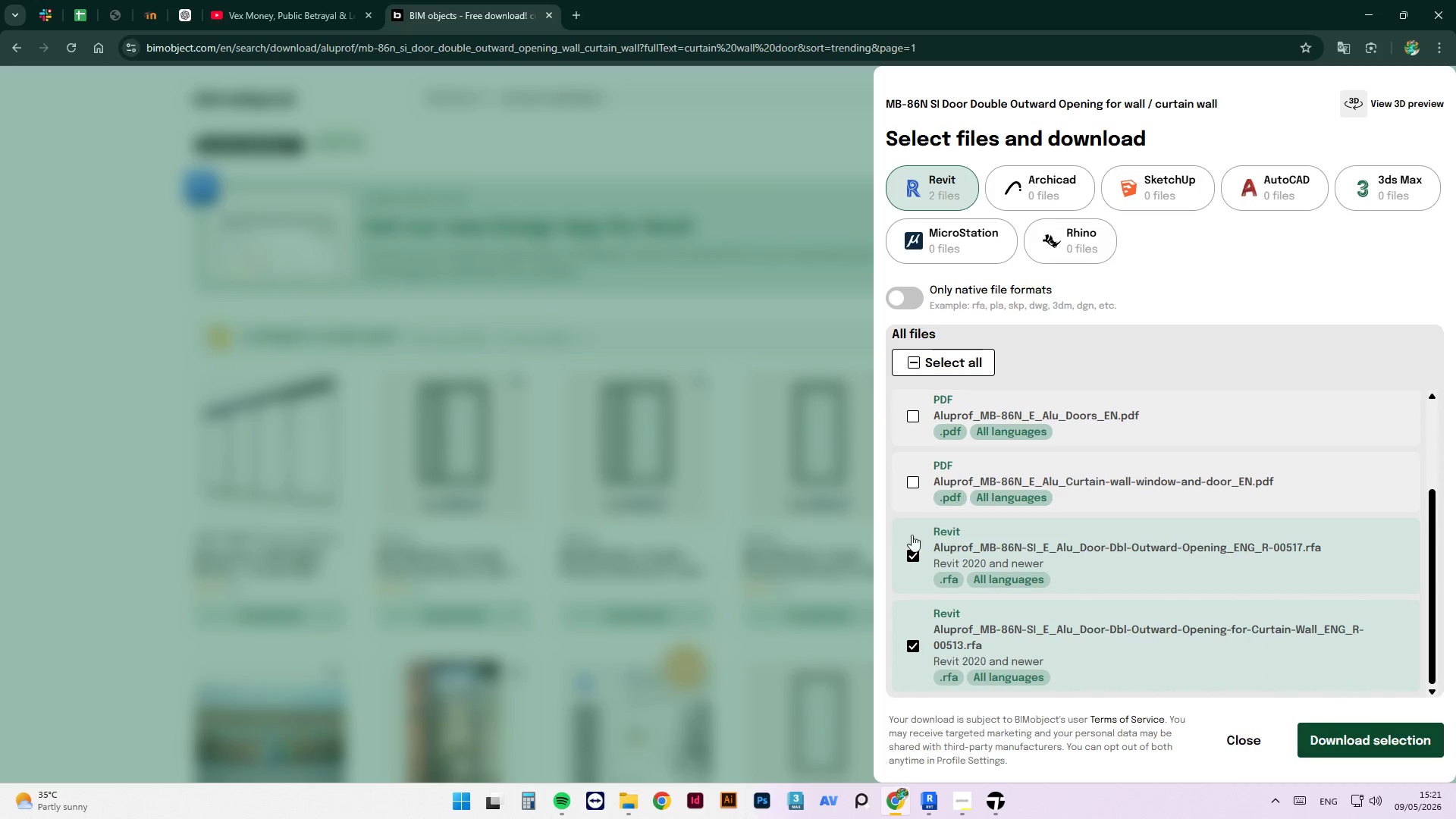 
wait(5.36)
 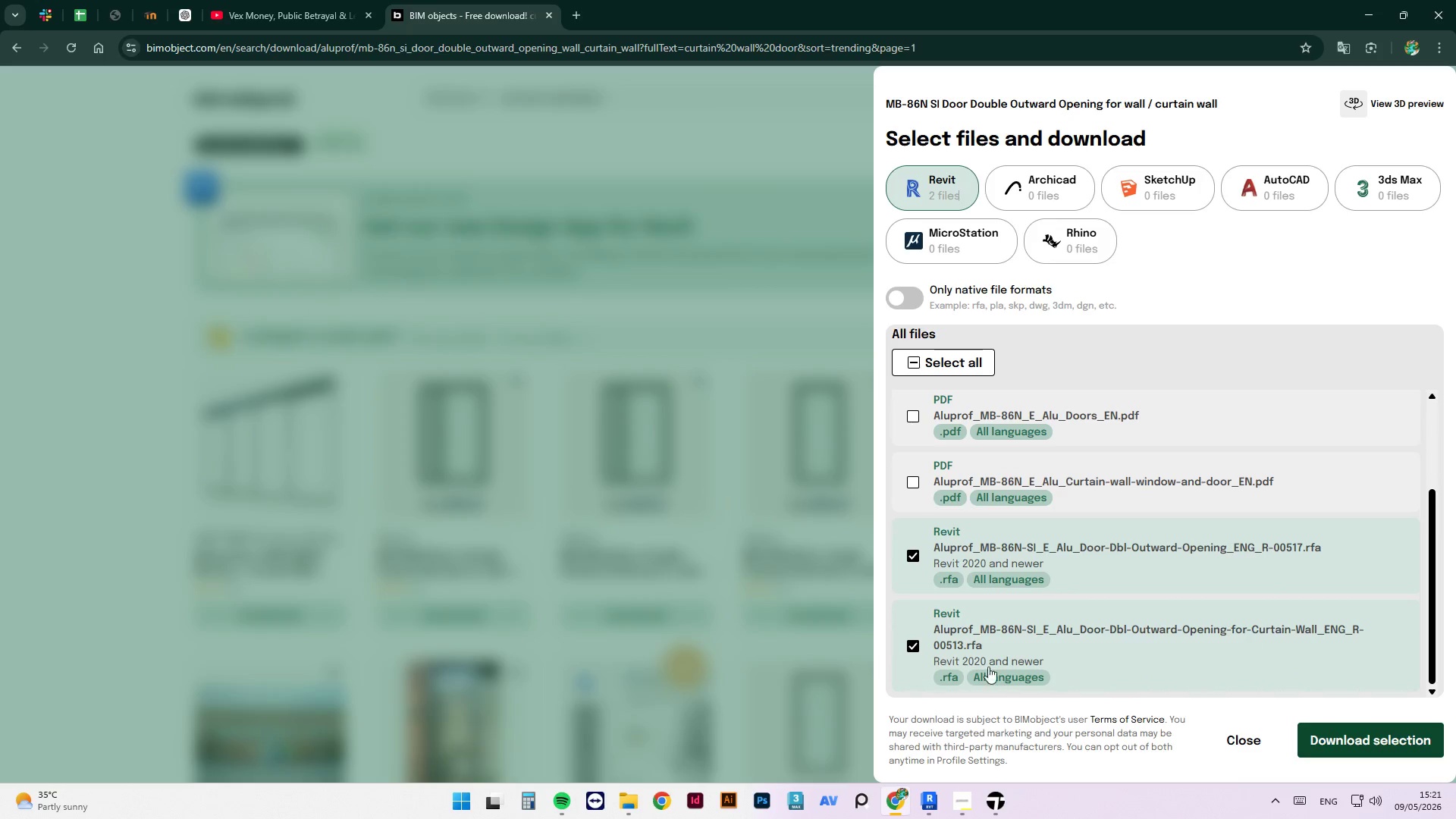 
left_click([1382, 742])
 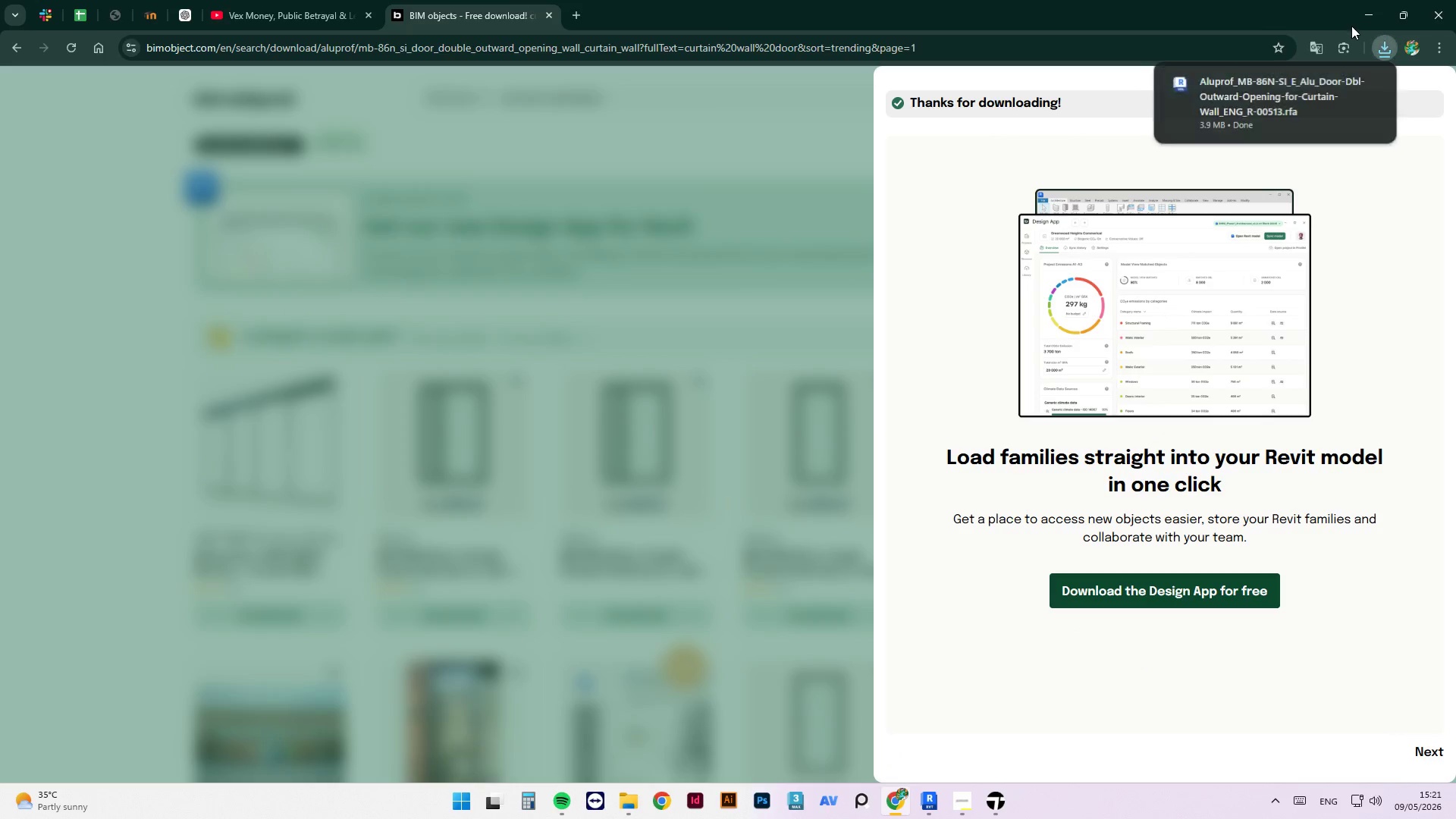 
left_click_drag(start_coordinate=[1266, 102], to_coordinate=[781, 557])
 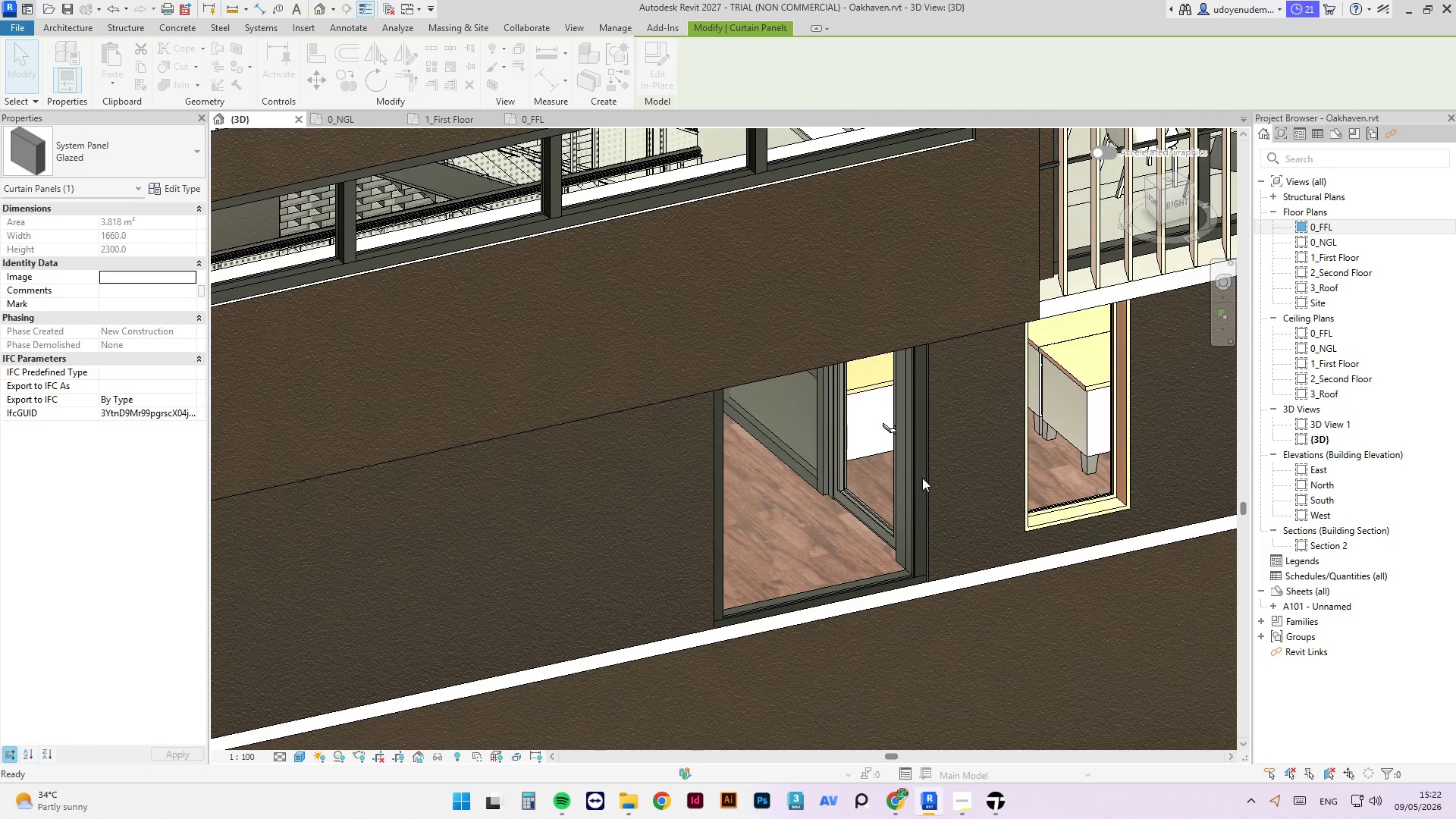 
wait(11.75)
 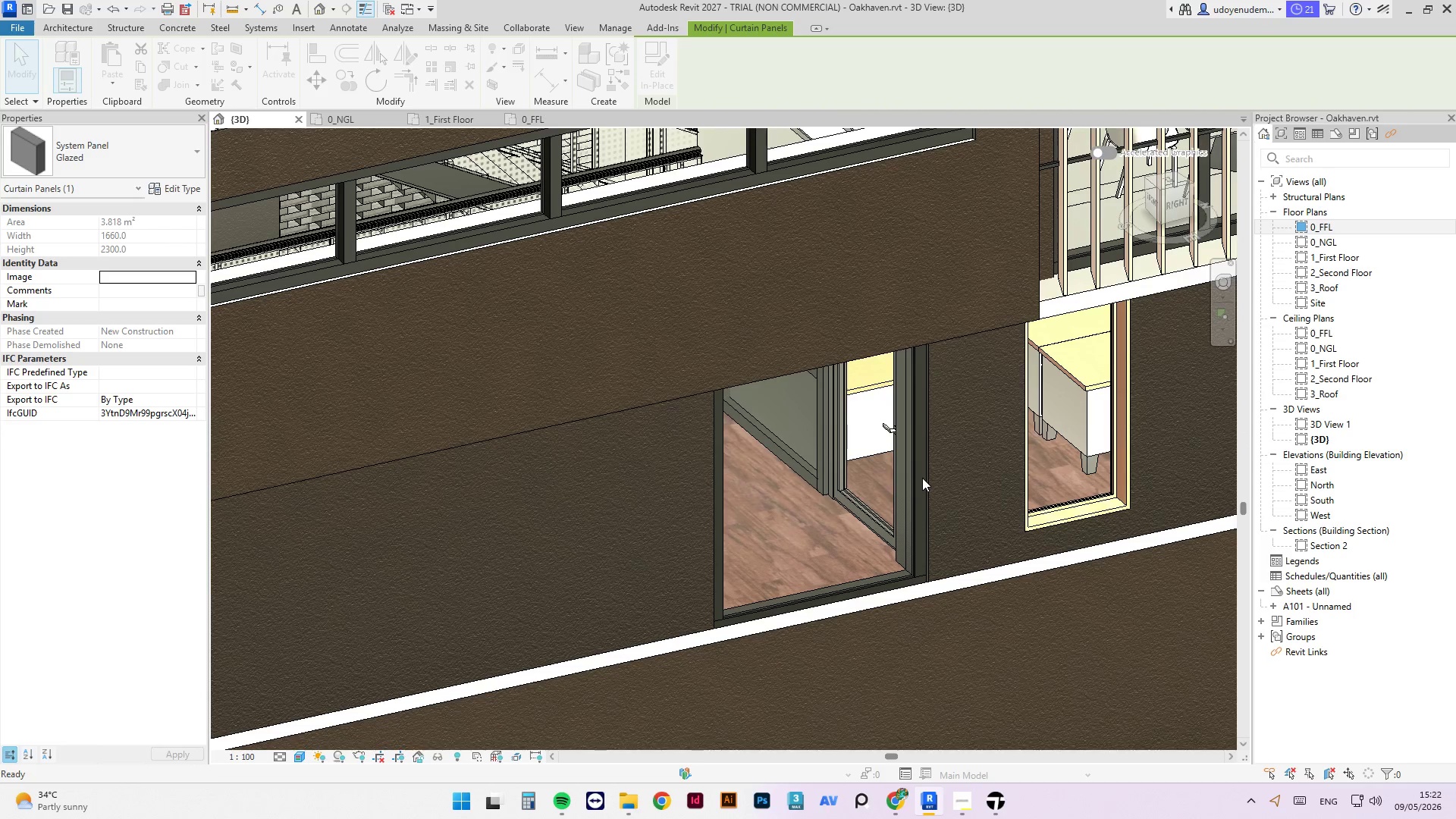 
left_click([891, 419])
 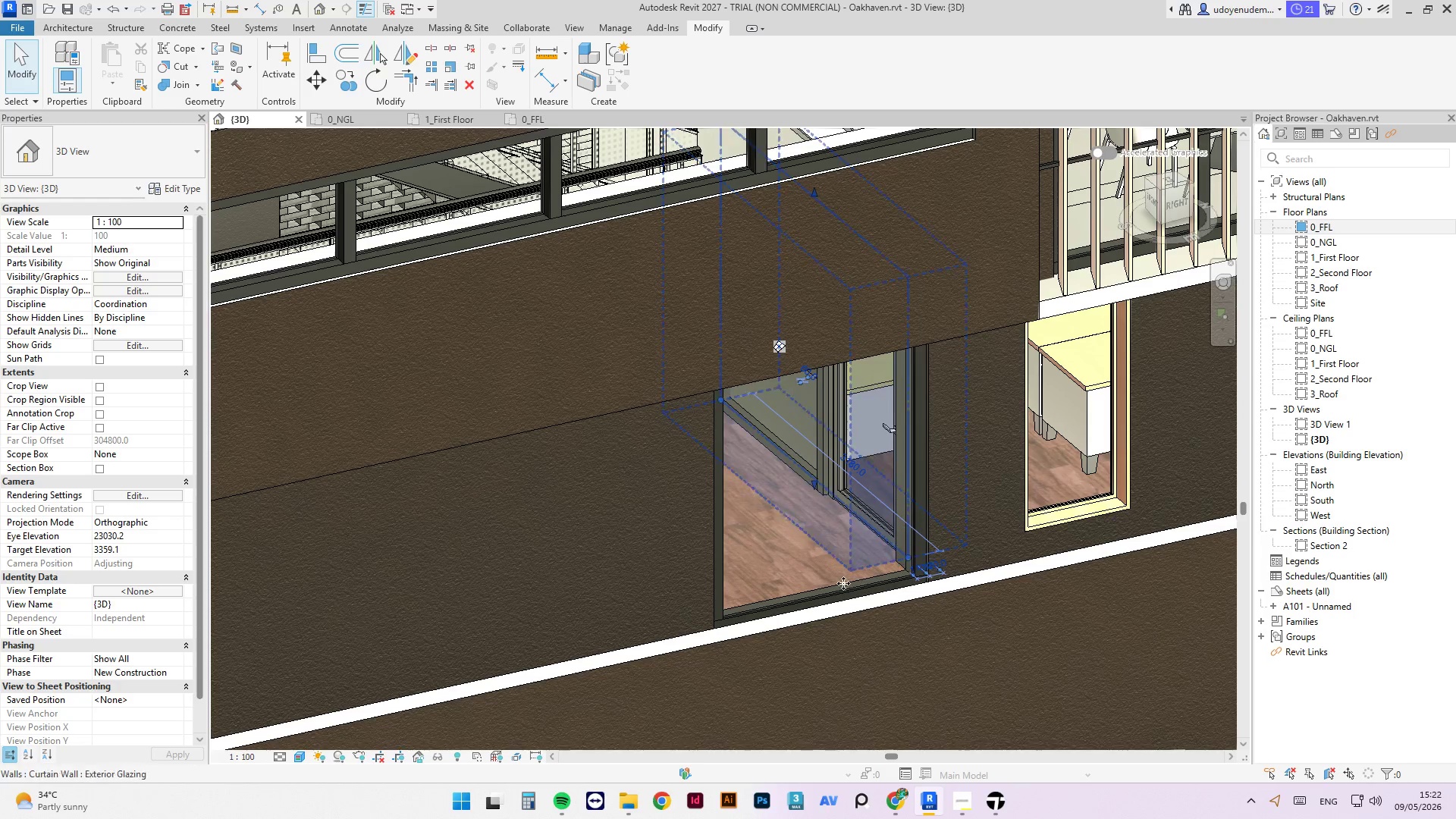 
scroll: coordinate [890, 562], scroll_direction: up, amount: 4.0
 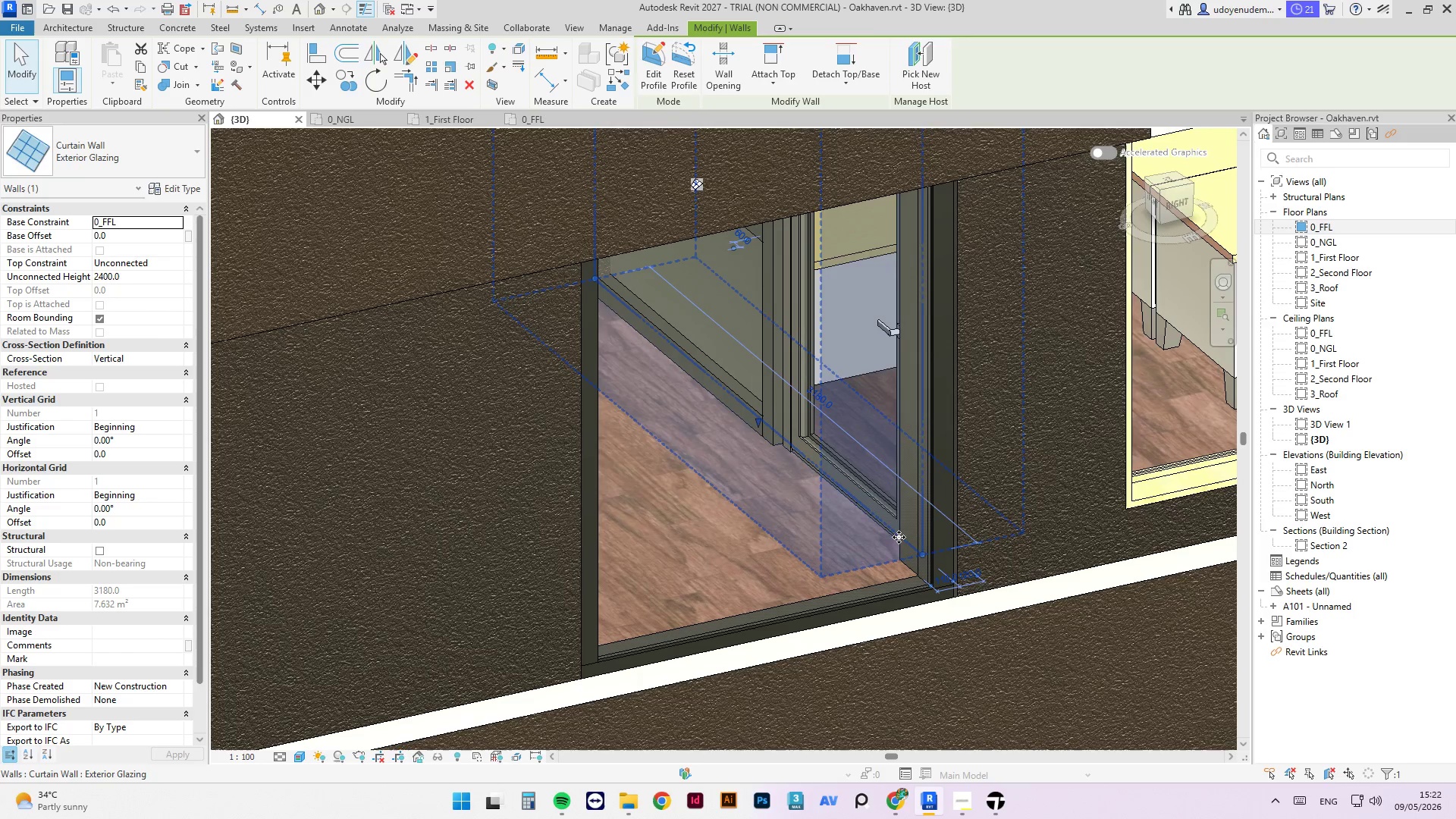 
key(Tab)
 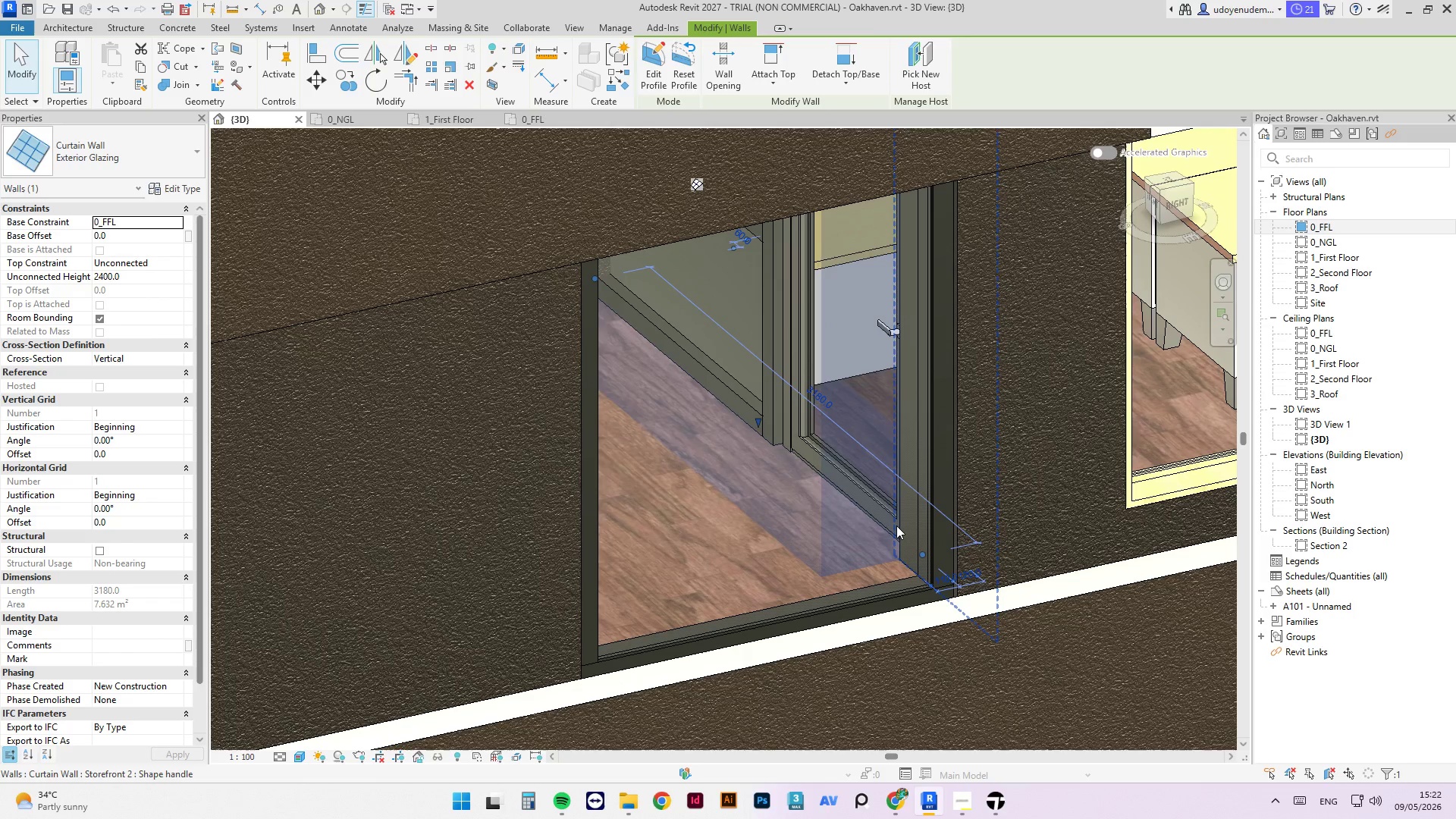 
key(Tab)
 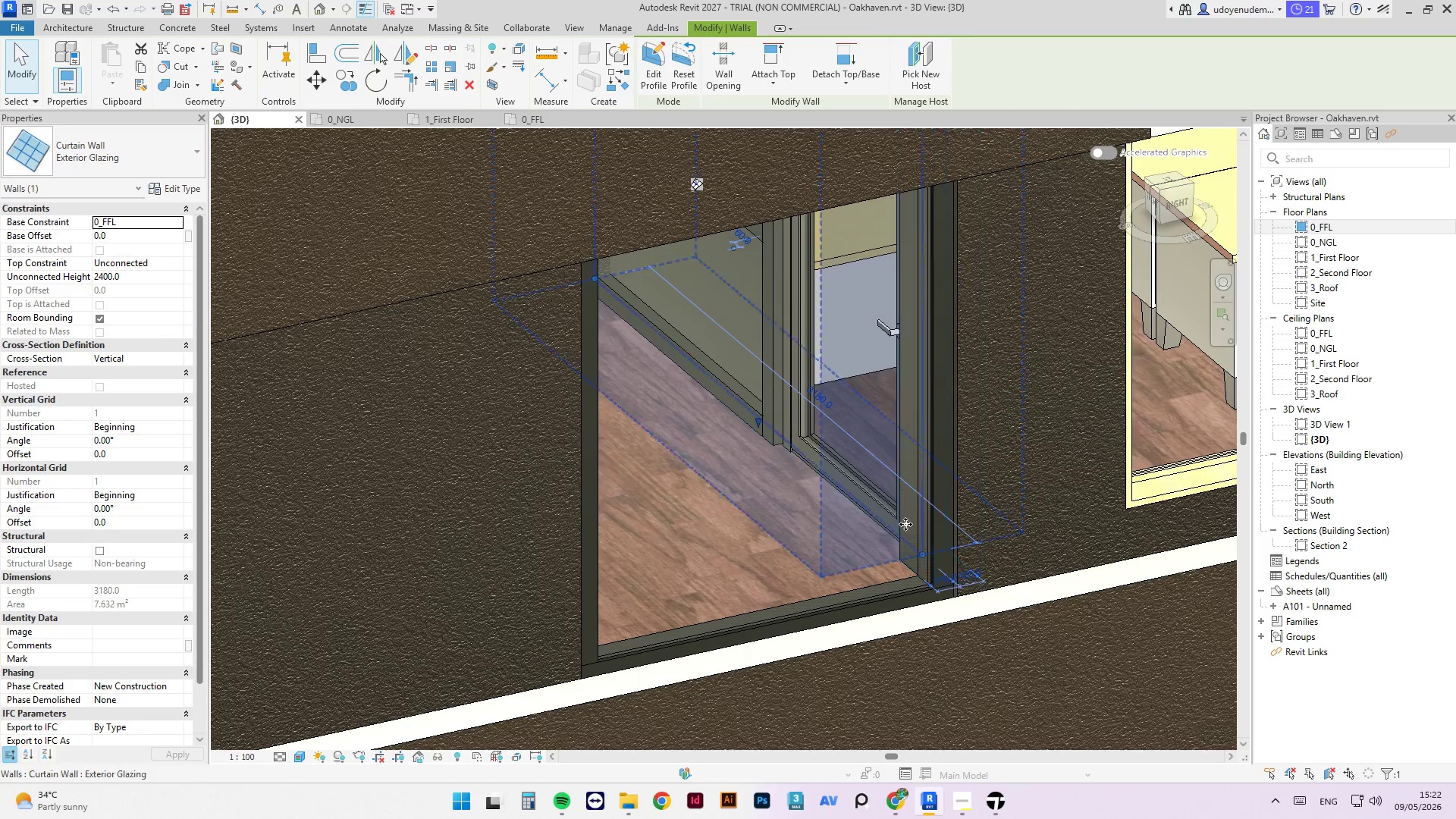 
key(Tab)
 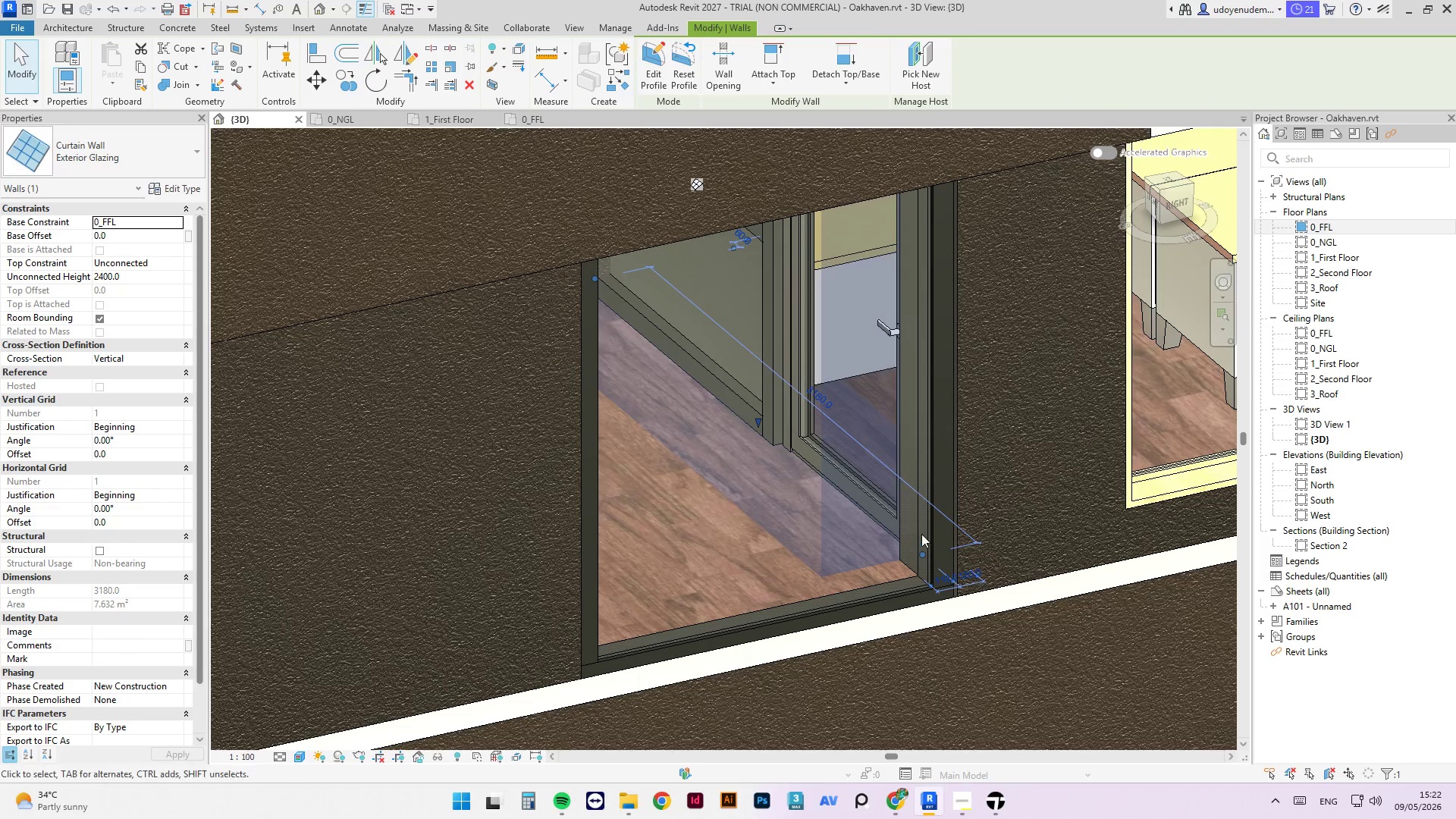 
key(Tab)
 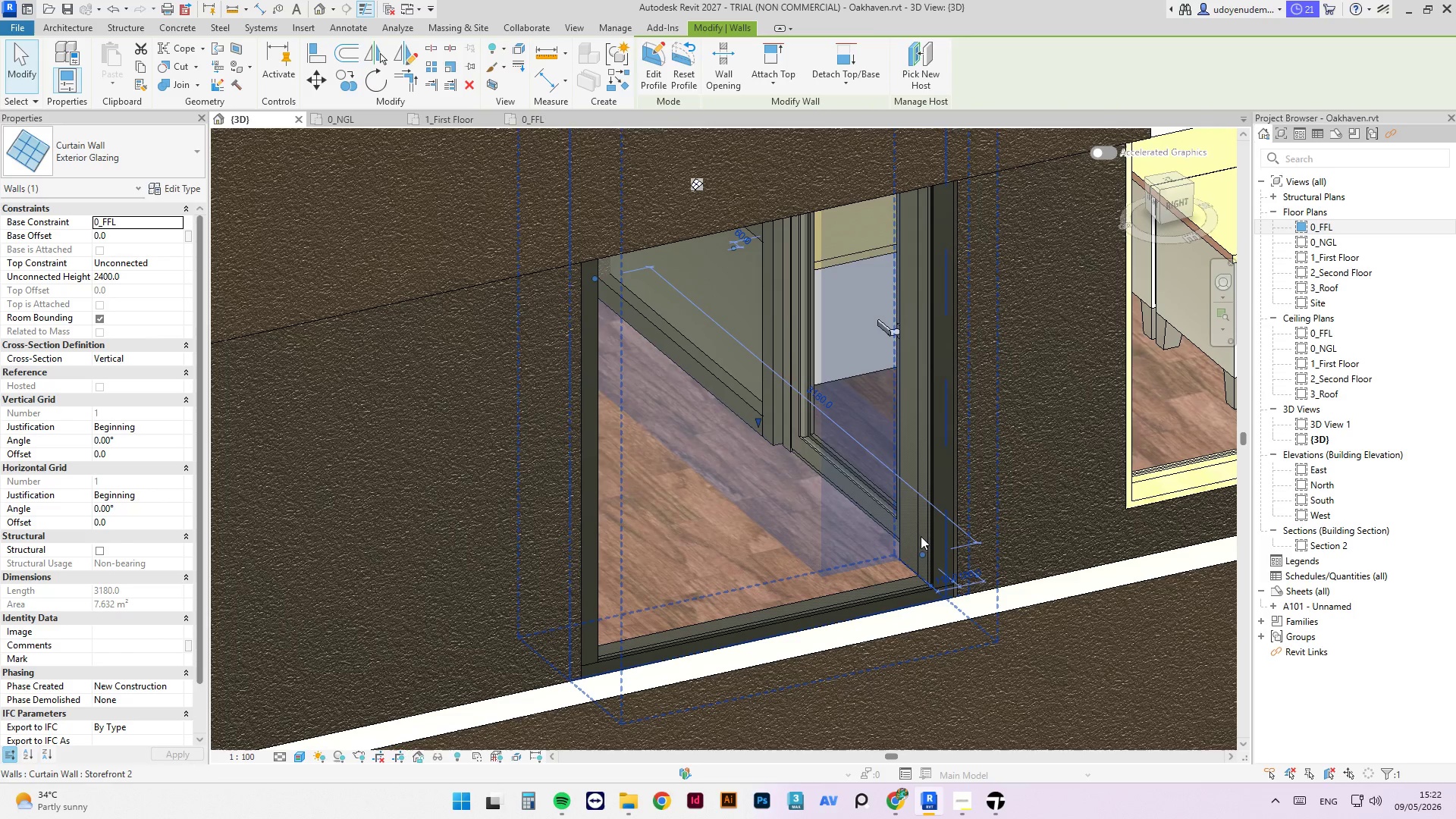 
key(Tab)
 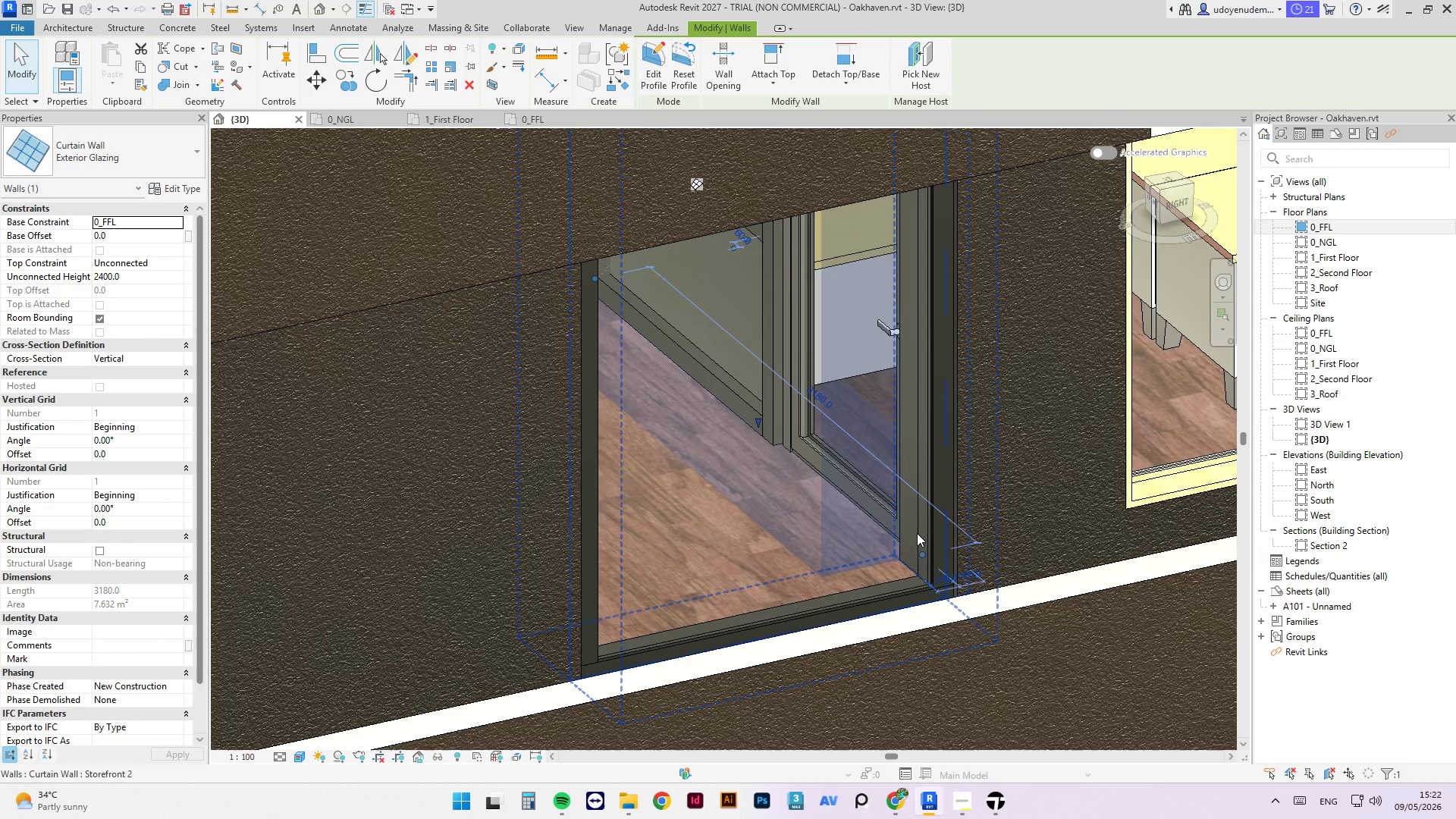 
left_click([917, 533])
 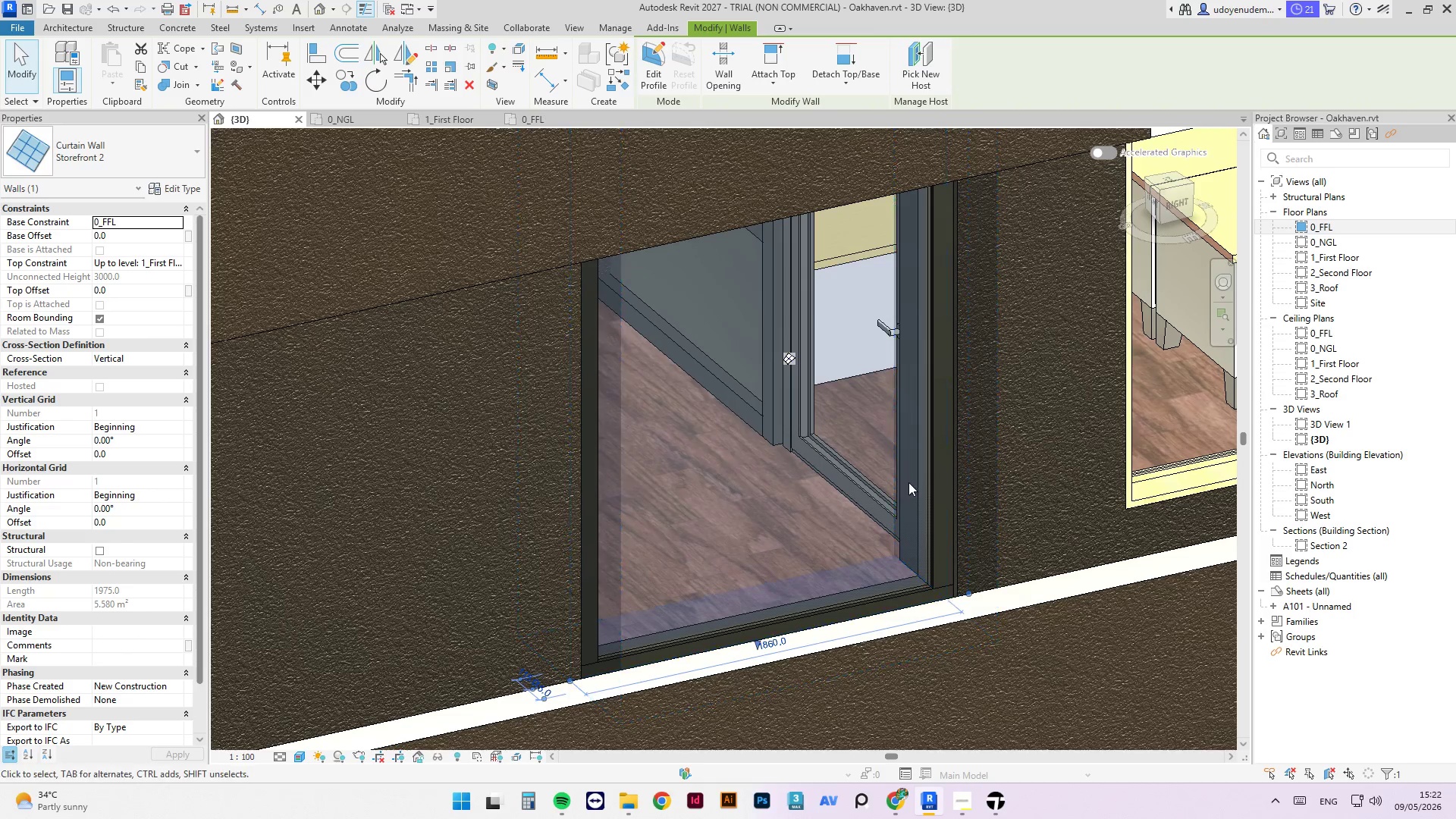 
key(Tab)
 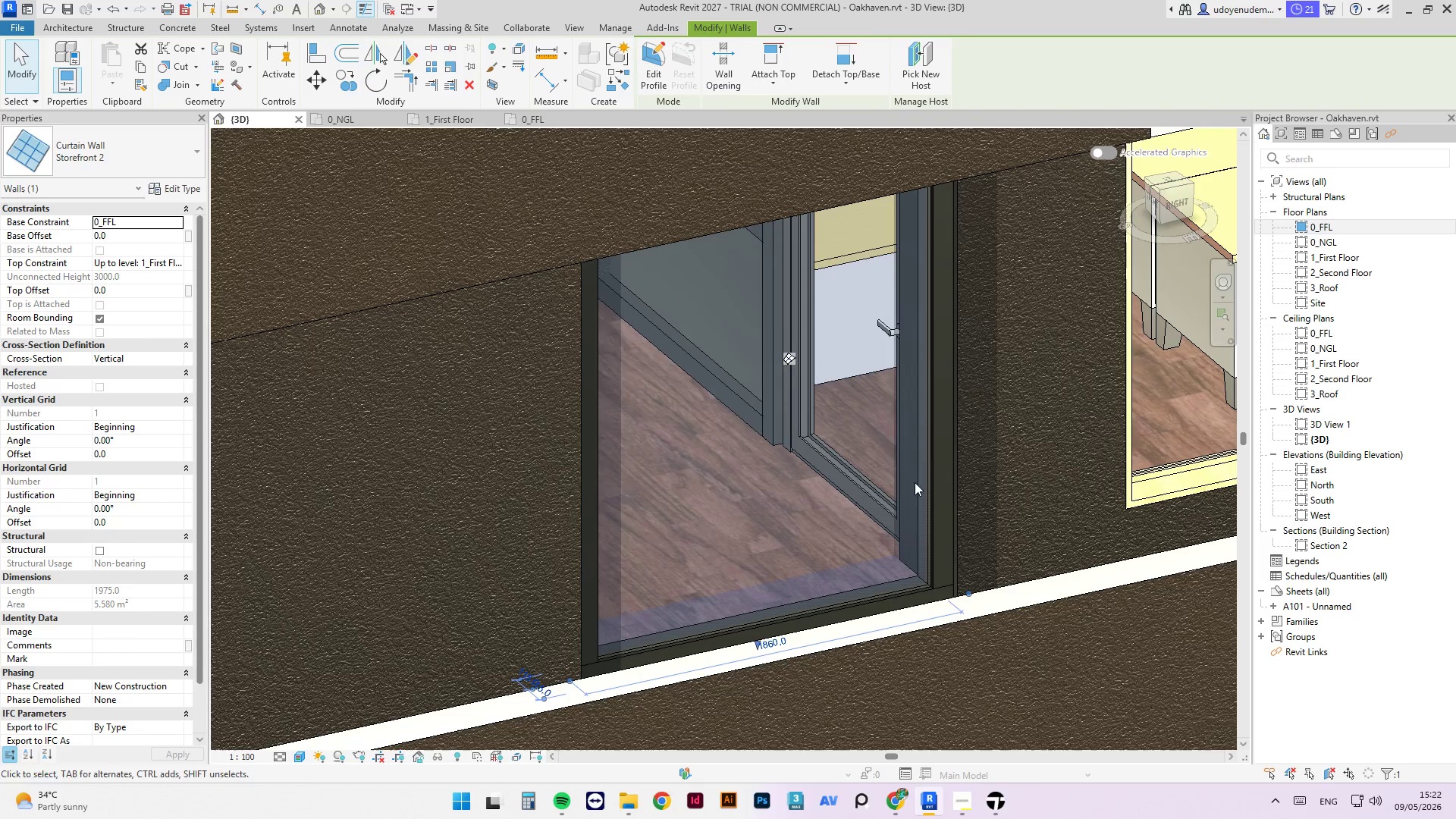 
key(Tab)
 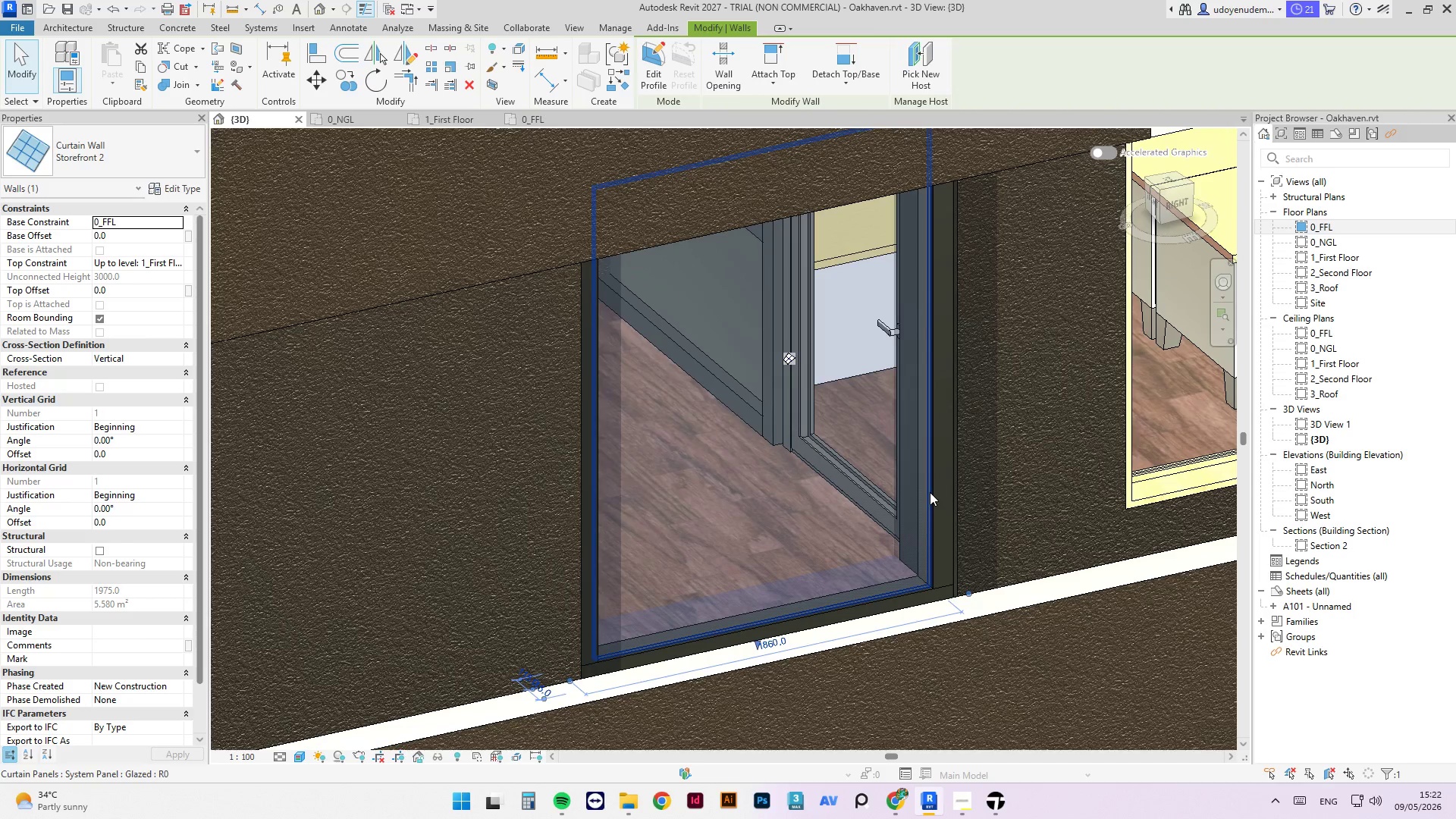 
key(Tab)
 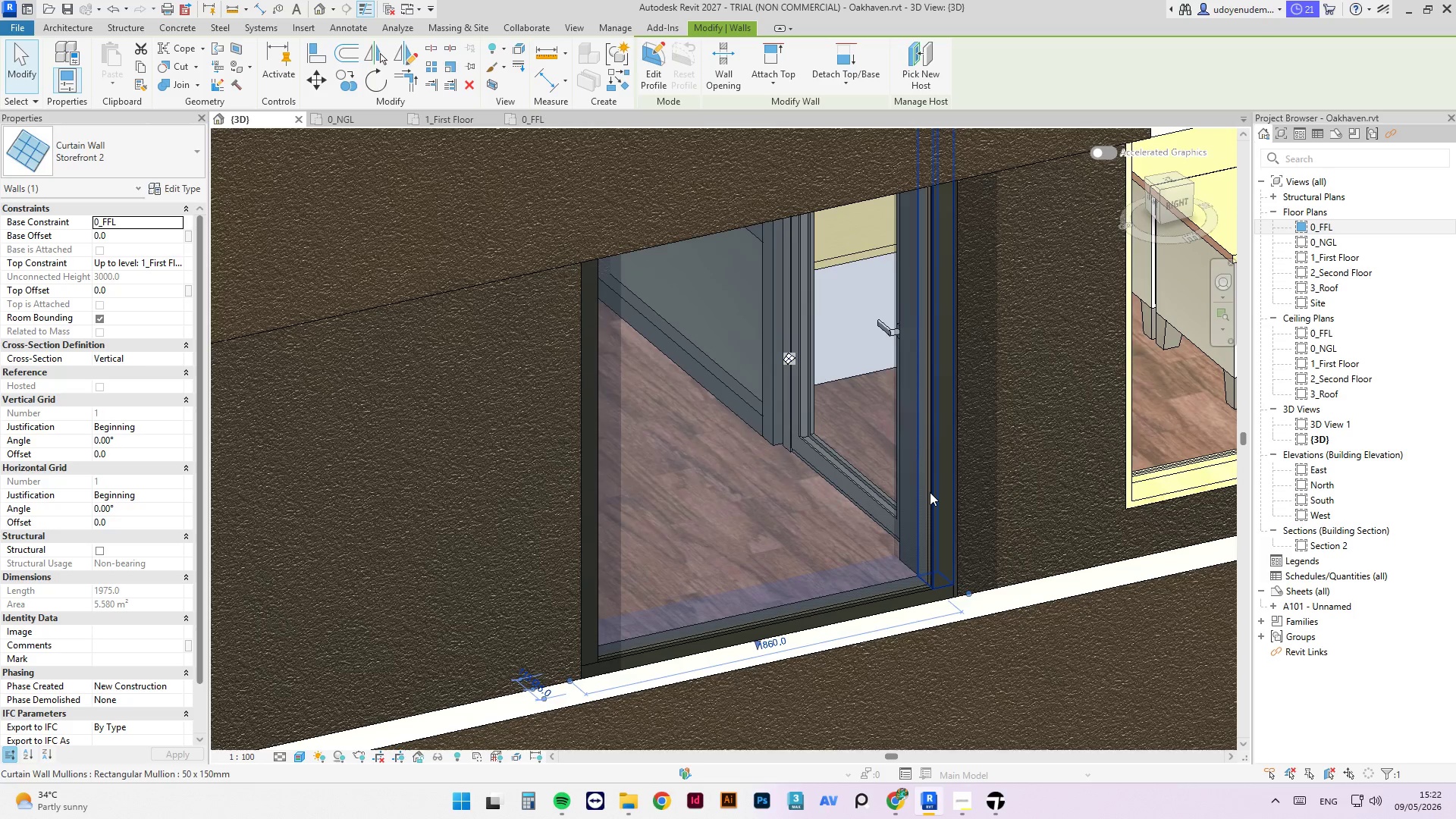 
key(Tab)
 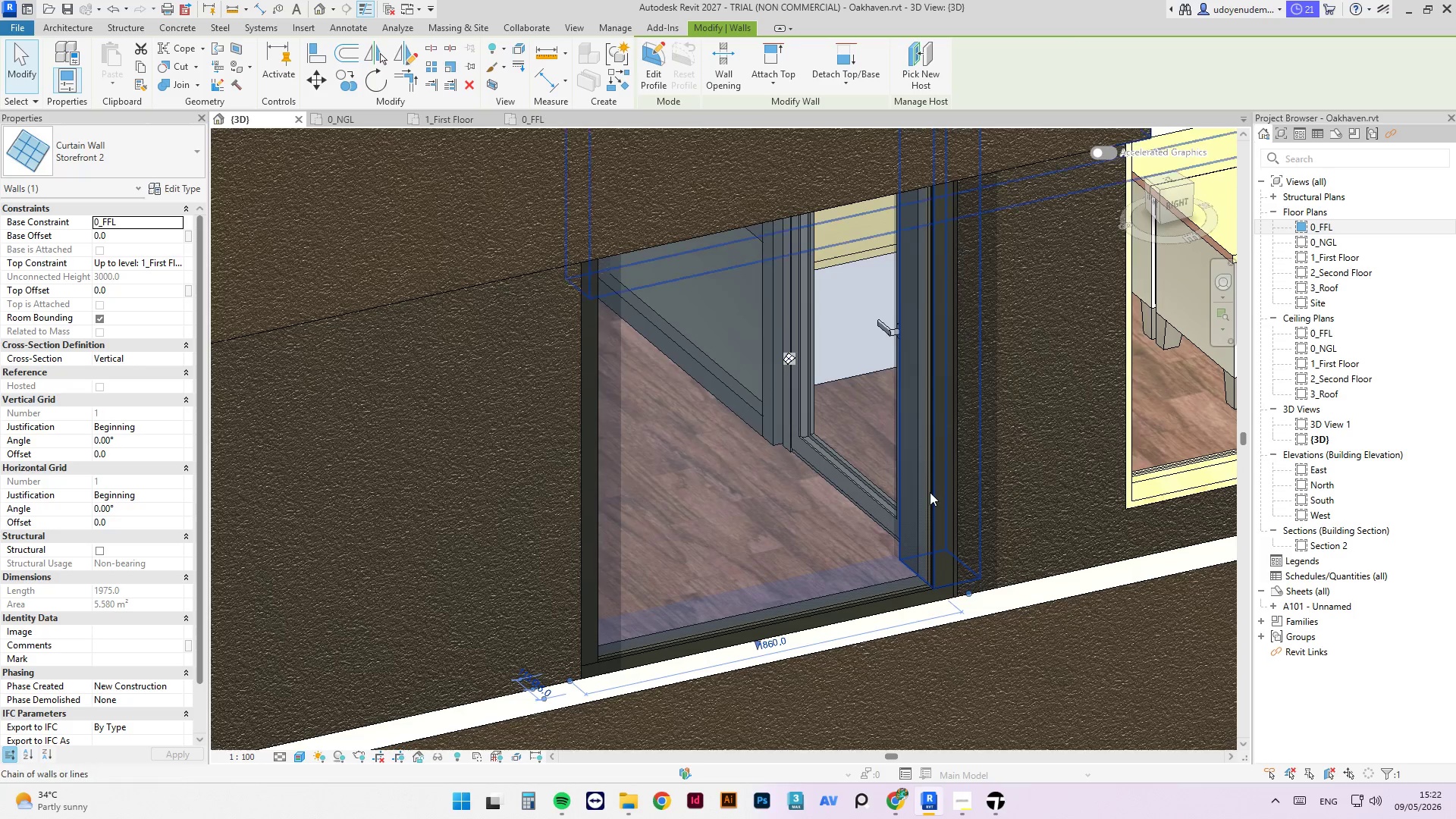 
key(Tab)
 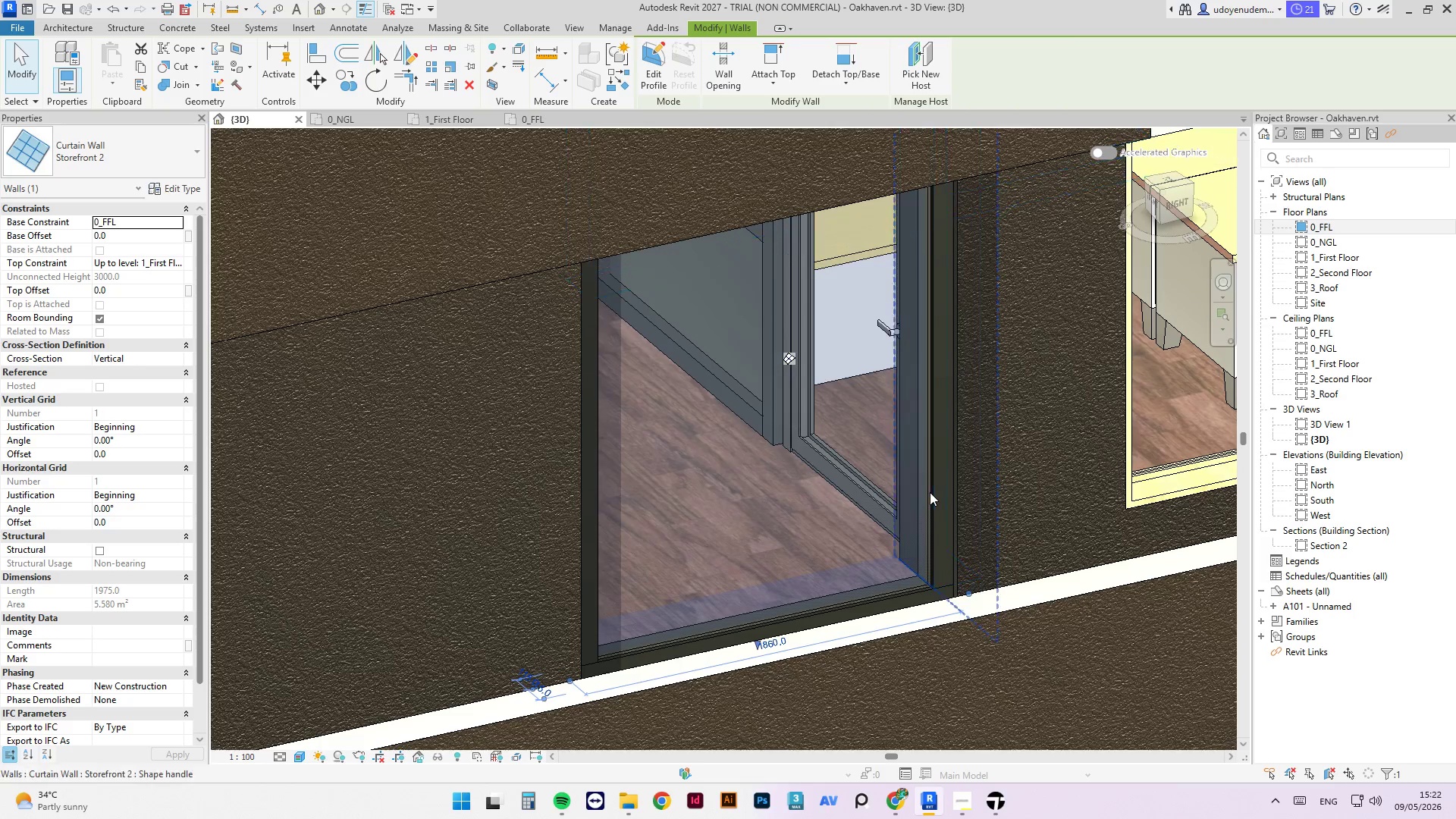 
key(Tab)
 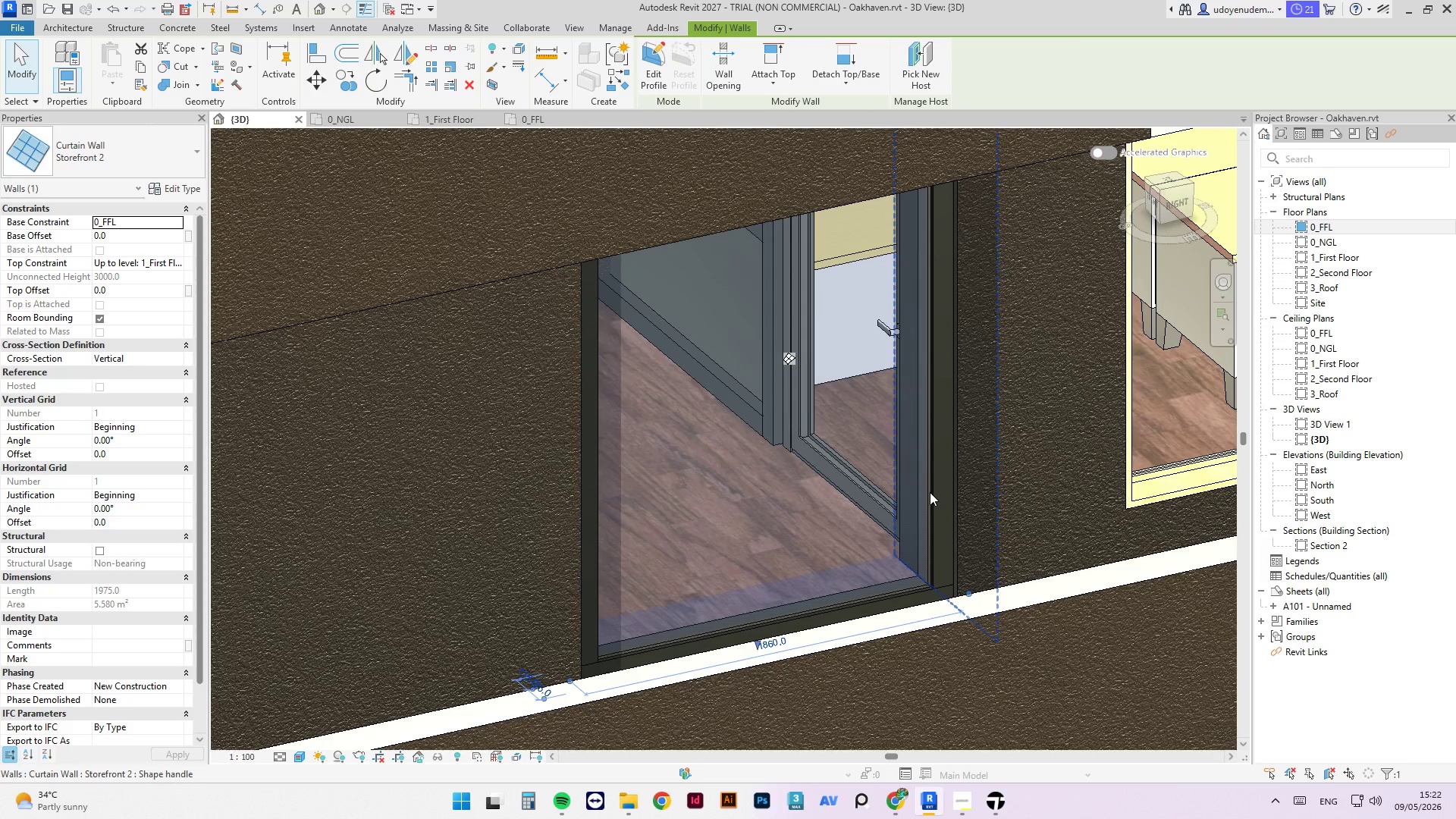 
key(Tab)
 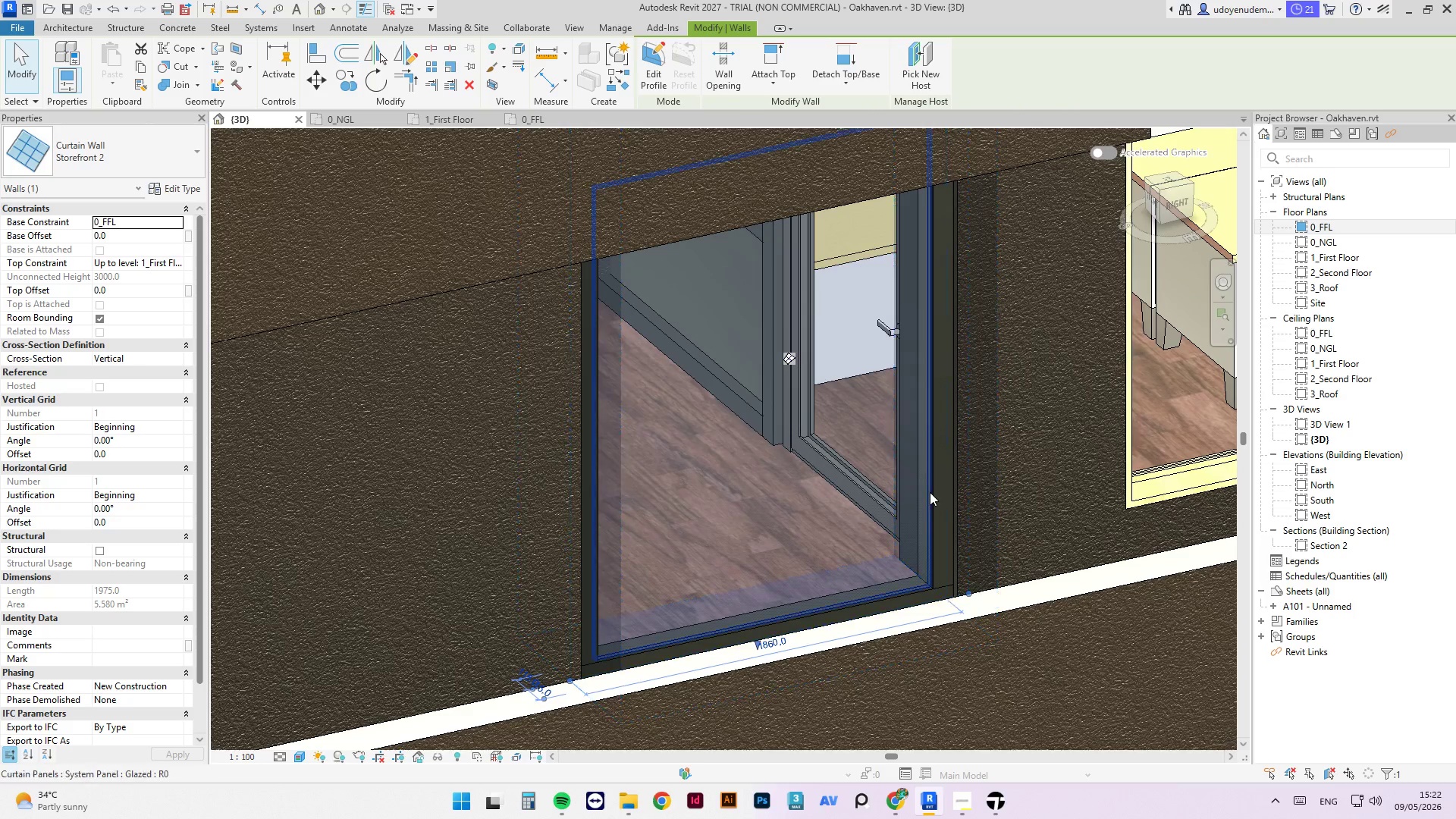 
key(Tab)
 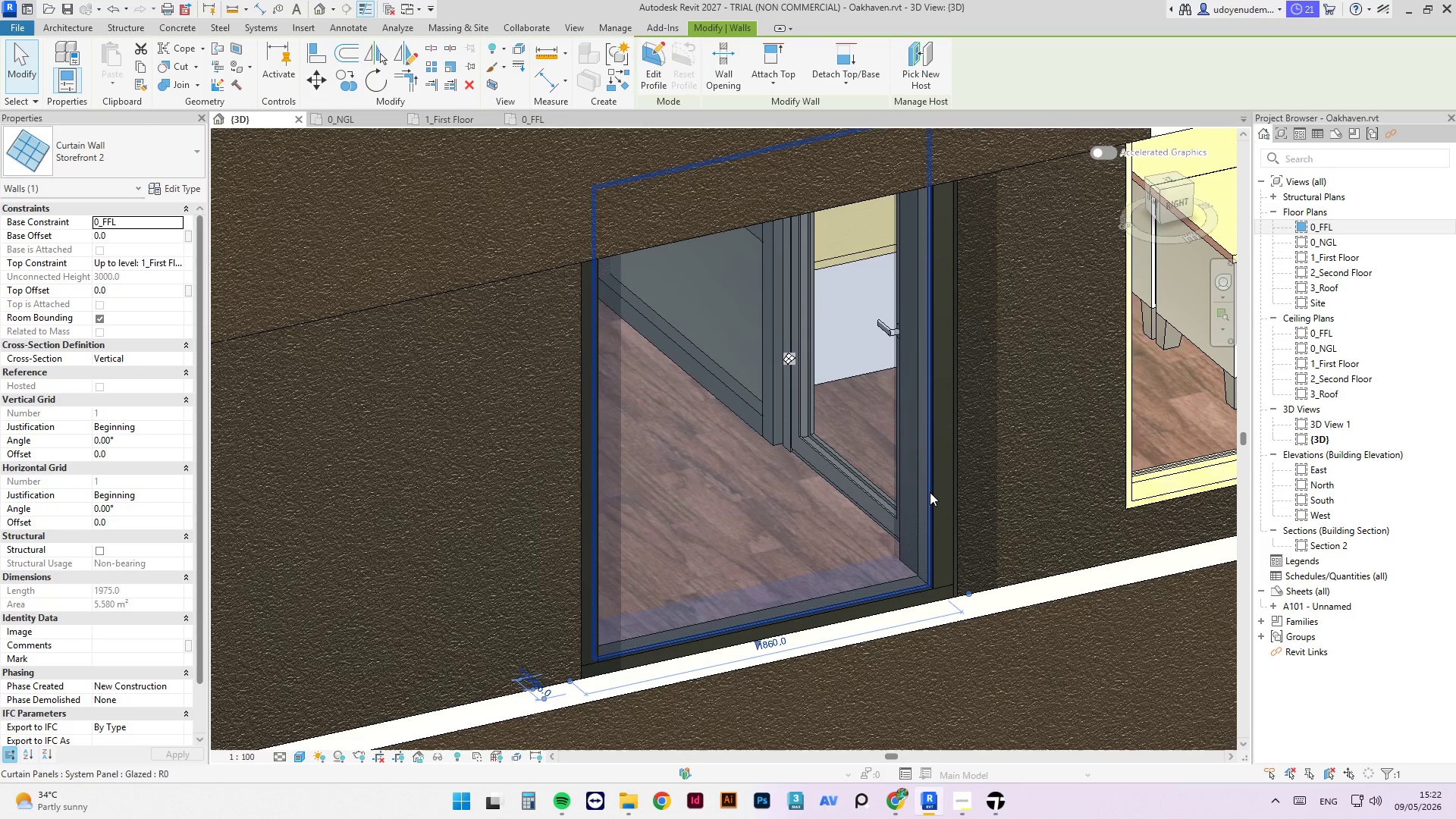 
left_click([930, 492])
 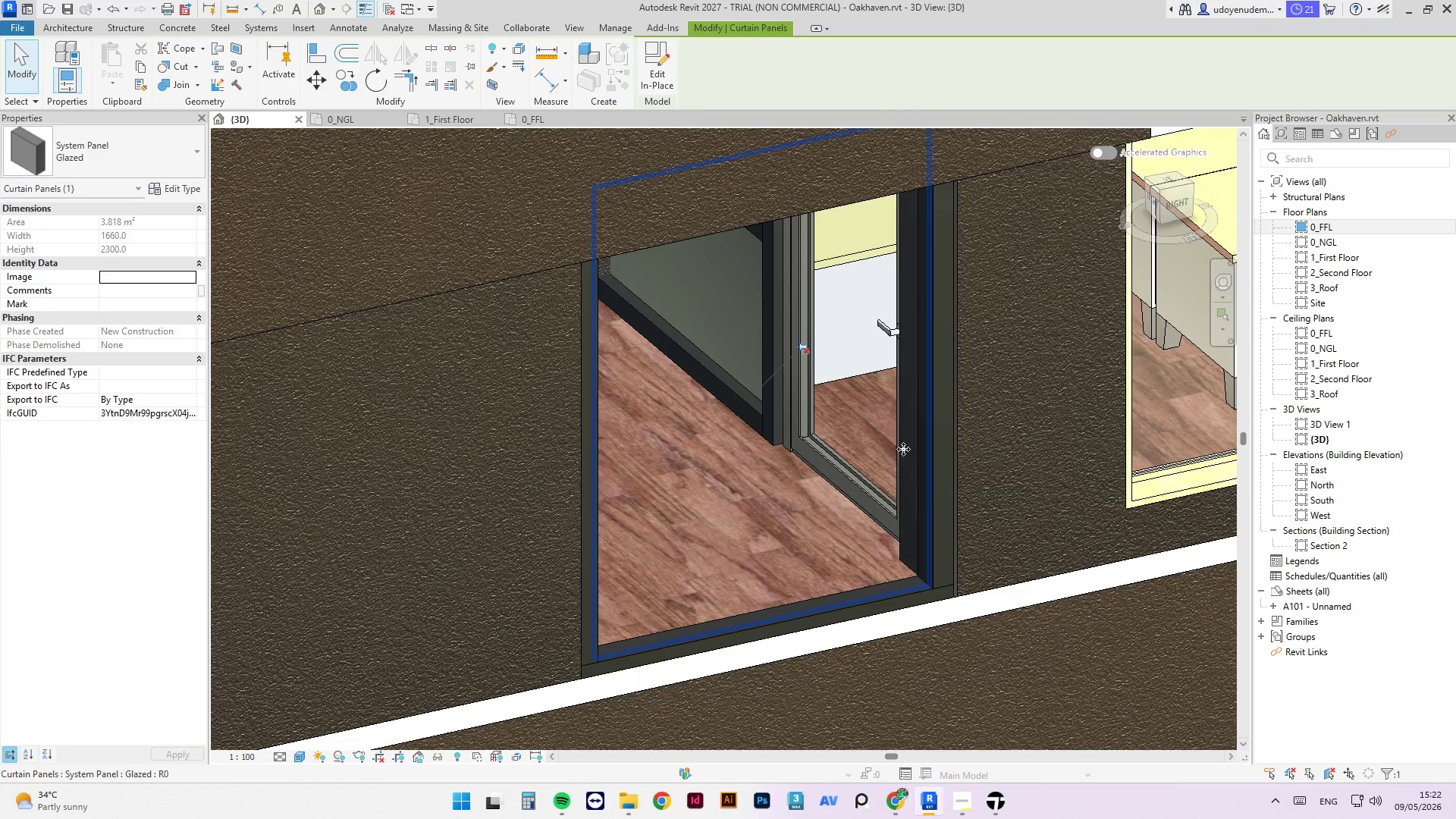 
scroll: coordinate [860, 397], scroll_direction: down, amount: 1.0
 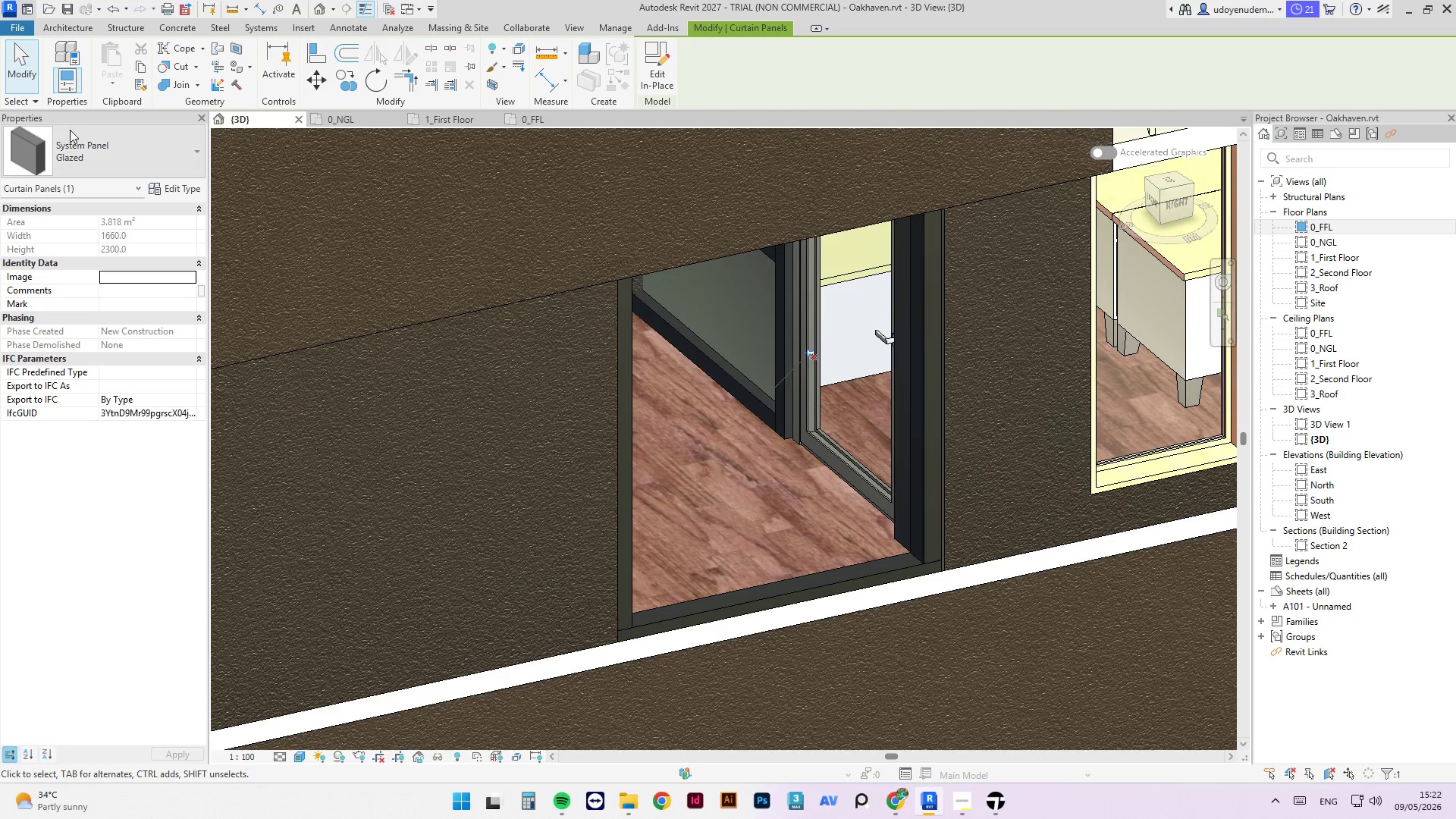 
left_click([80, 152])
 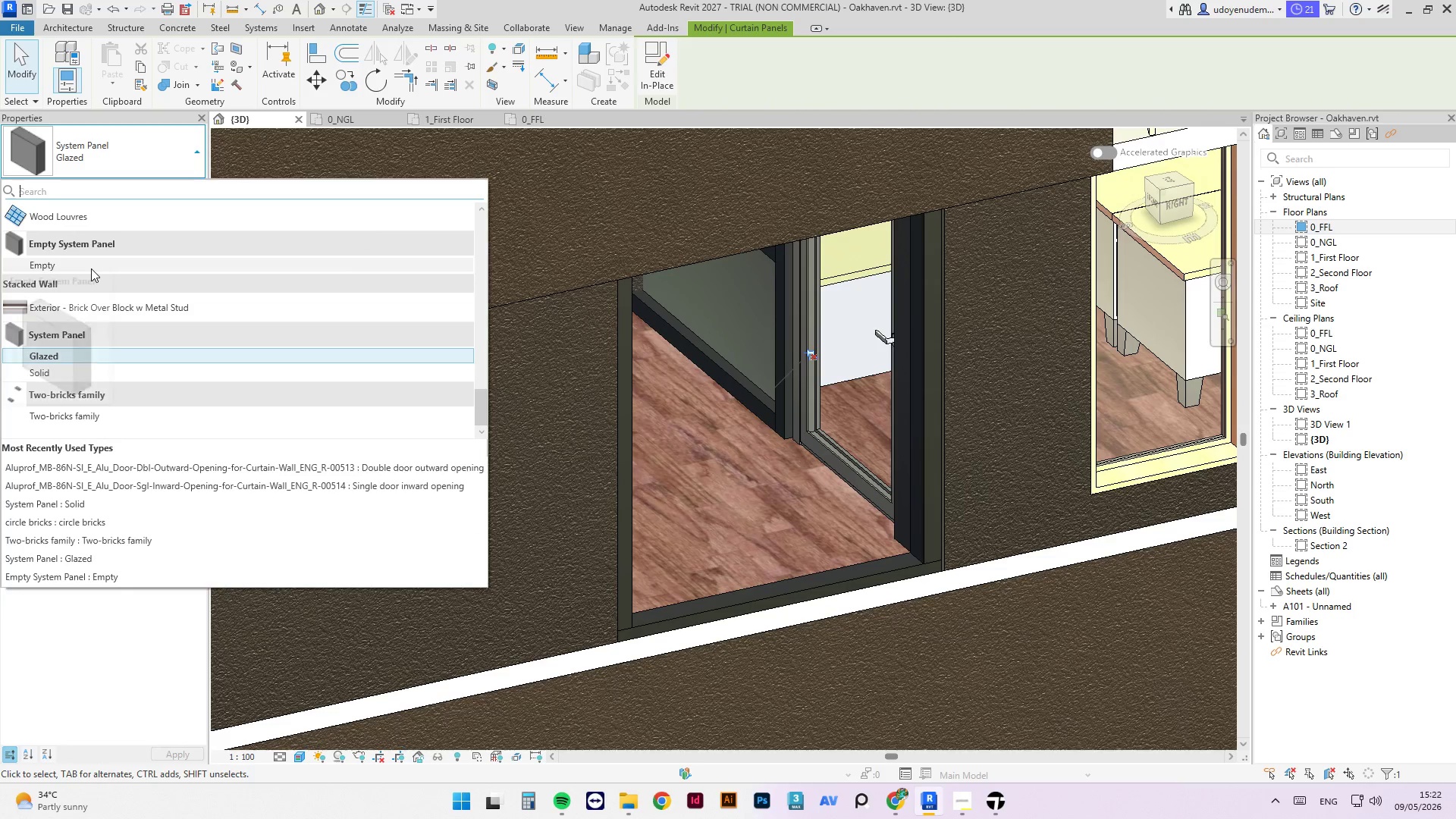 
scroll: coordinate [115, 244], scroll_direction: up, amount: 18.0
 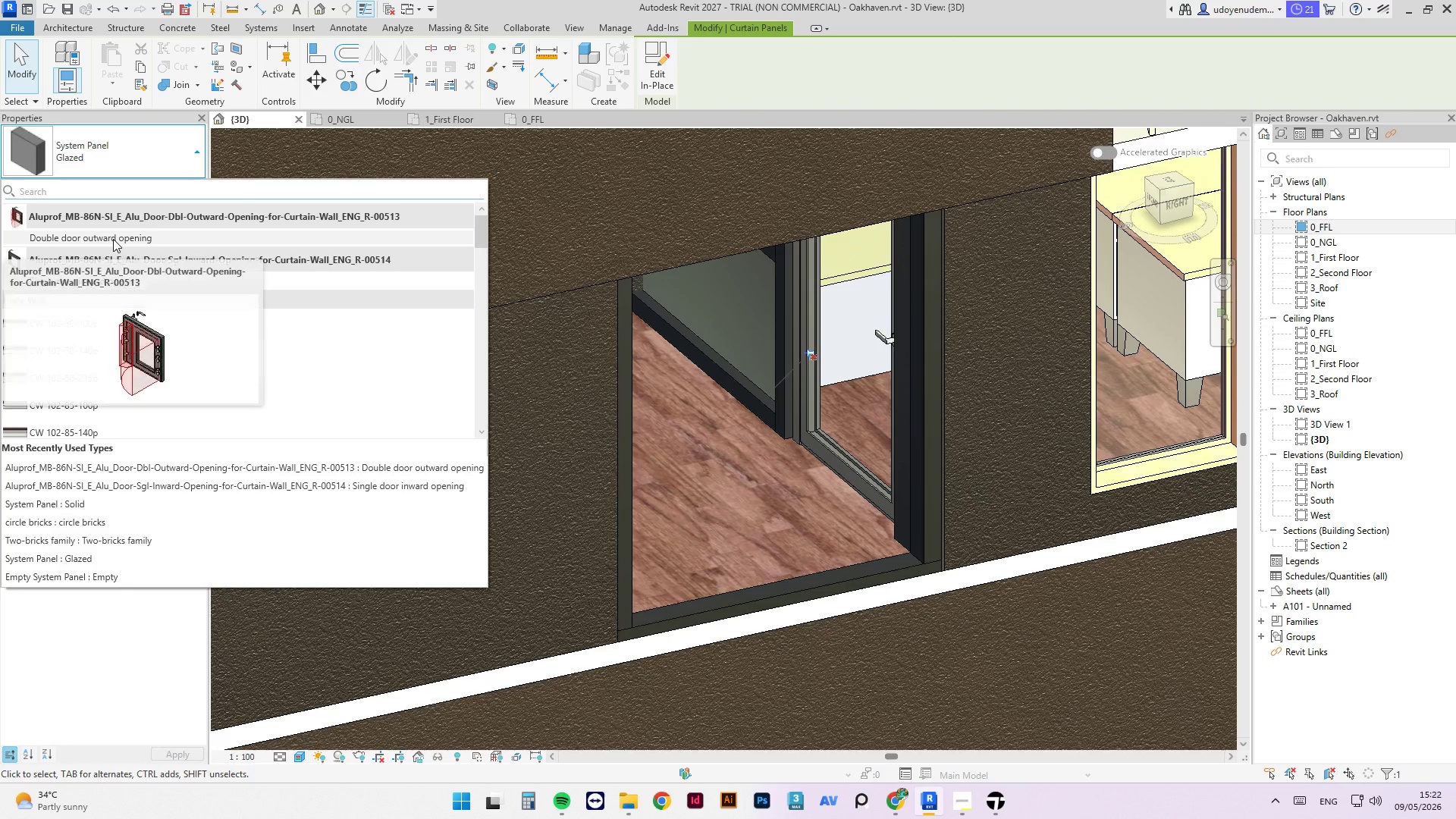 
left_click([113, 238])
 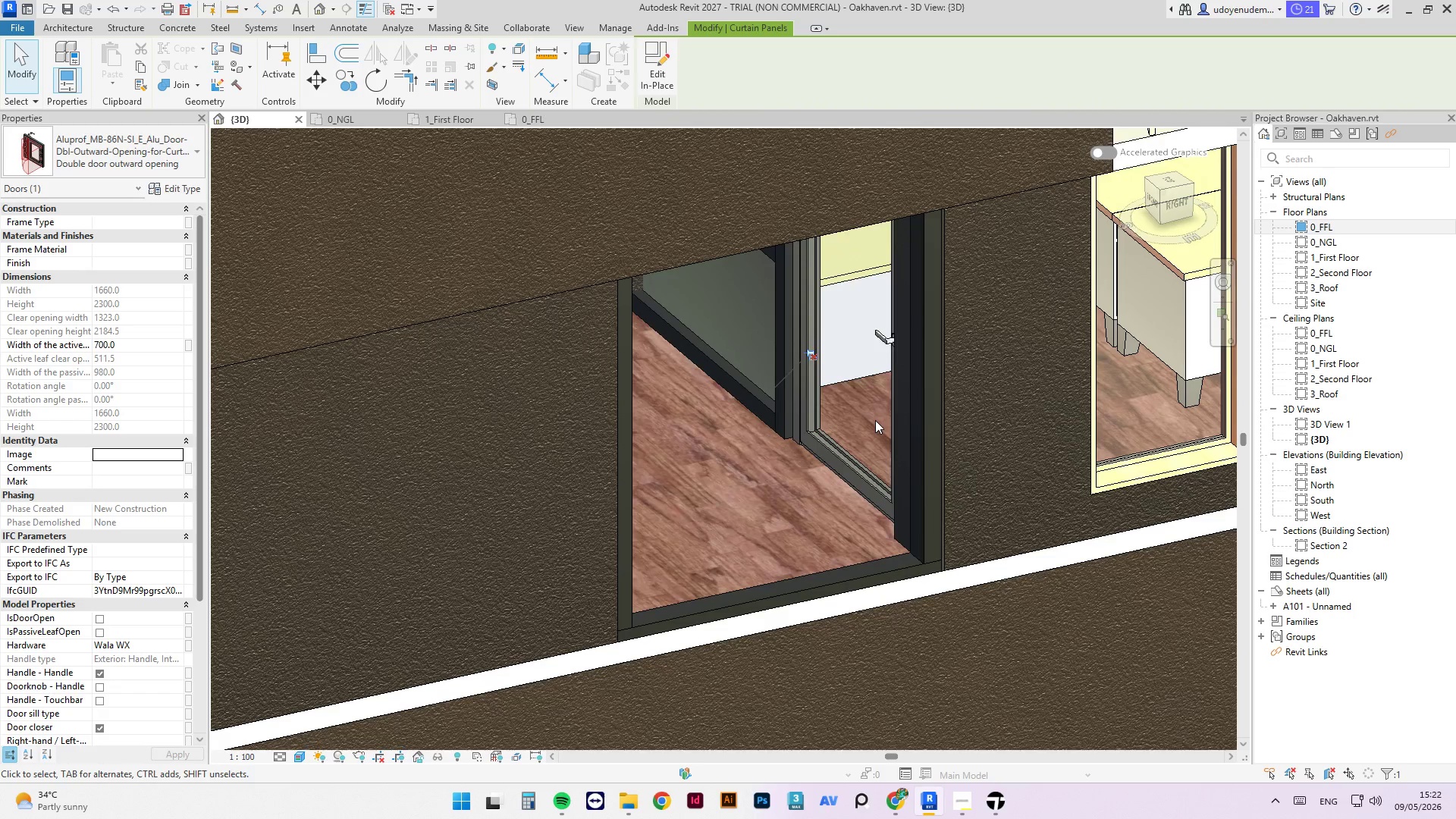 
scroll: coordinate [702, 444], scroll_direction: down, amount: 2.0
 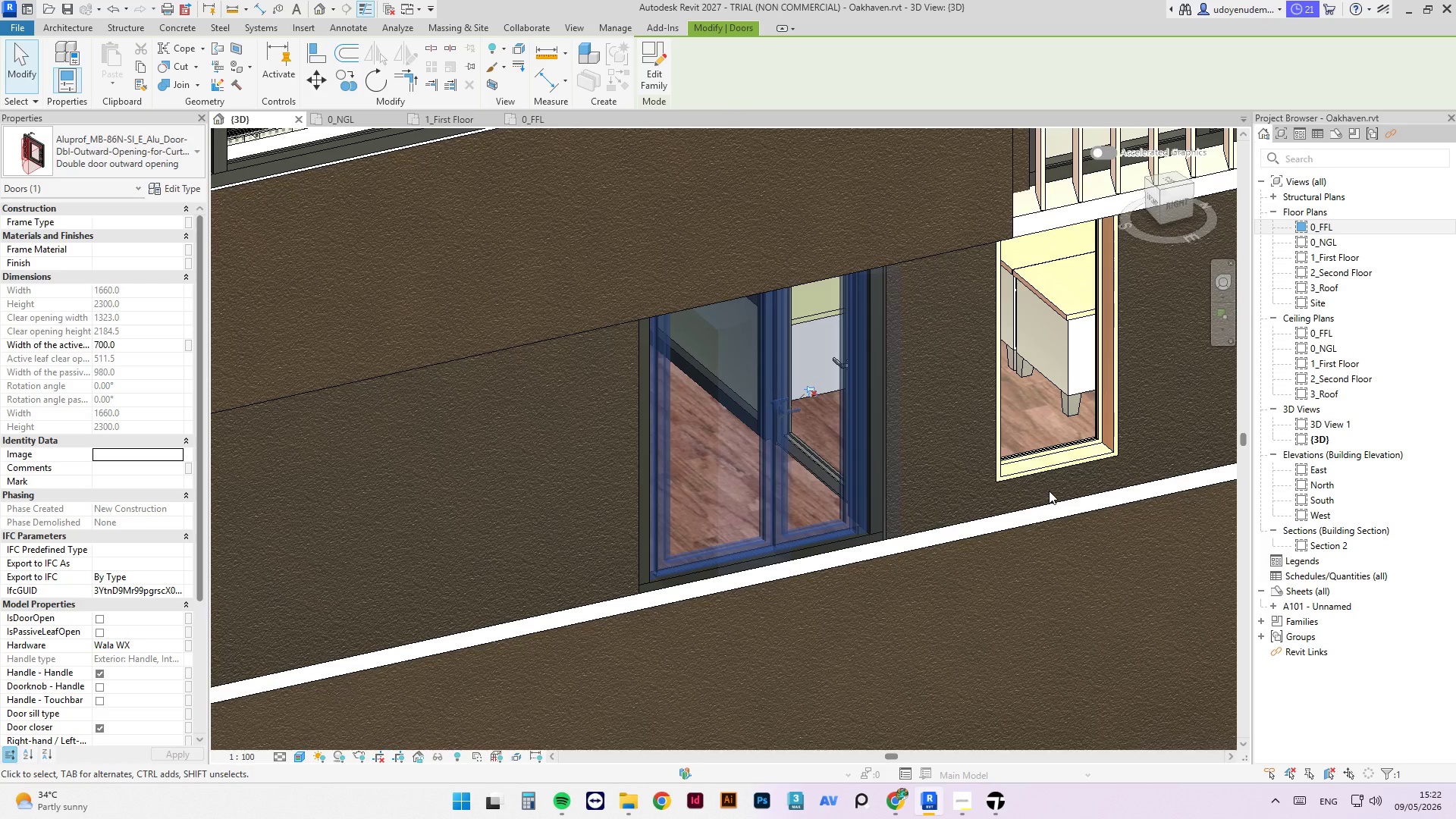 
wait(5.14)
 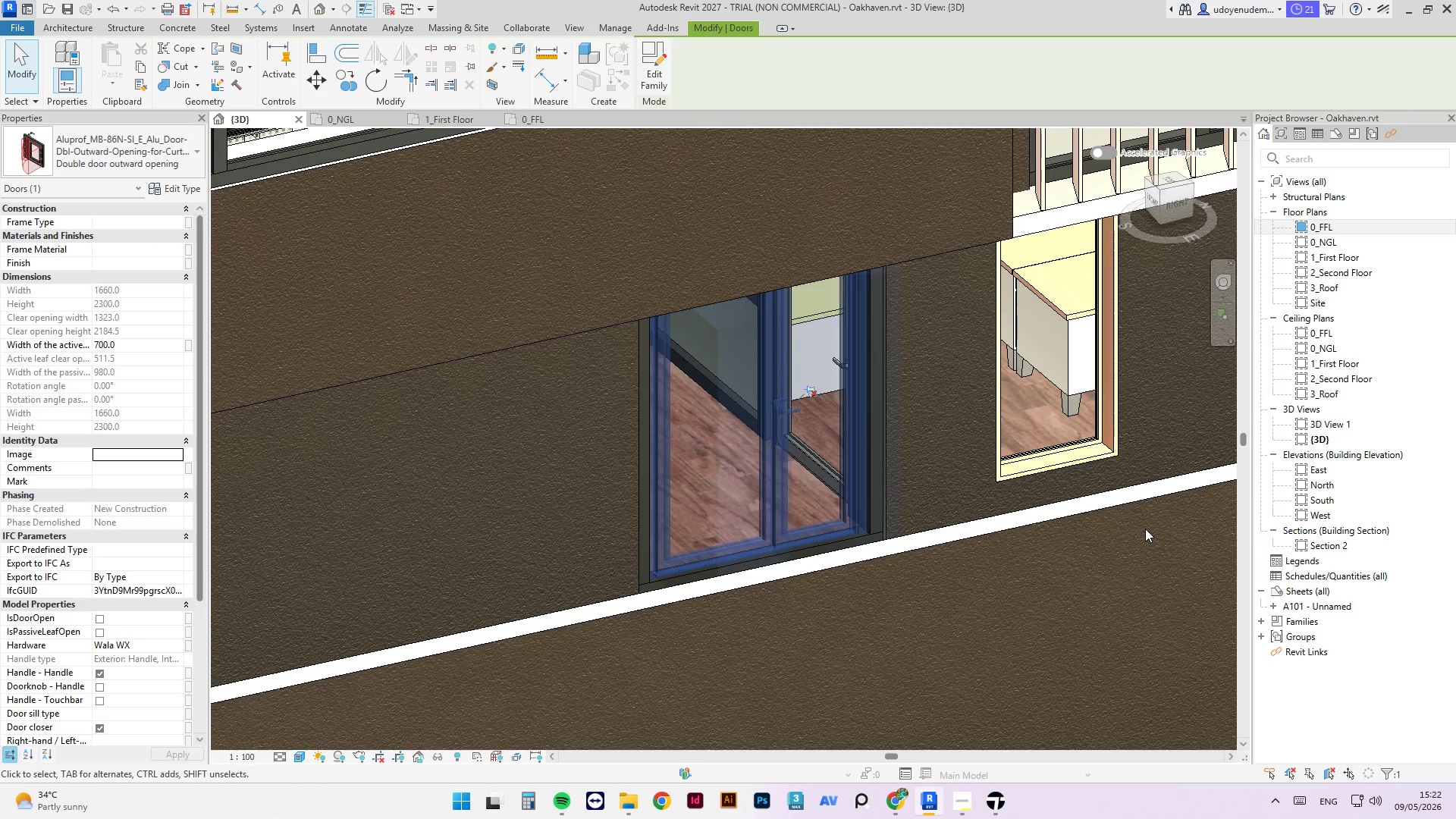 
left_click([522, 118])
 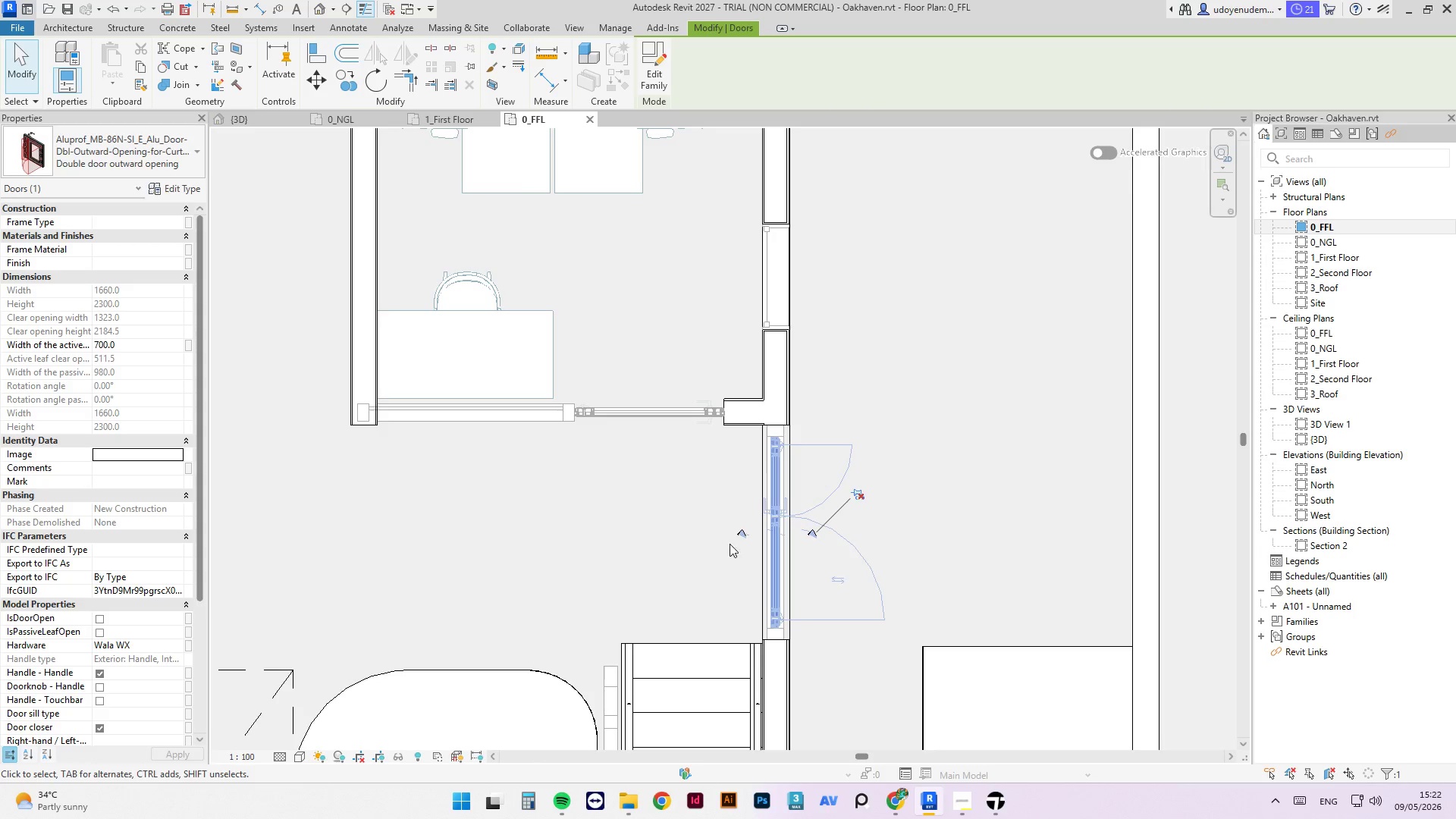 
scroll: coordinate [817, 526], scroll_direction: up, amount: 3.0
 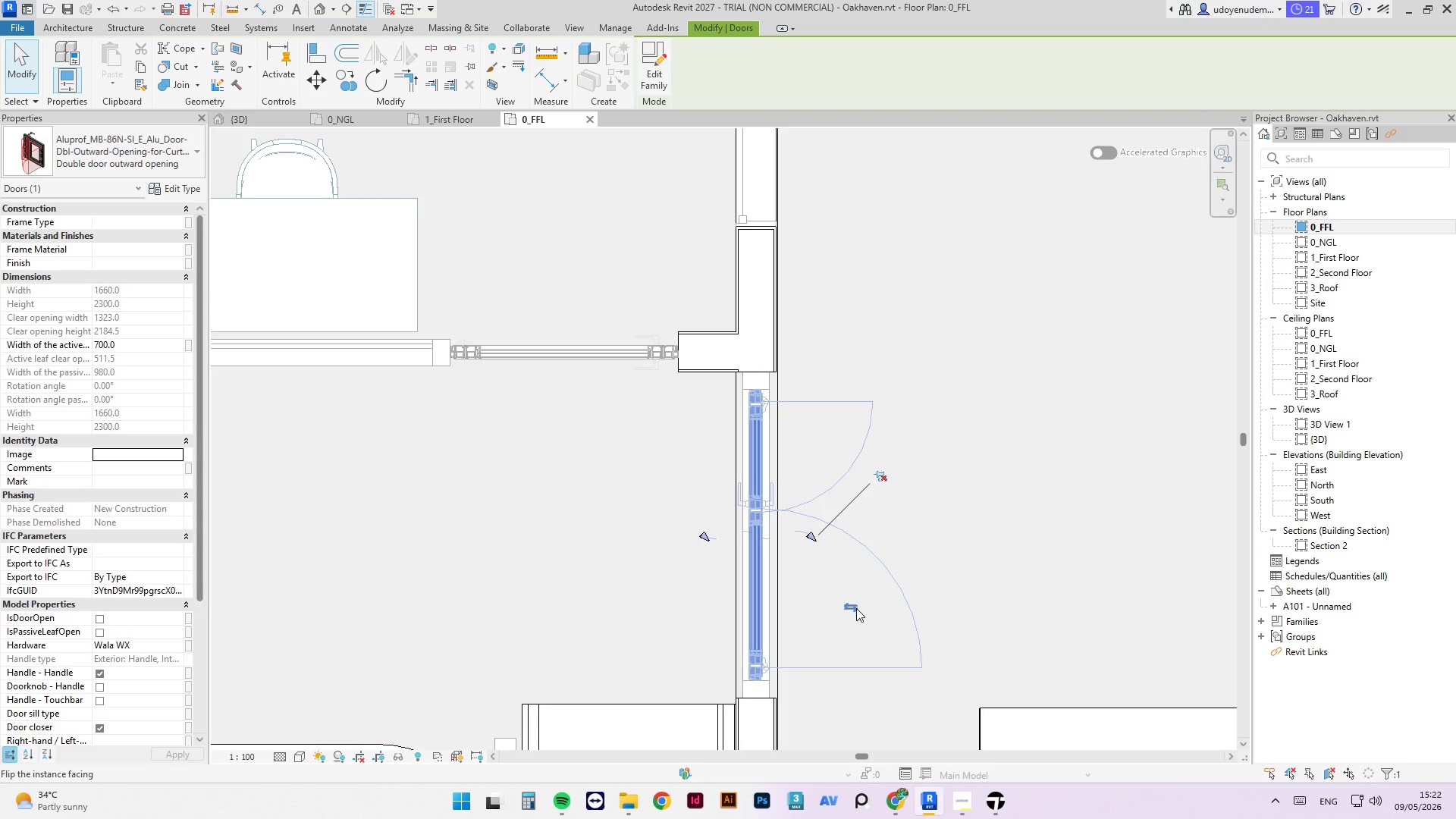 
left_click([856, 608])
 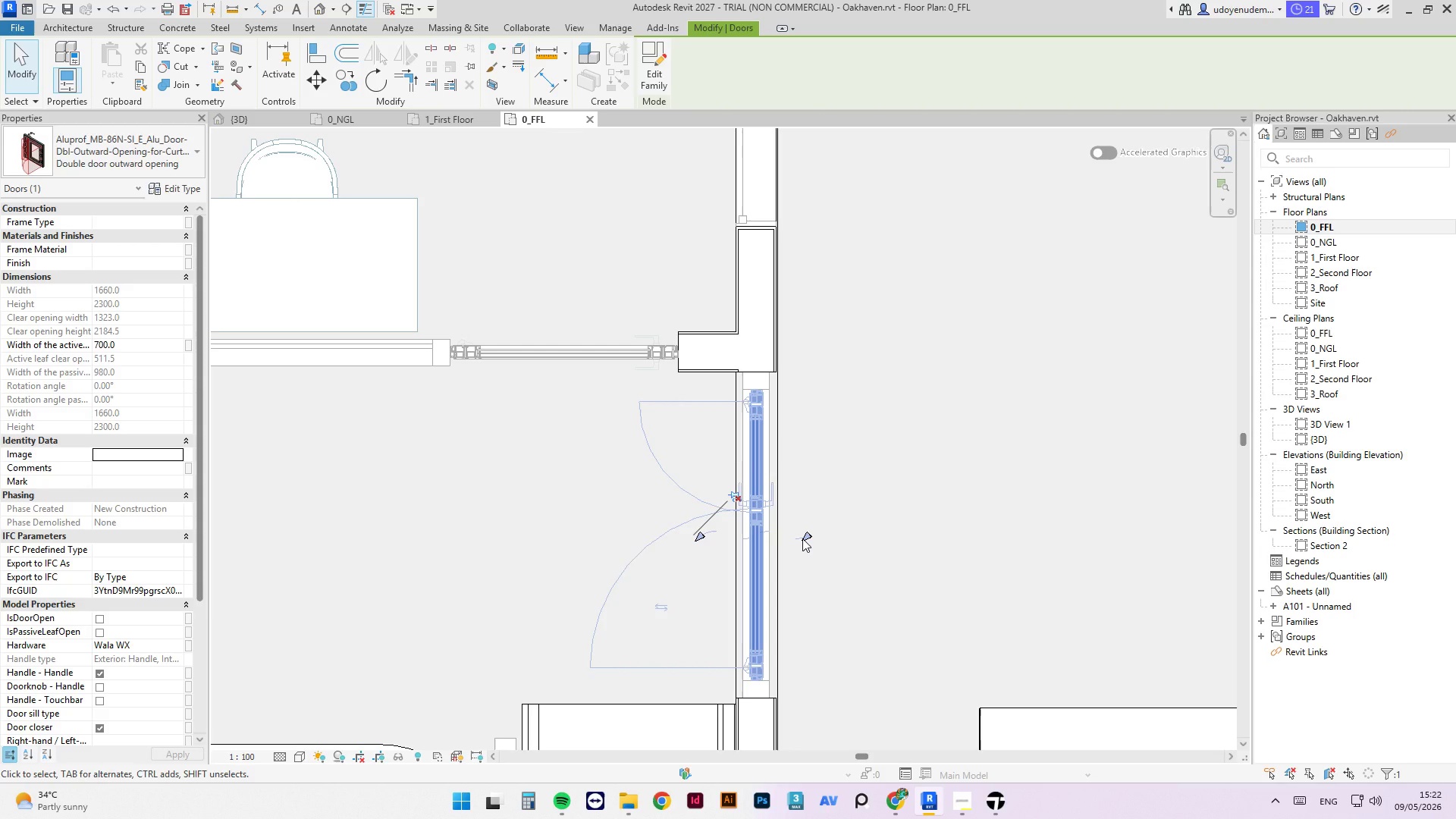 
wait(5.59)
 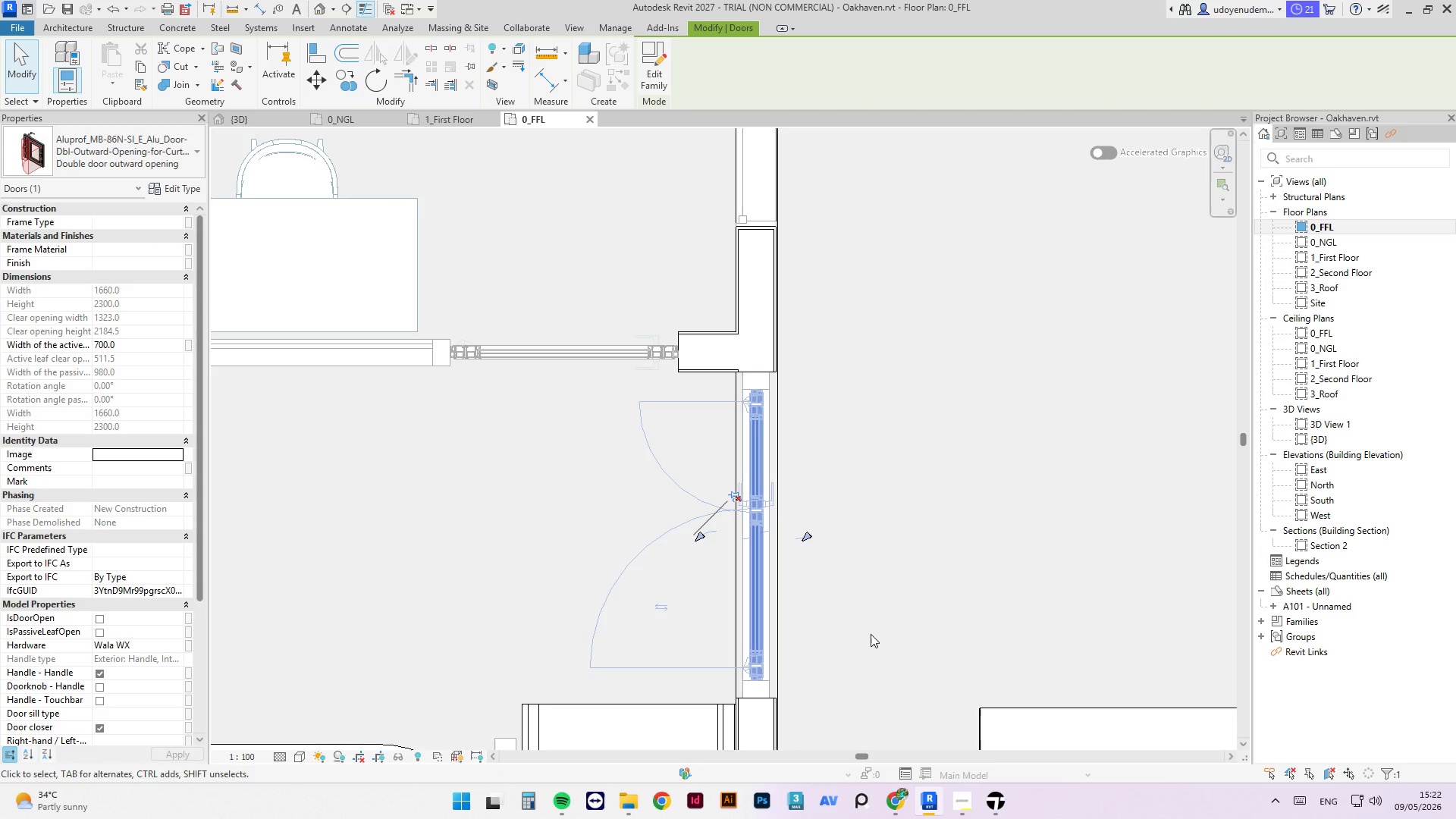 
left_click([802, 538])
 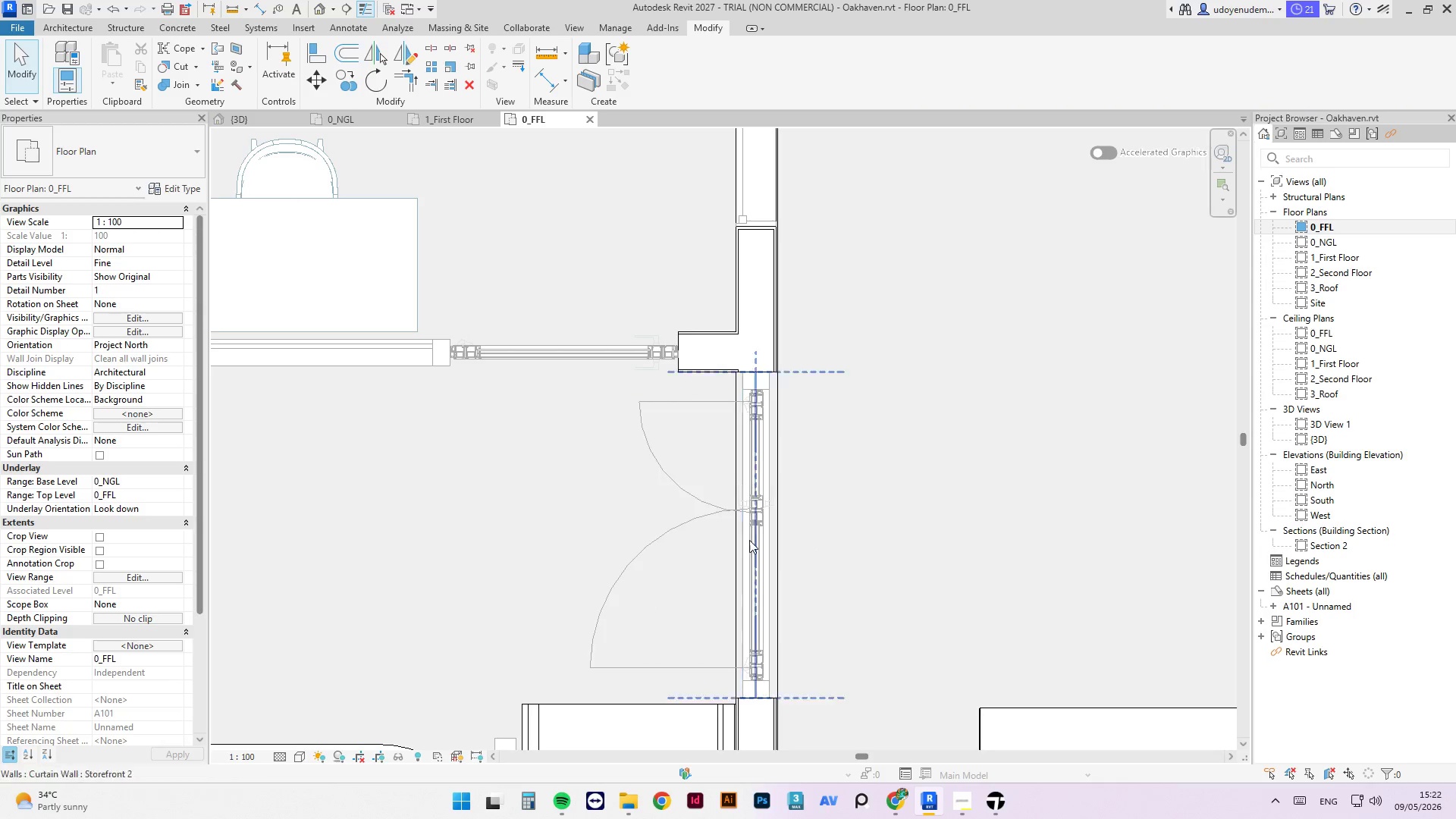 
left_click([740, 539])
 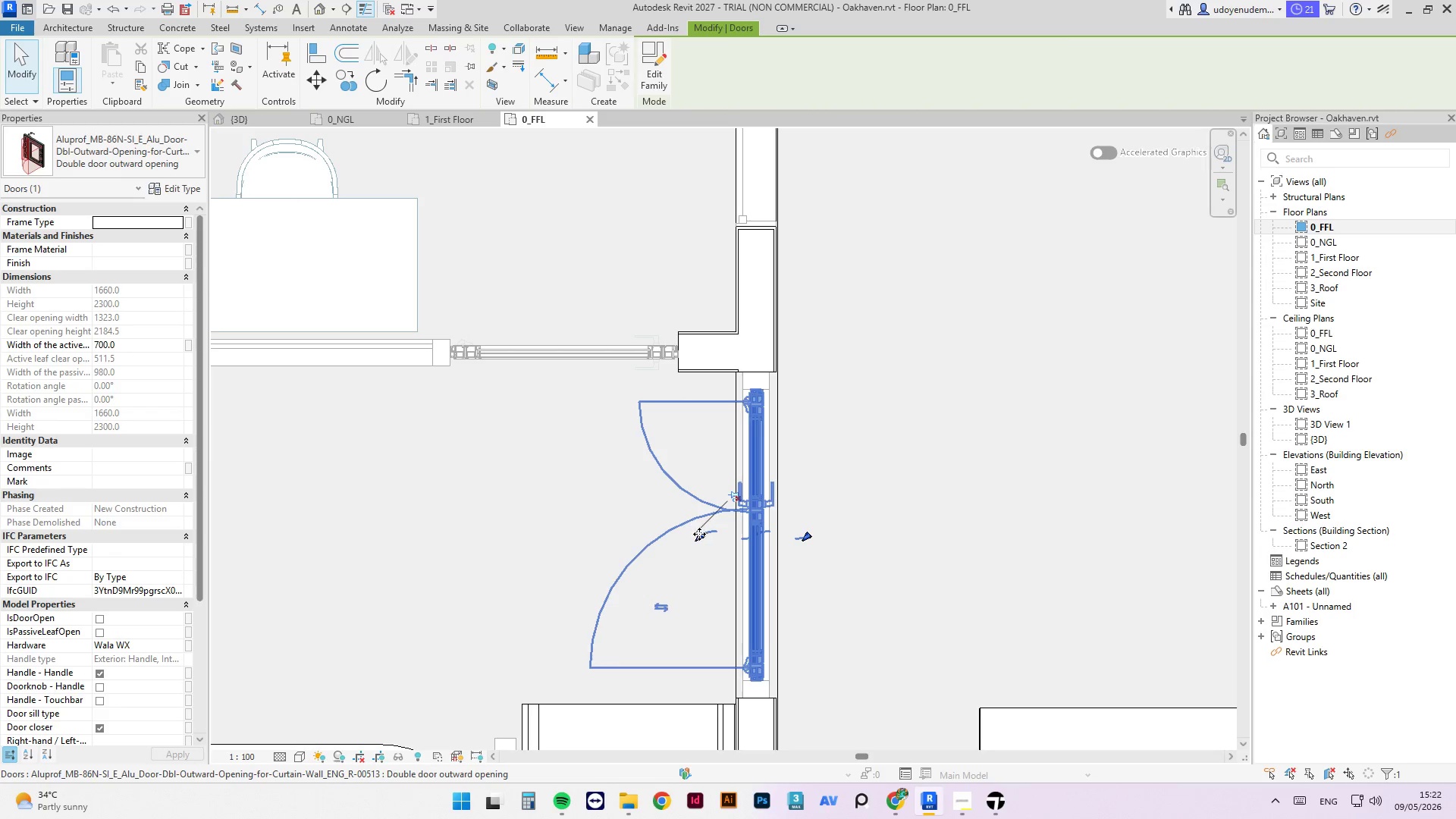 
left_click([698, 535])
 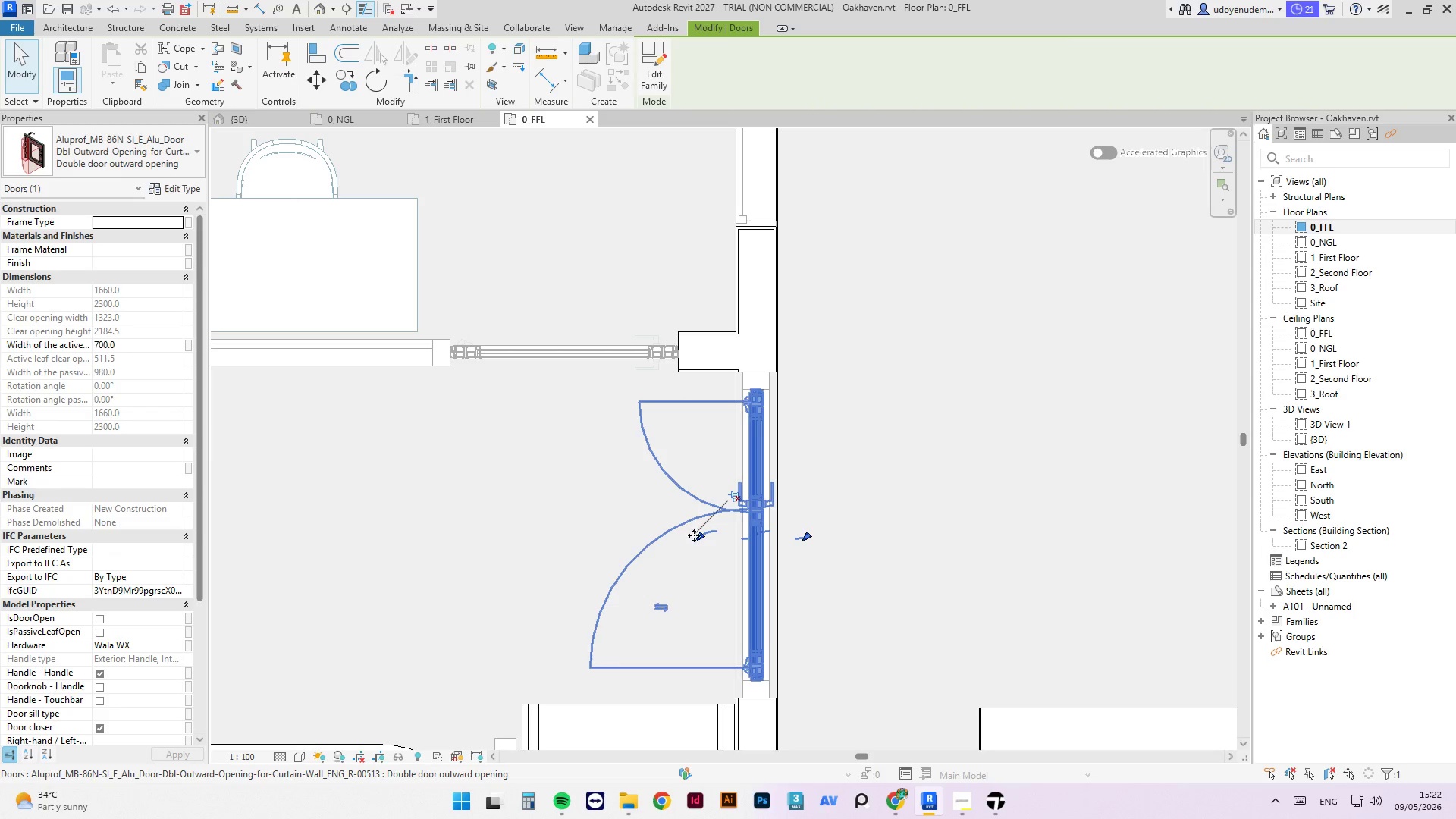 
left_click_drag(start_coordinate=[698, 537], to_coordinate=[699, 555])
 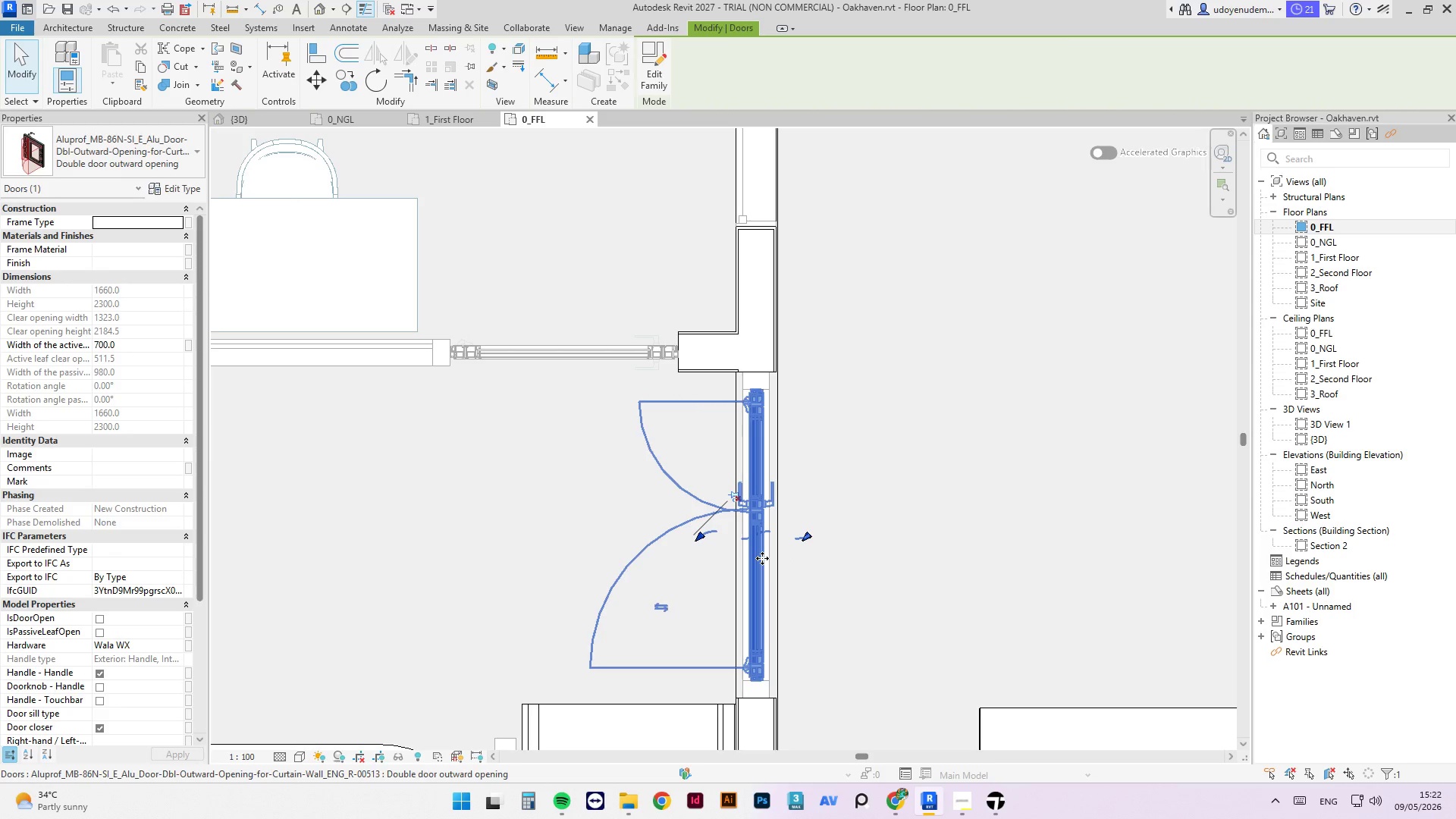 
left_click([762, 558])
 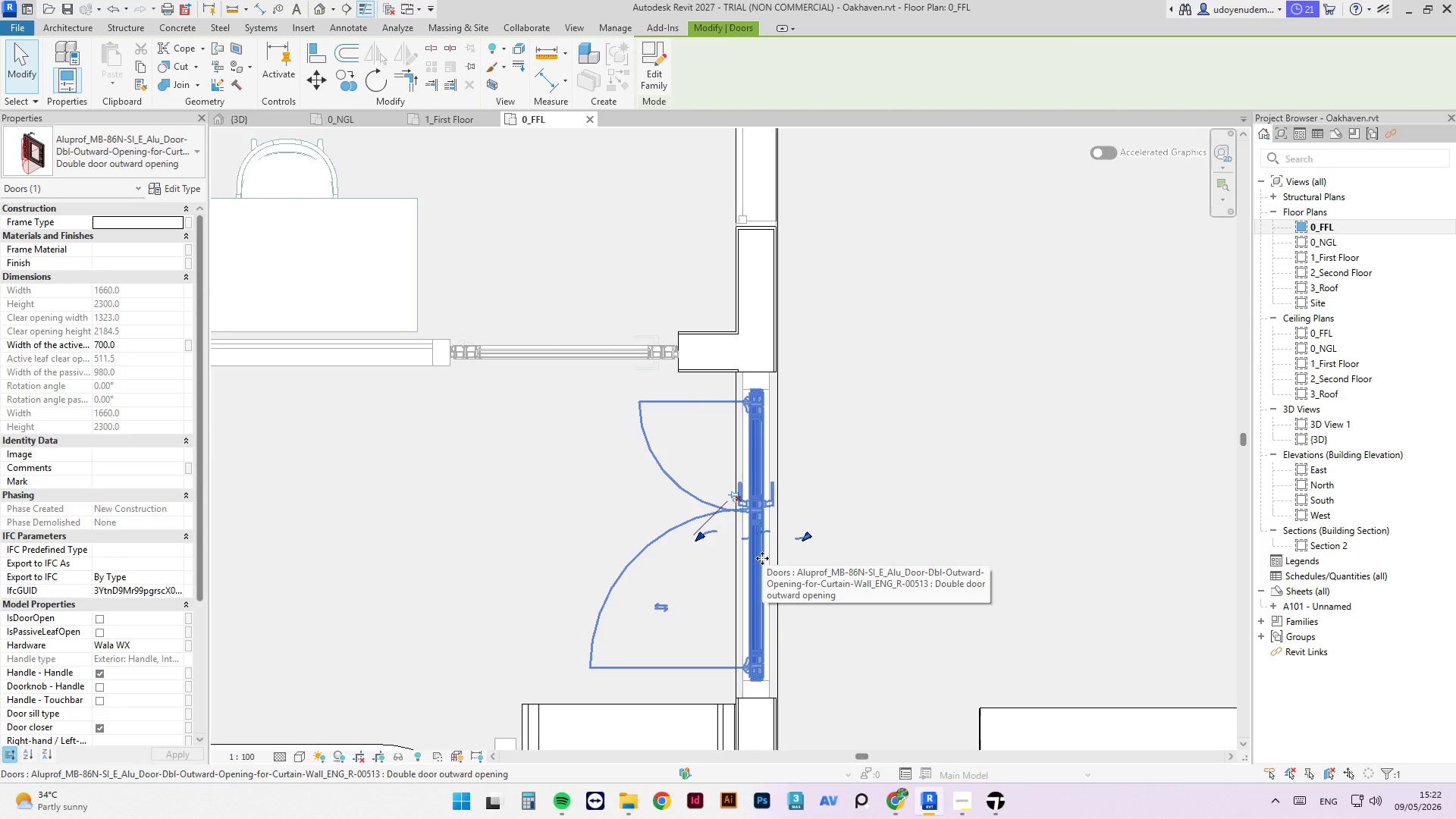 
key(Space)
 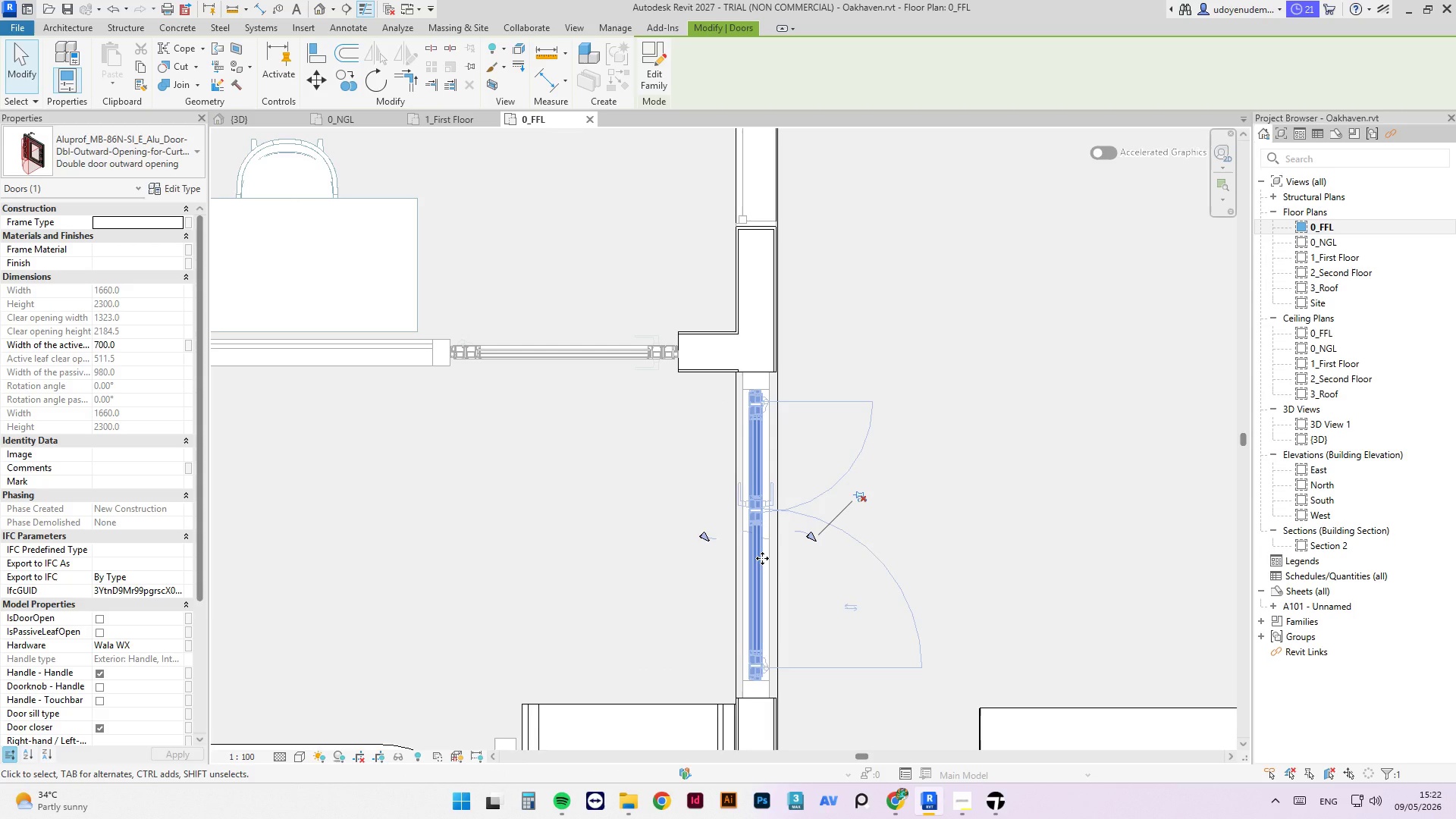 
key(Space)
 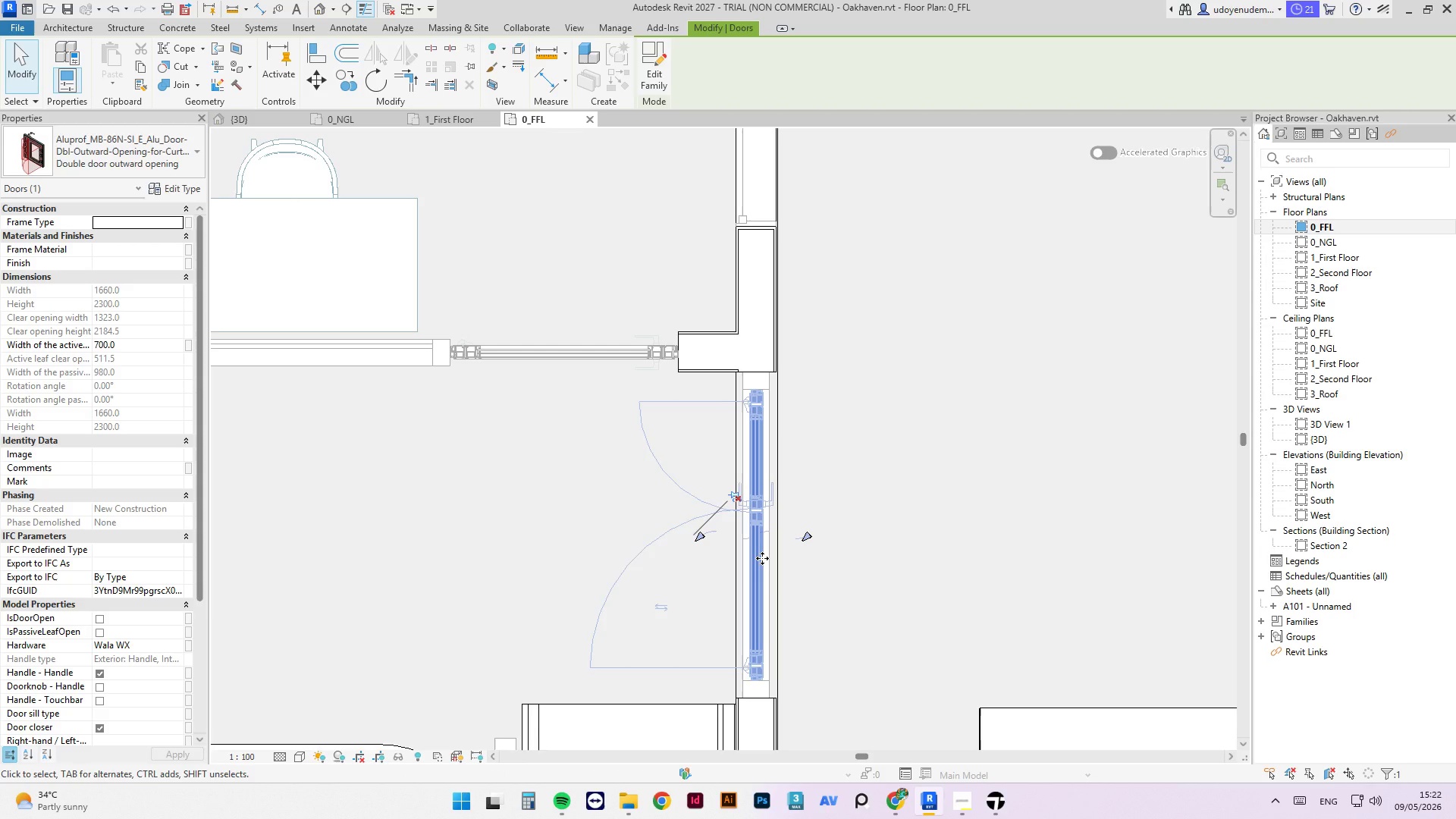 
key(Space)
 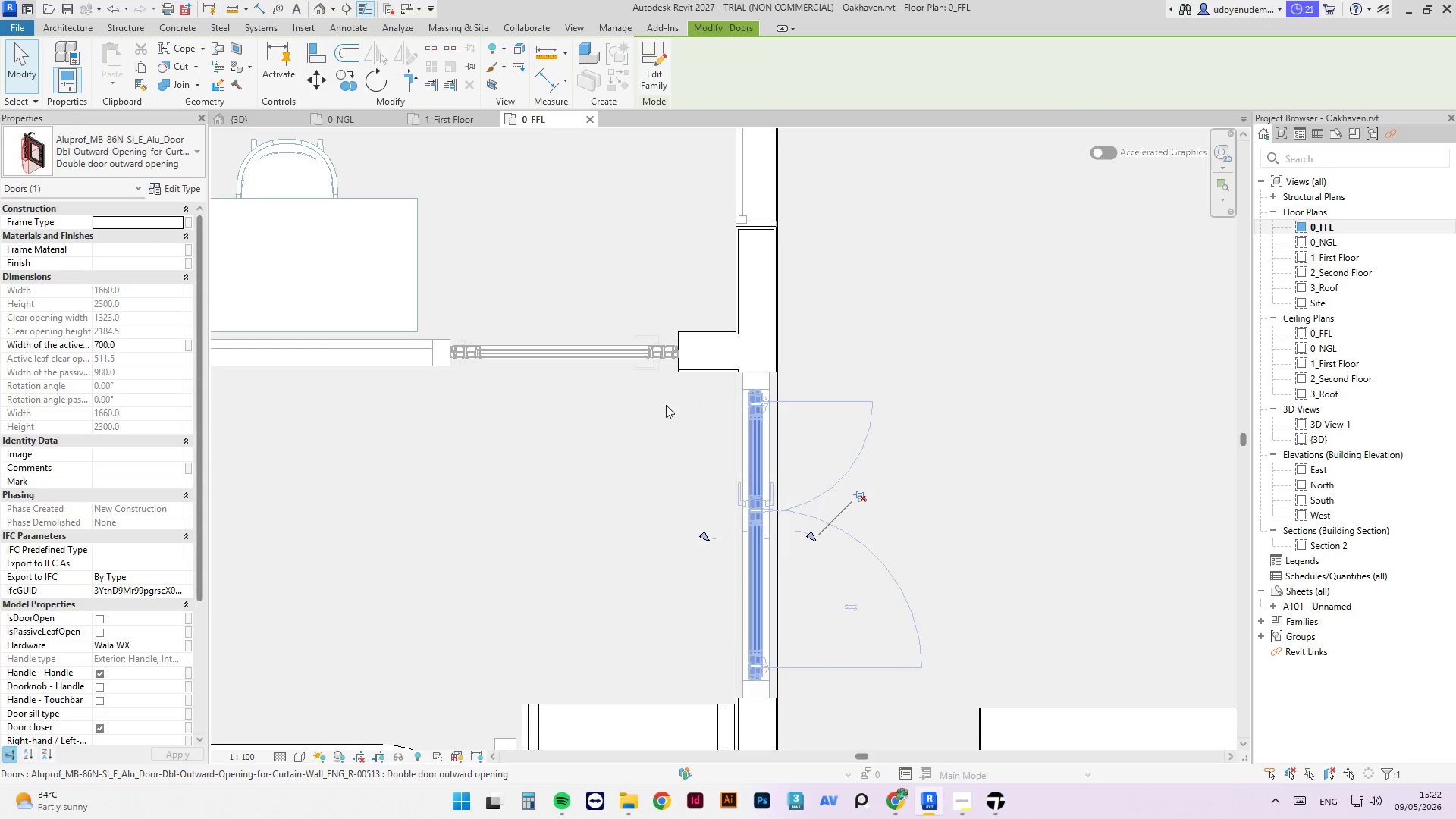 
mouse_move([207, 176])
 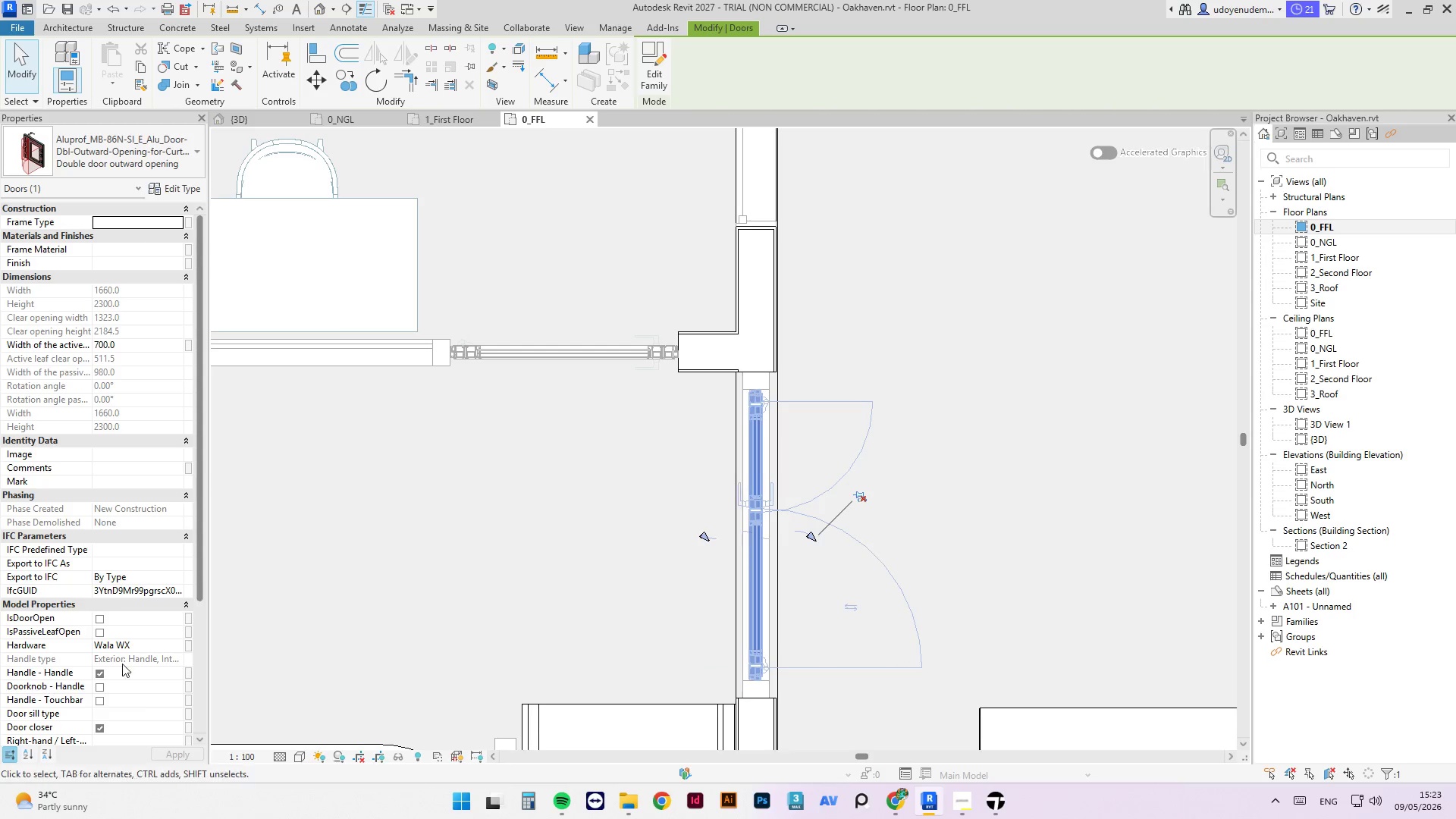 
scroll: coordinate [139, 626], scroll_direction: down, amount: 5.0
 